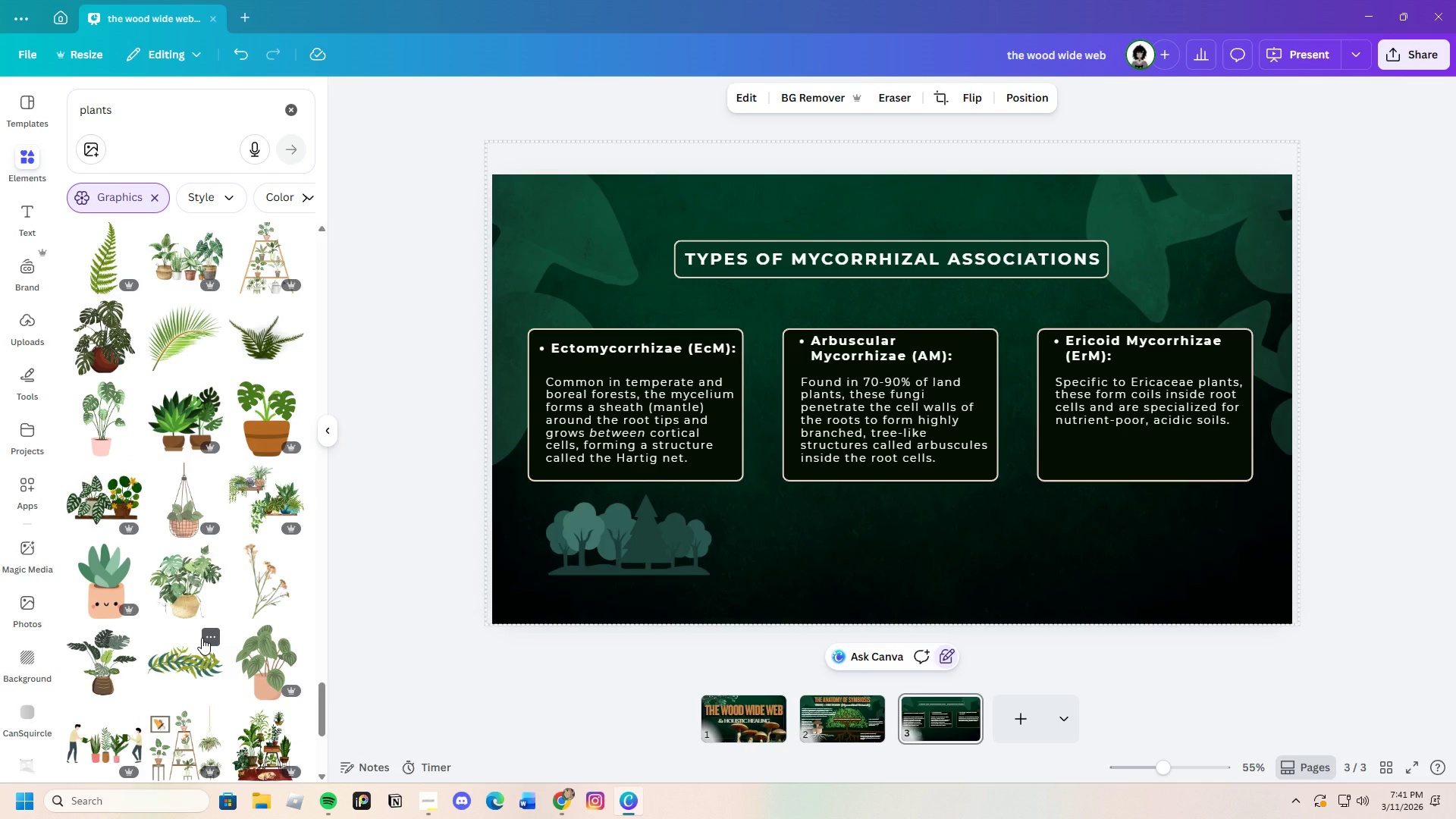 
wait(14.36)
 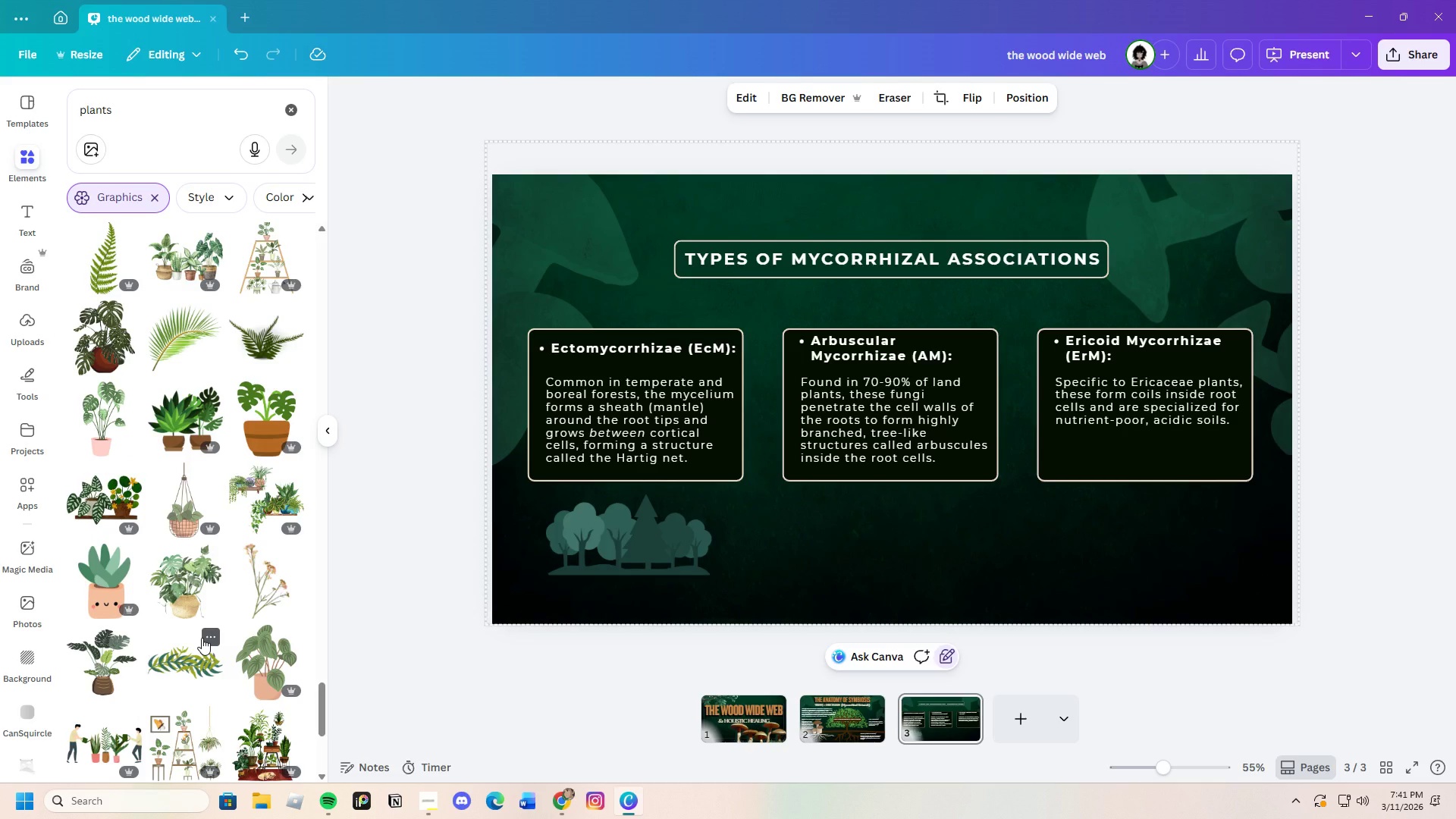 
scroll: coordinate [198, 636], scroll_direction: down, amount: 17.0
 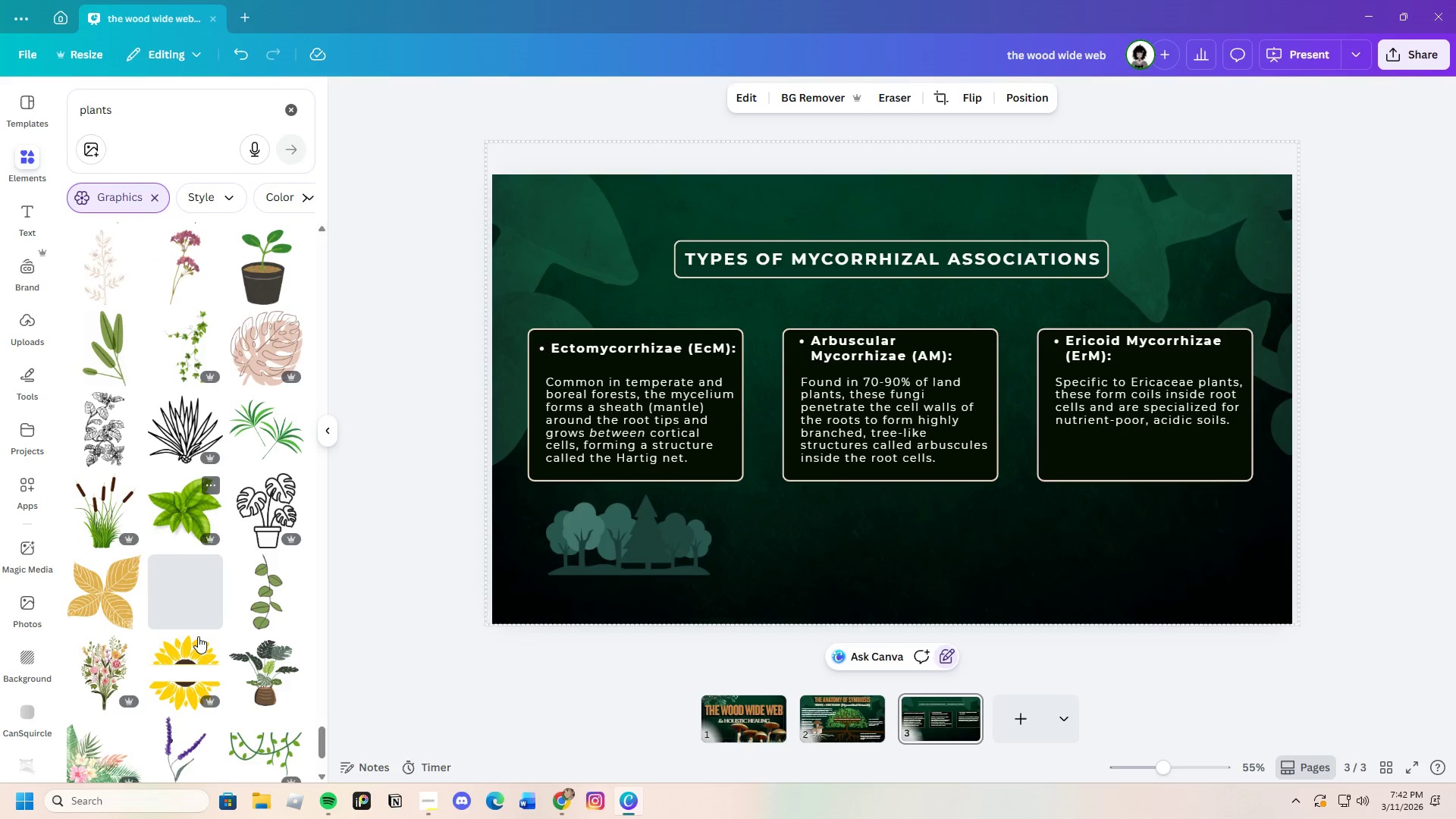 
left_click([612, 554])
 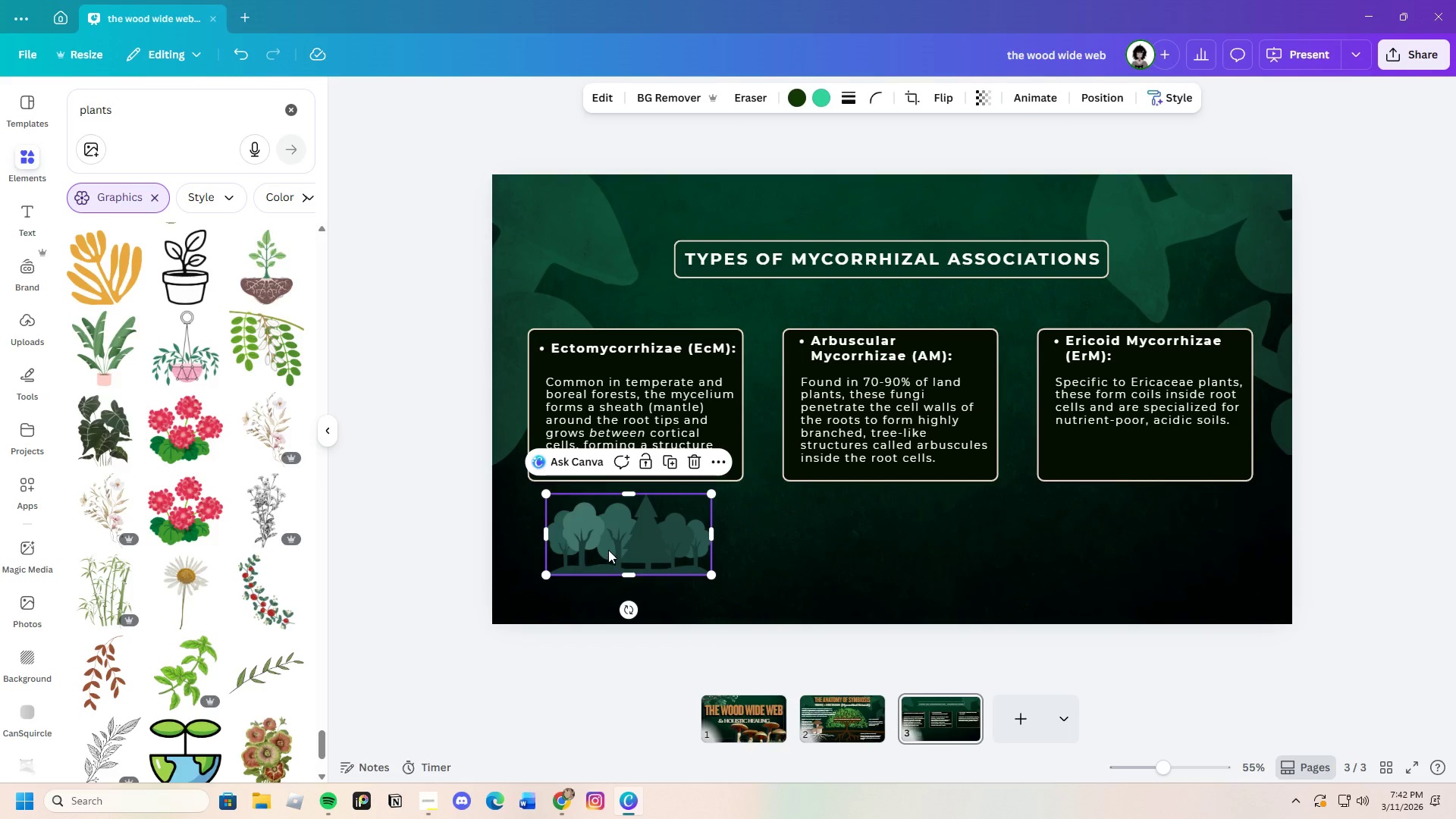 
left_click_drag(start_coordinate=[608, 554], to_coordinate=[606, 523])
 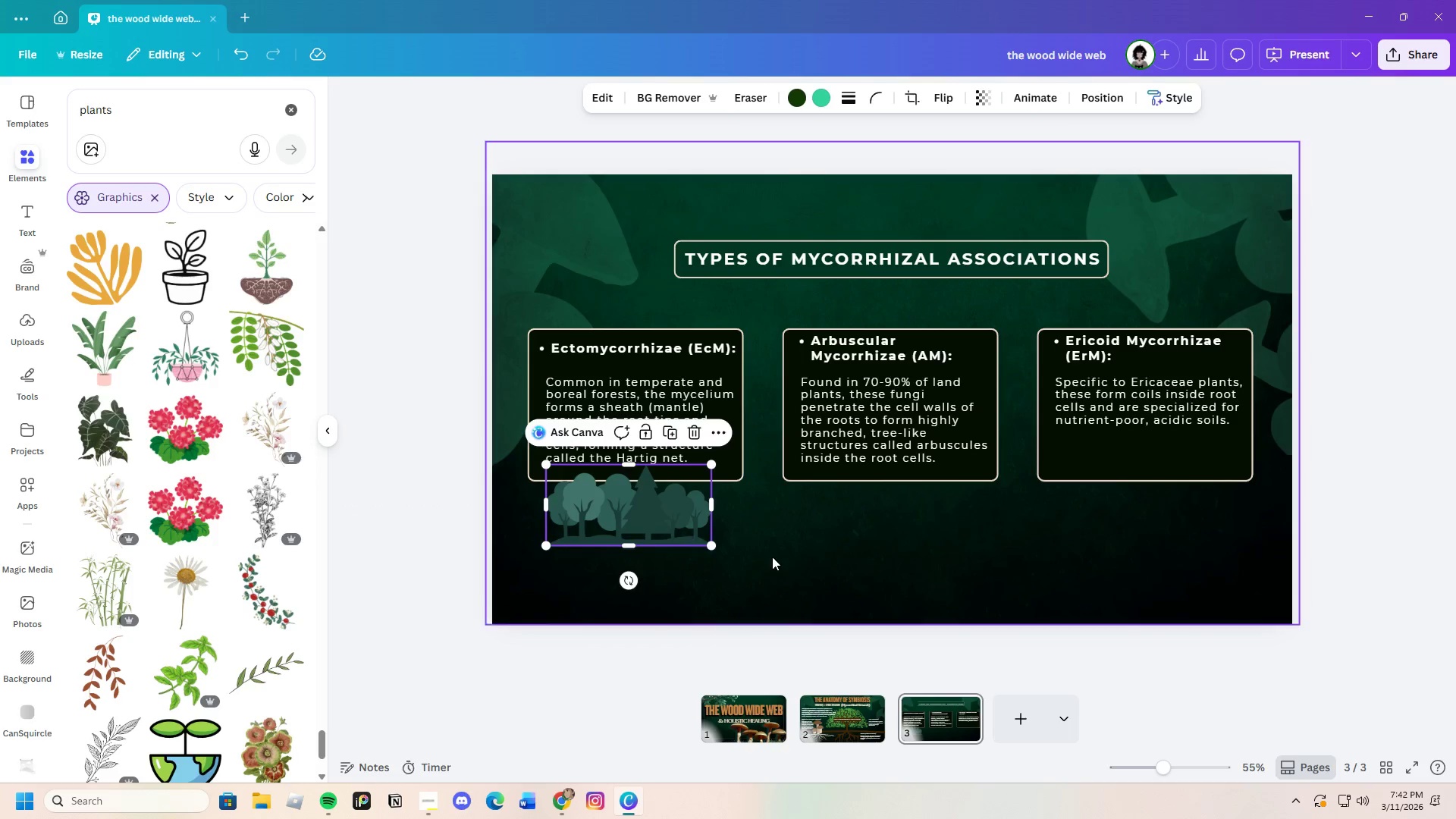 
left_click([772, 557])
 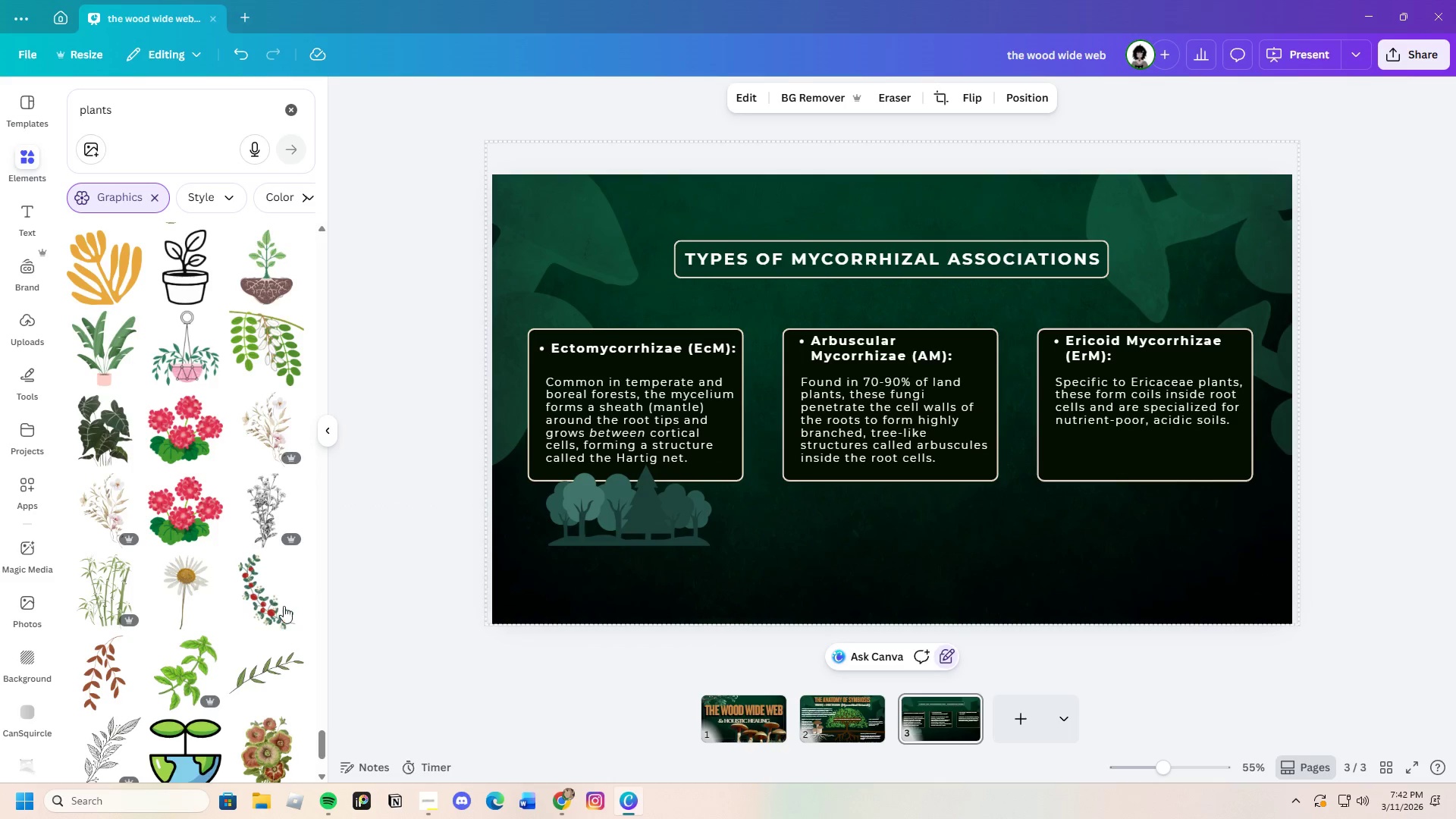 
scroll: coordinate [221, 626], scroll_direction: down, amount: 20.0
 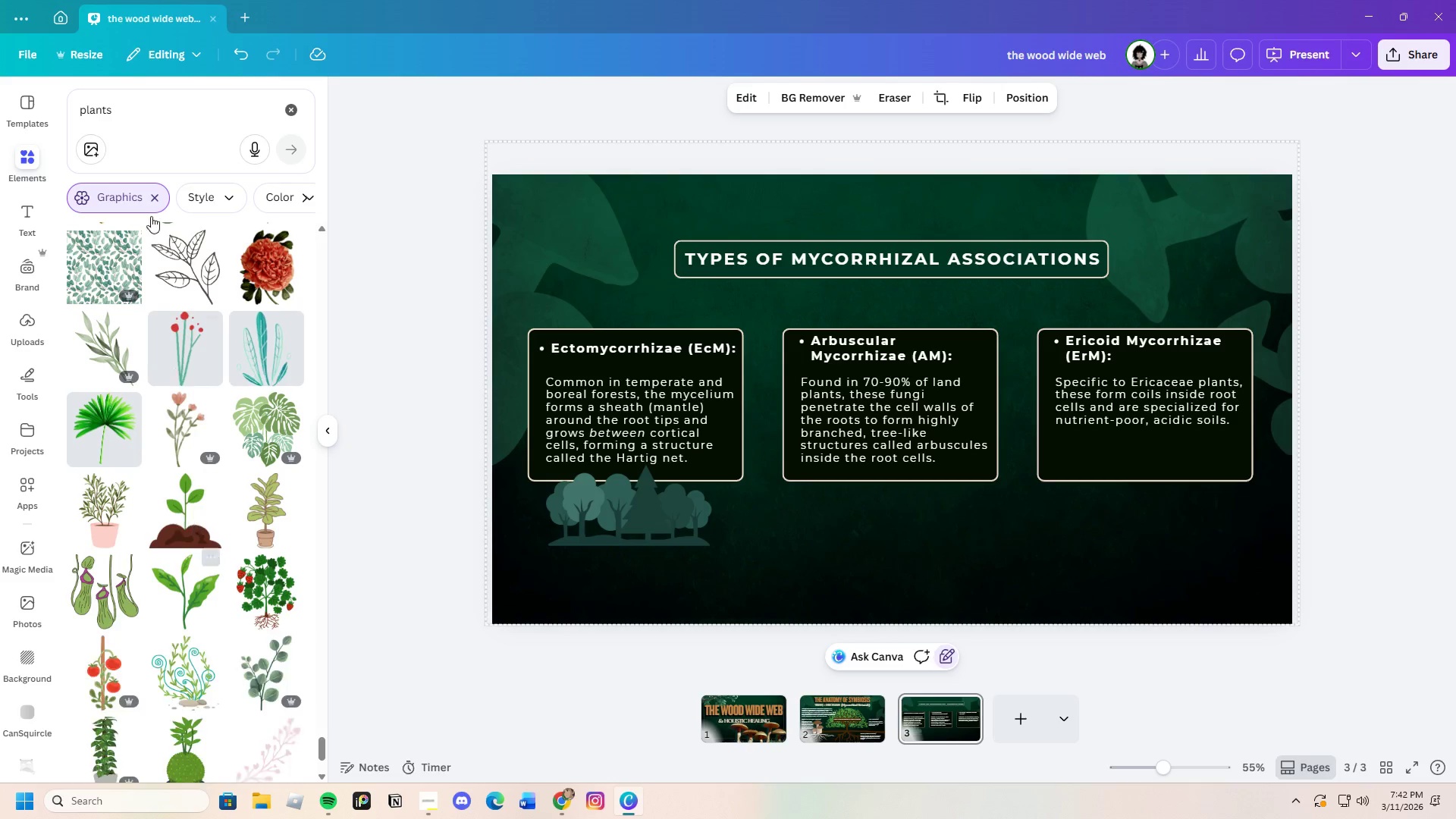 
left_click_drag(start_coordinate=[143, 118], to_coordinate=[87, 119])
 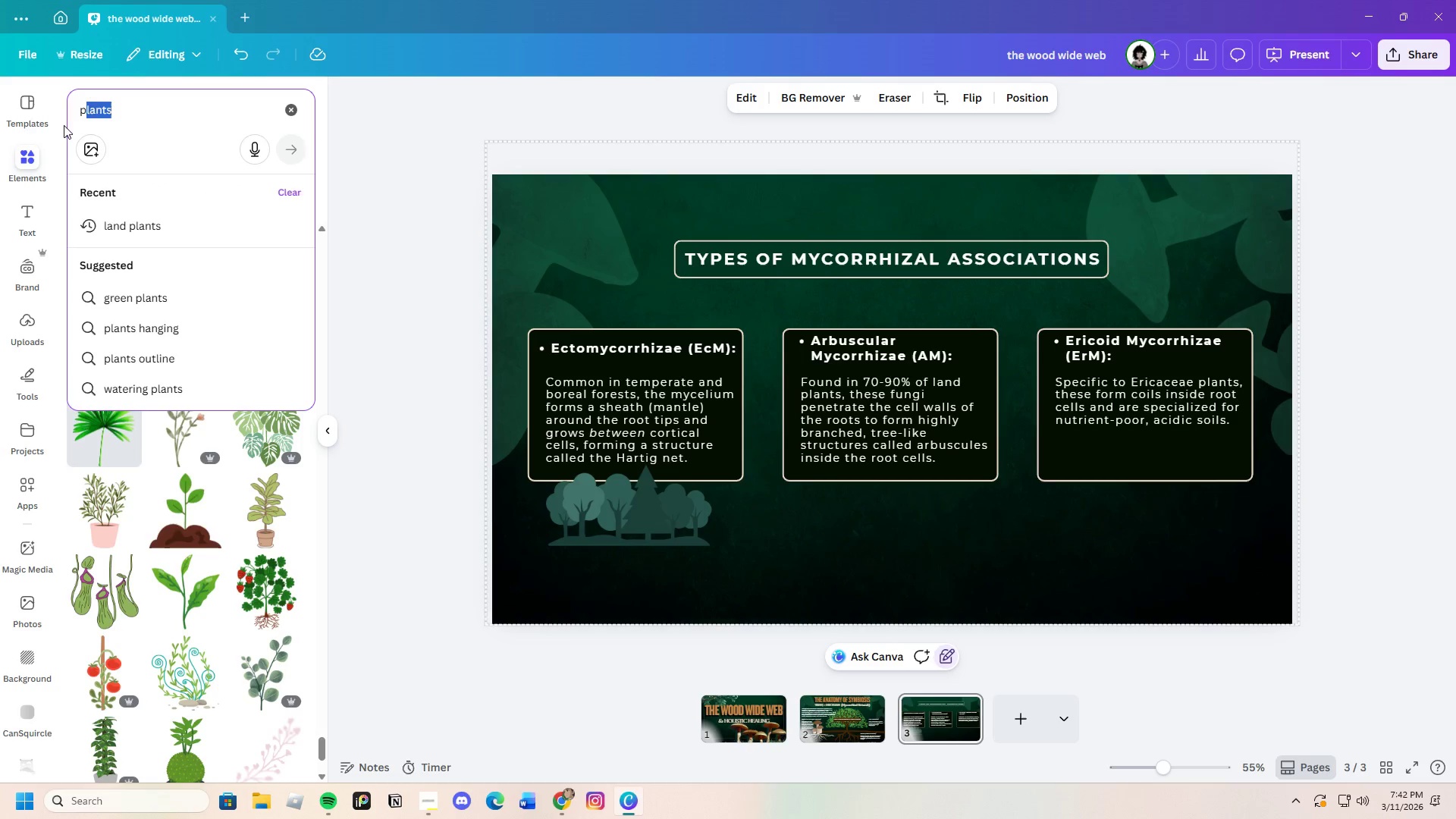 
key(Backspace)
key(Backspace)
key(Backspace)
type(tallpla)
key(Backspace)
key(Backspace)
key(Backspace)
type( olants)
 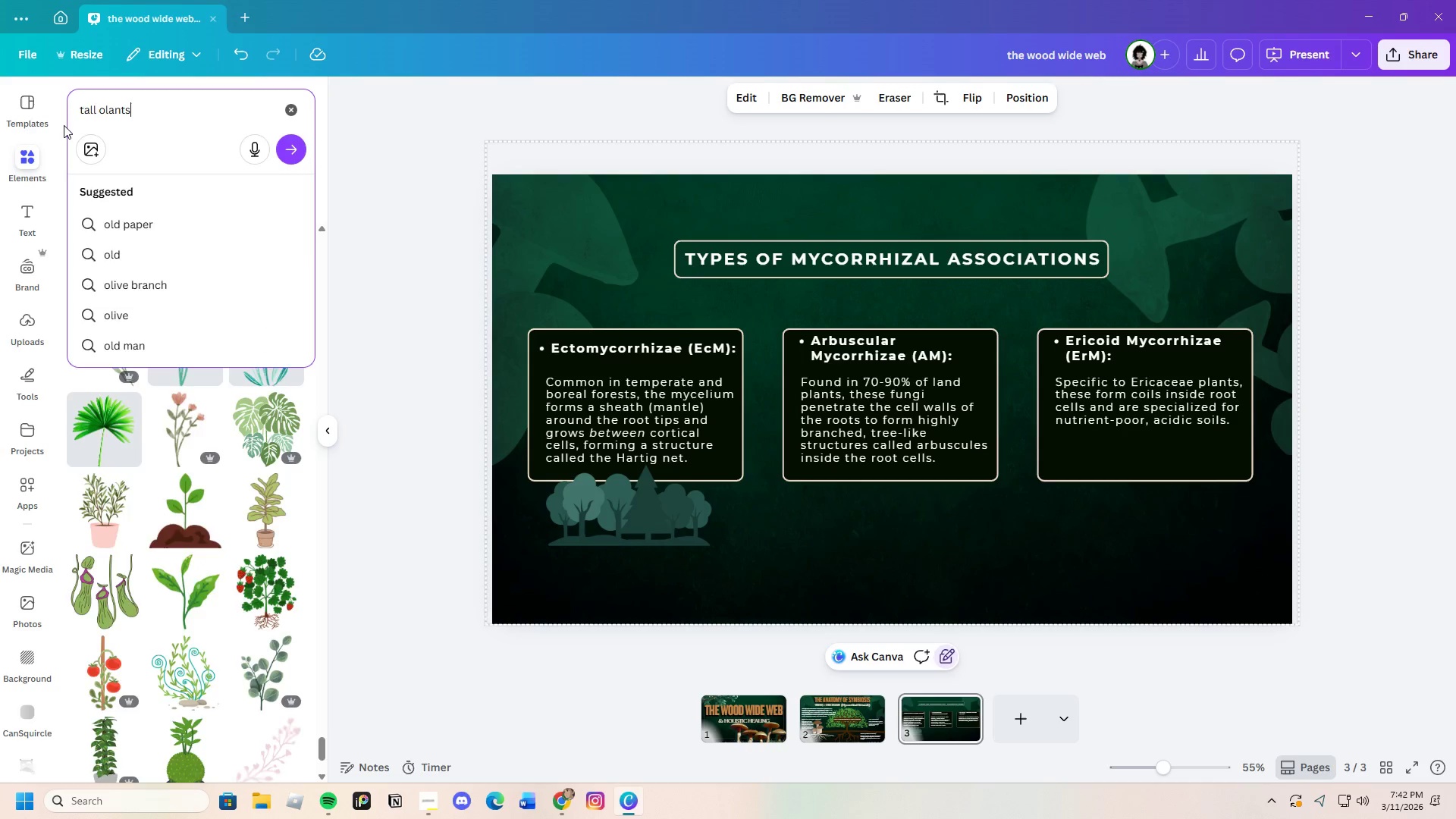 
key(Enter)
 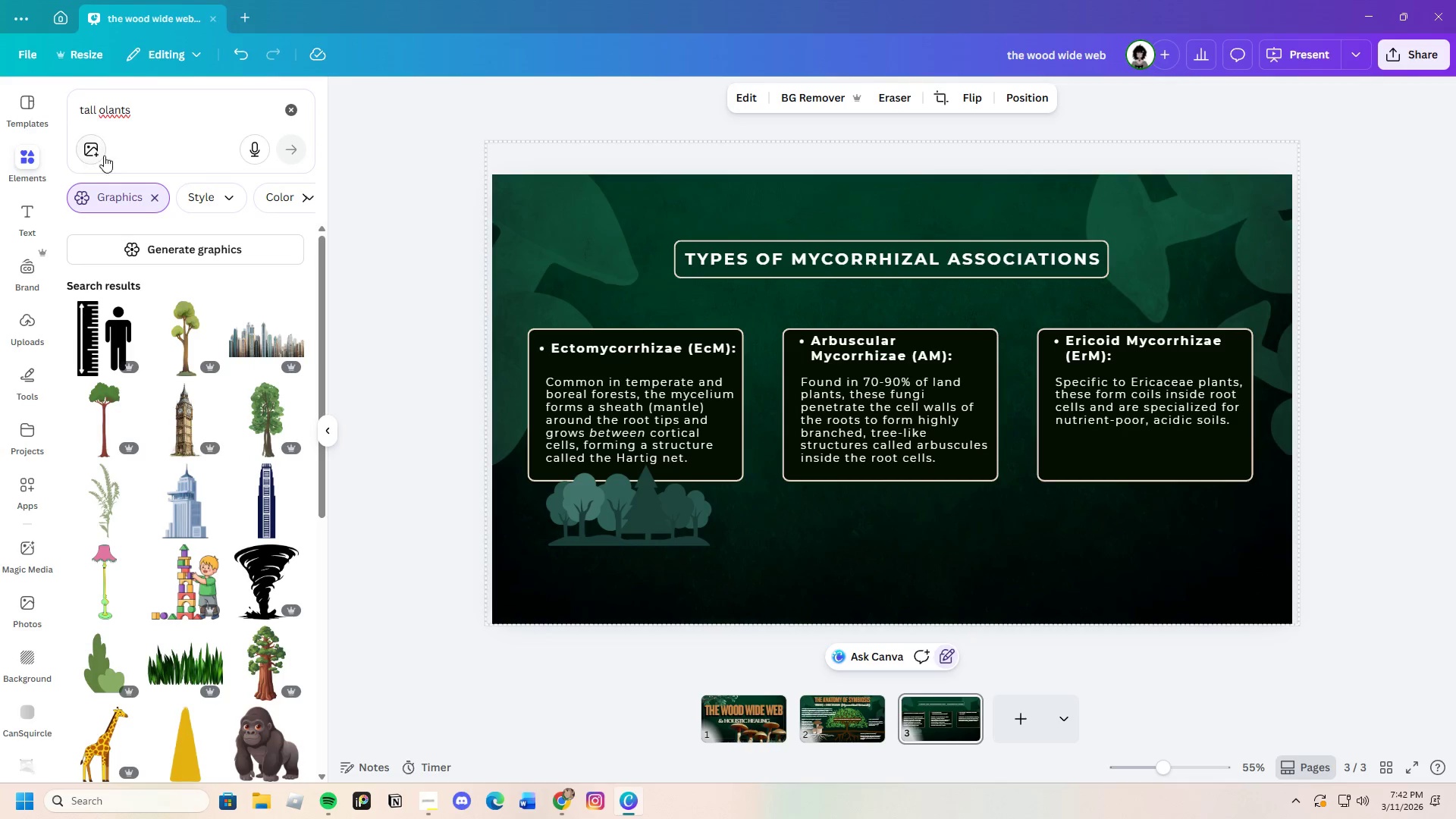 
left_click([108, 113])
 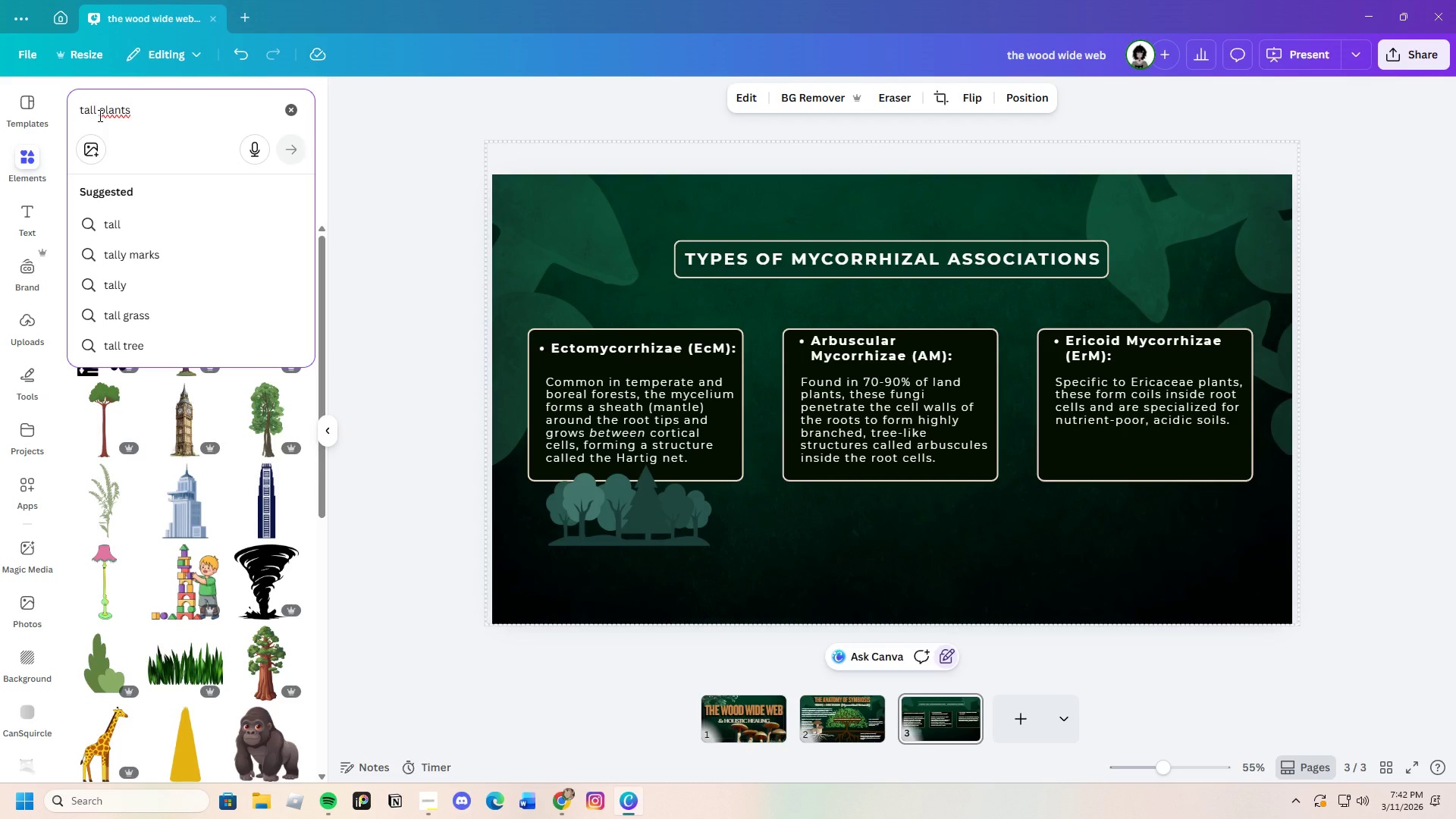 
key(Backspace)
key(Backspace)
type(pl)
 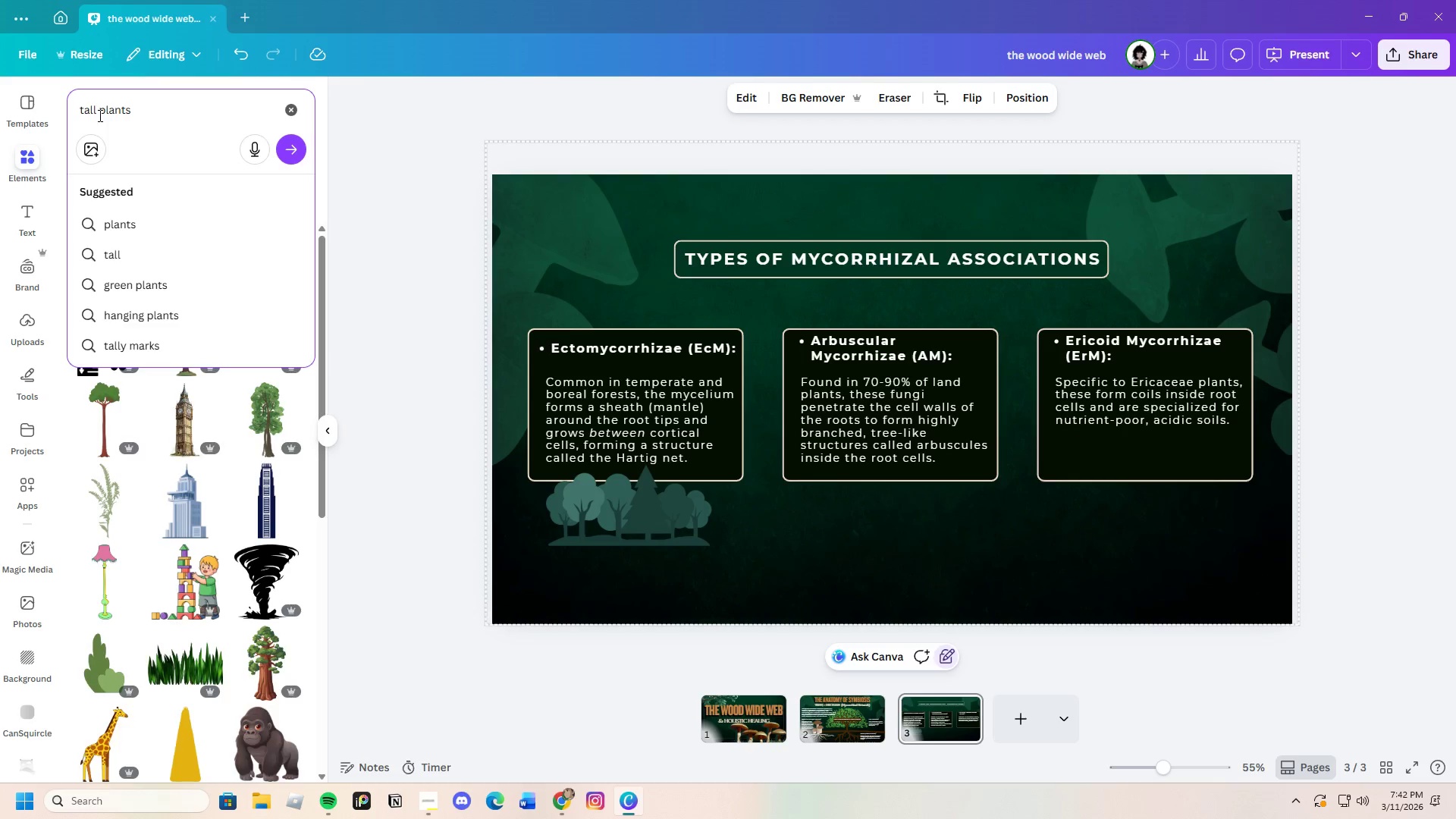 
key(Enter)
 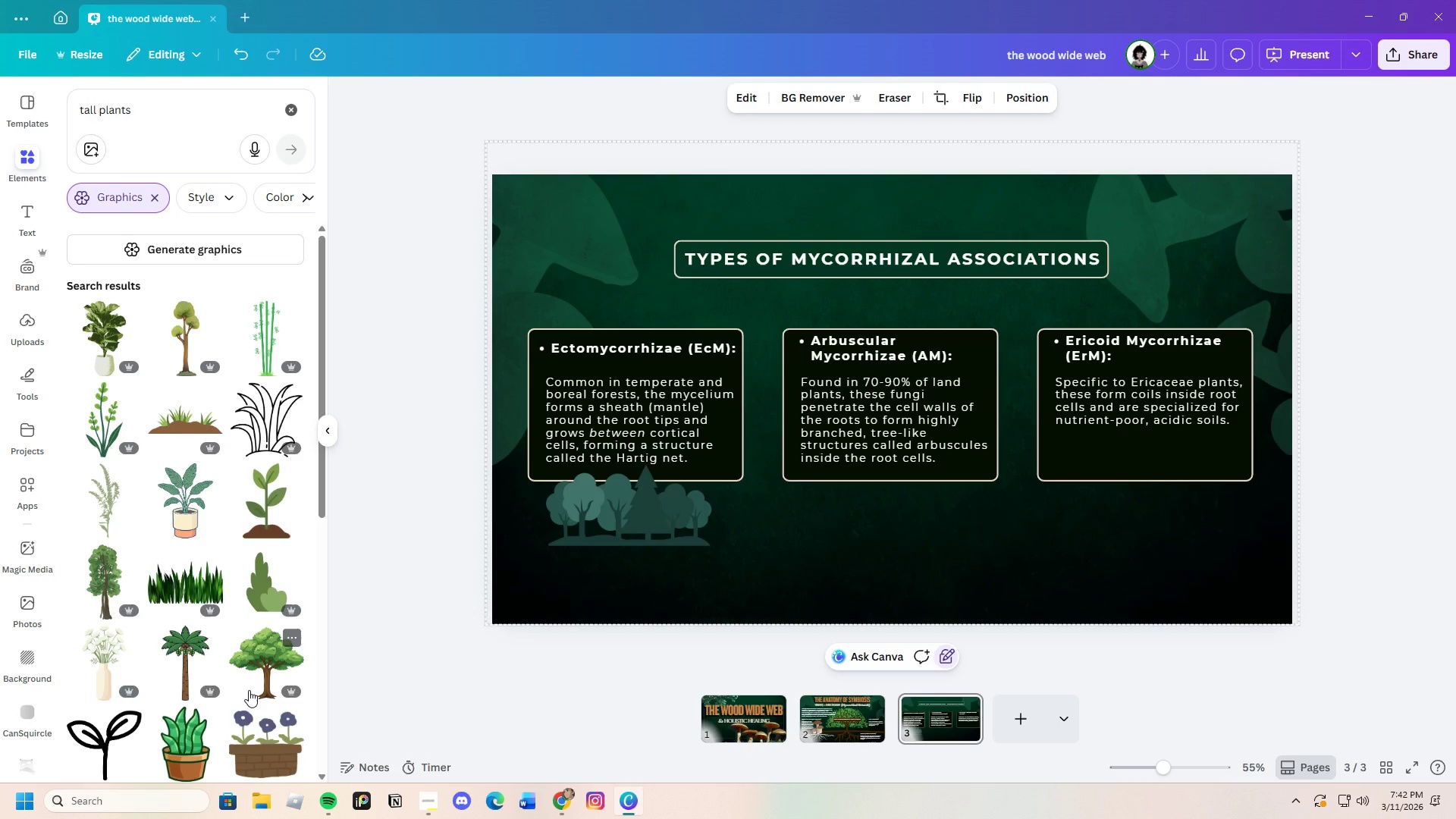 
scroll: coordinate [195, 622], scroll_direction: down, amount: 15.0
 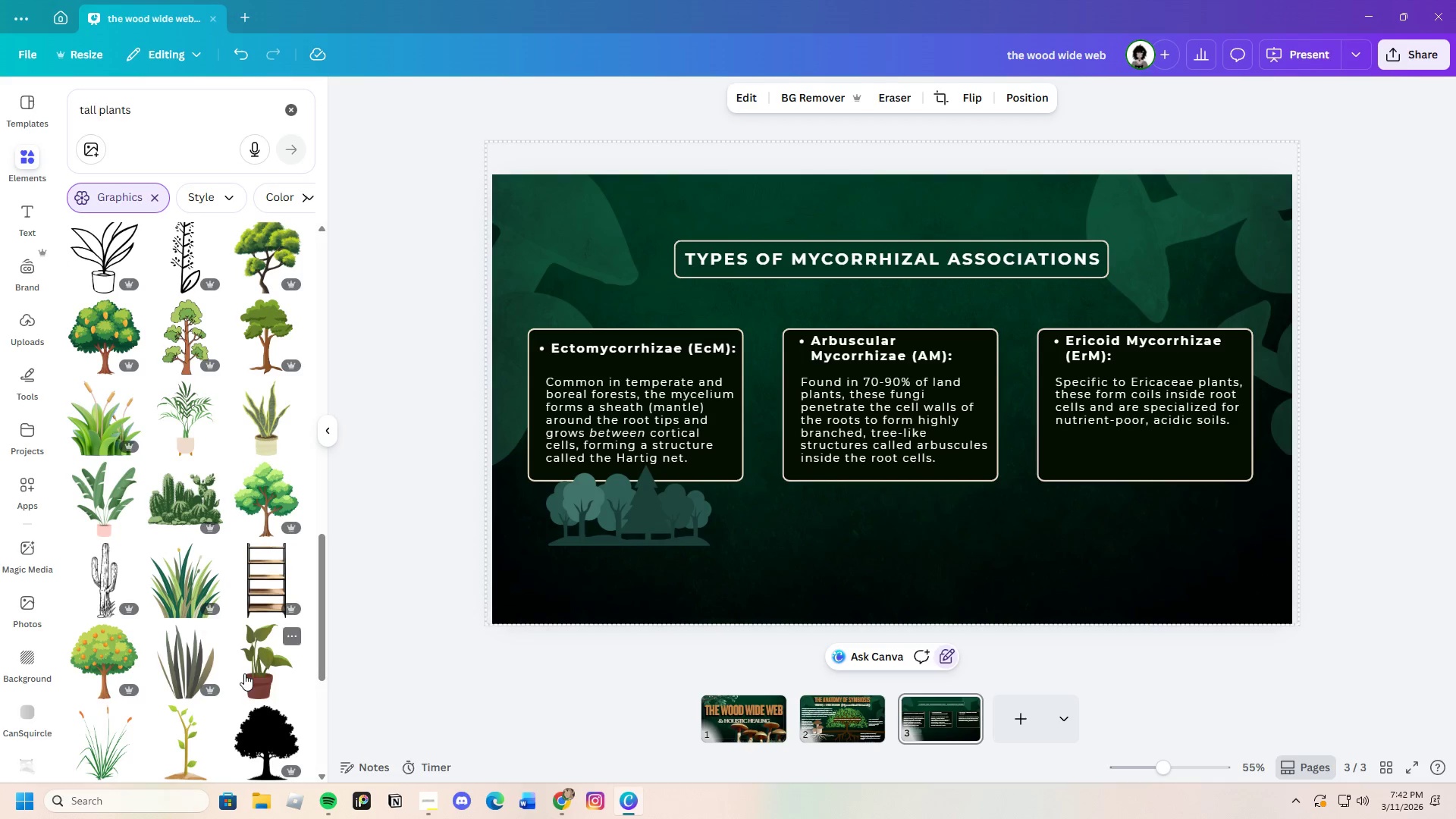 
scroll: coordinate [241, 668], scroll_direction: down, amount: 12.0
 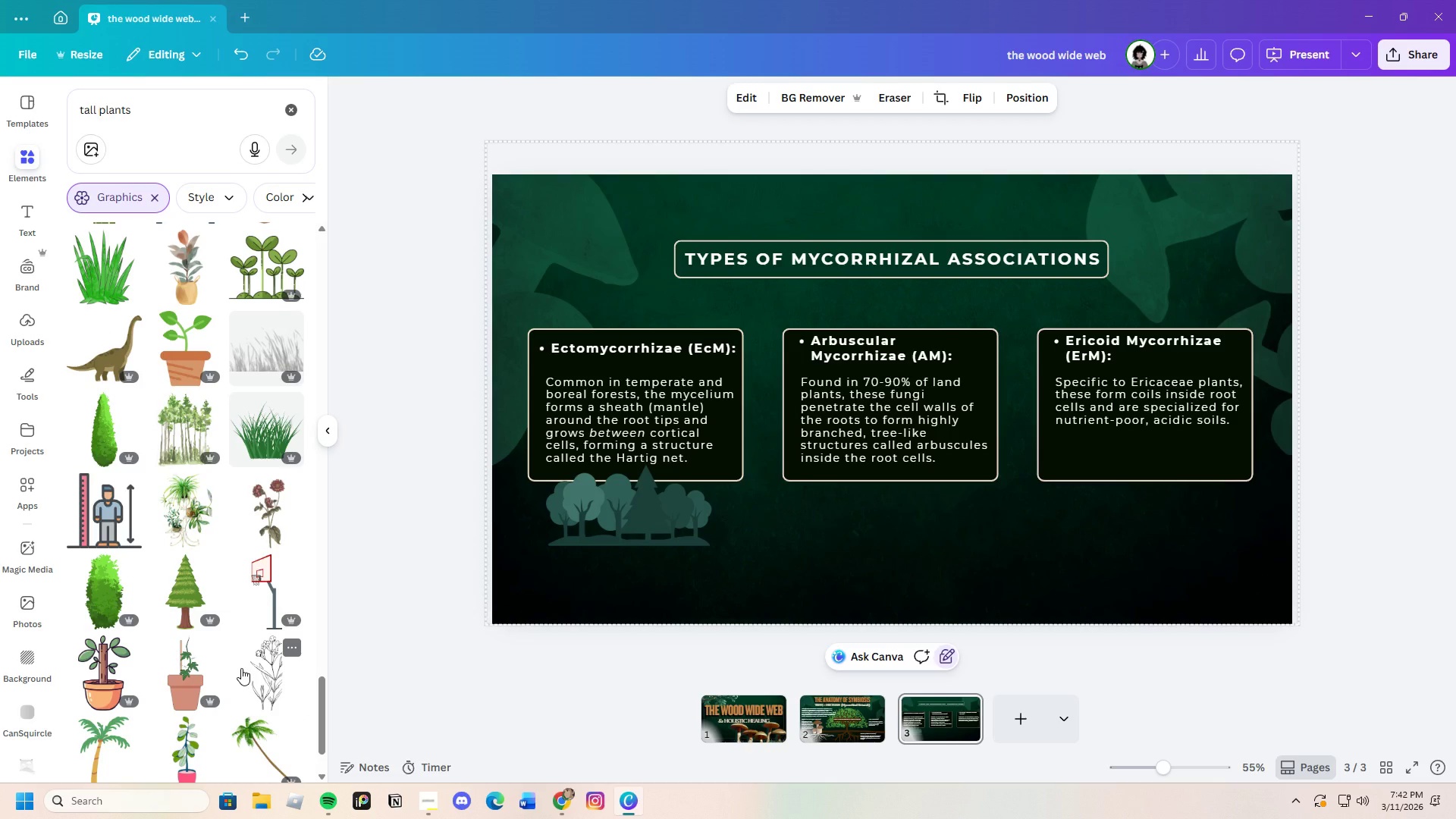 
wait(6.19)
 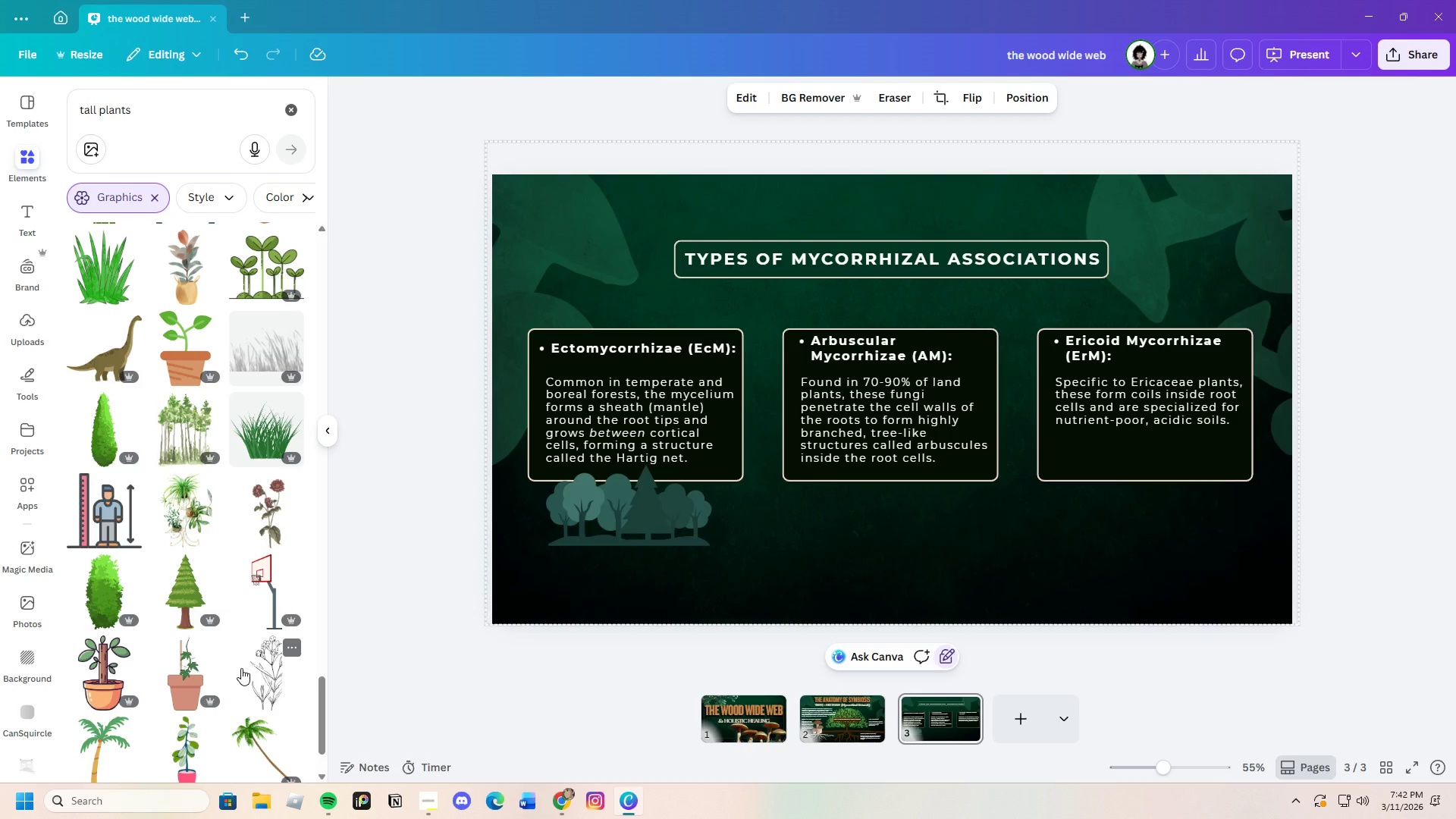 
left_click([255, 282])
 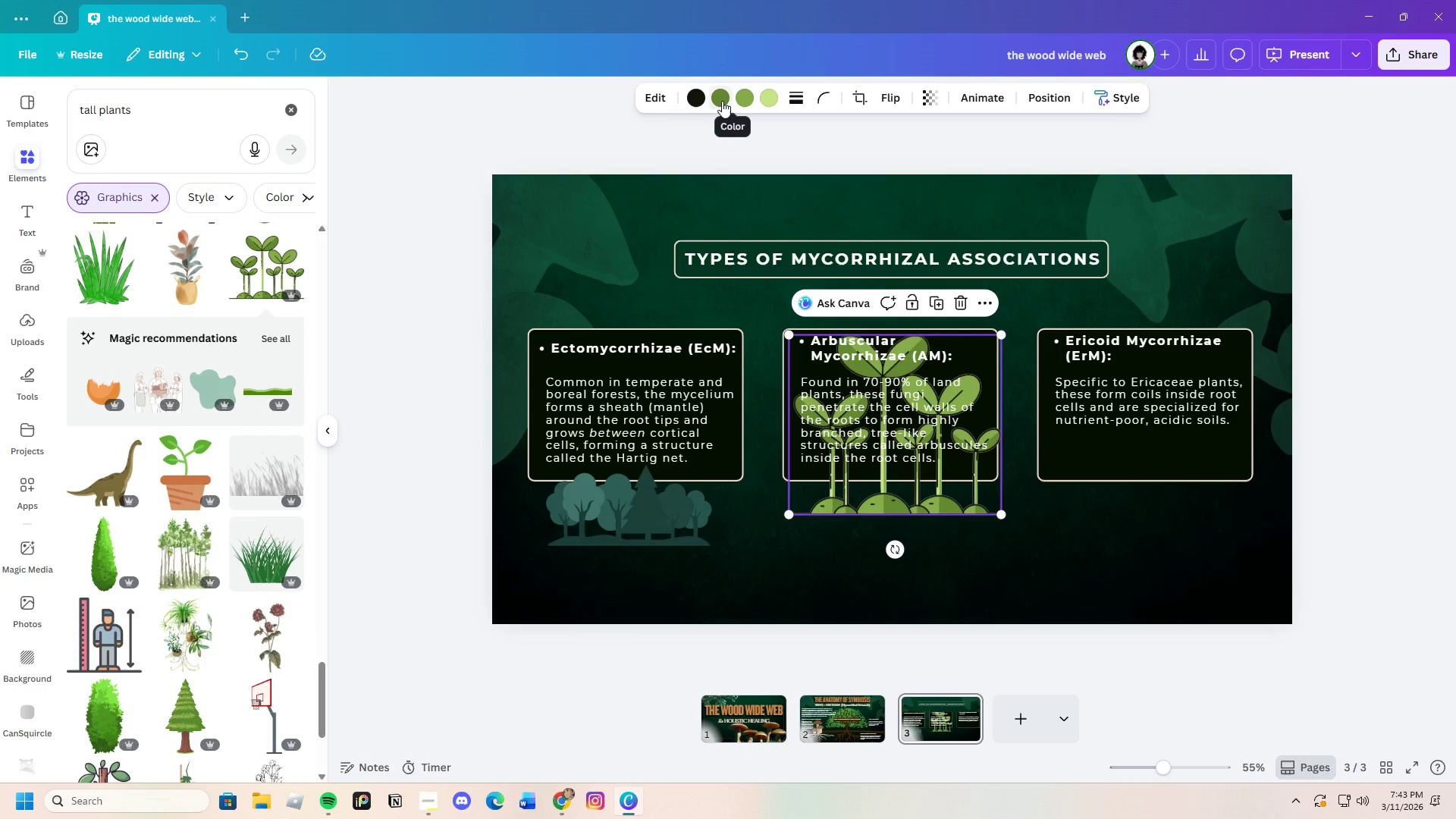 
left_click([722, 101])
 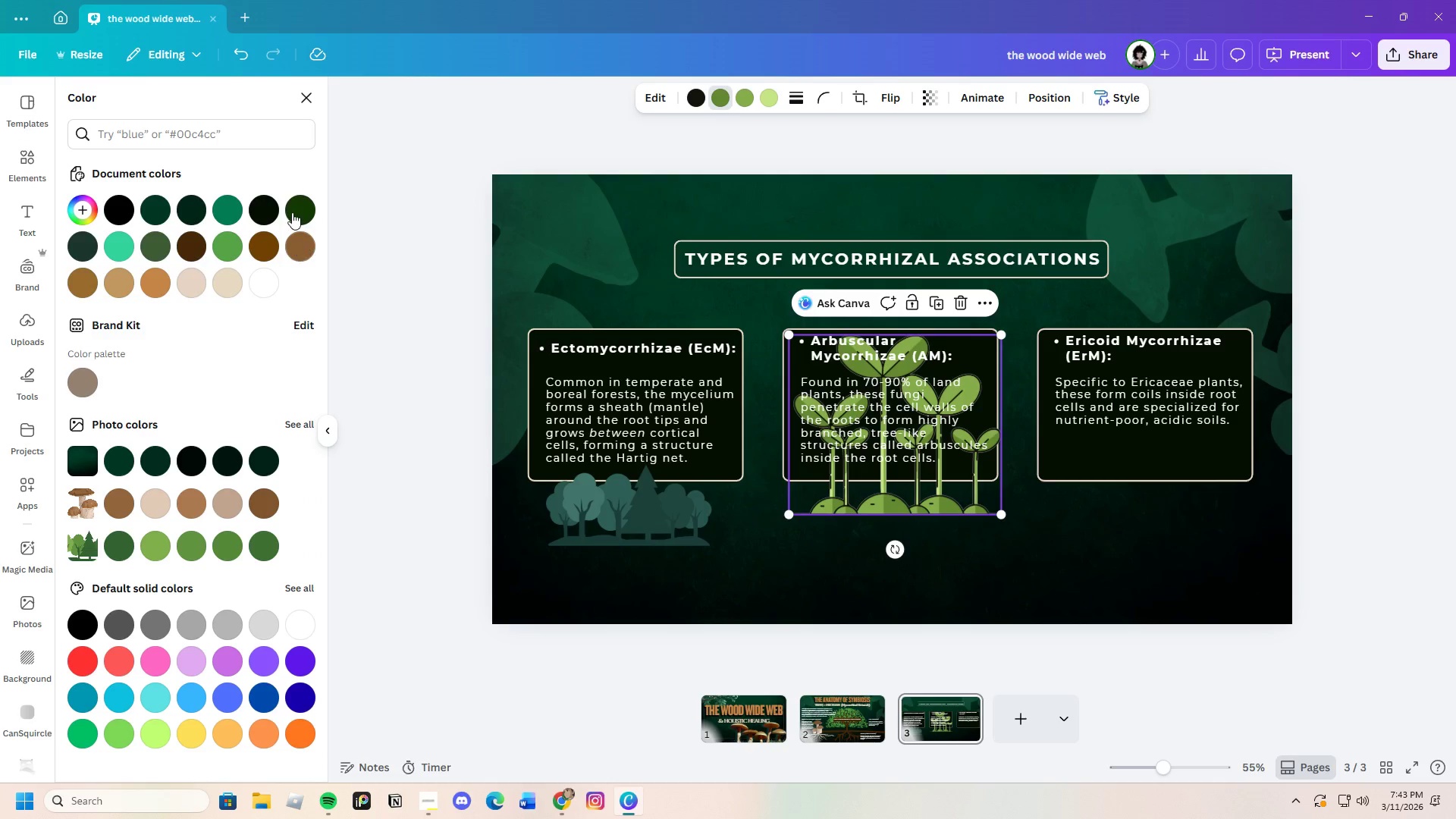 
left_click([295, 209])
 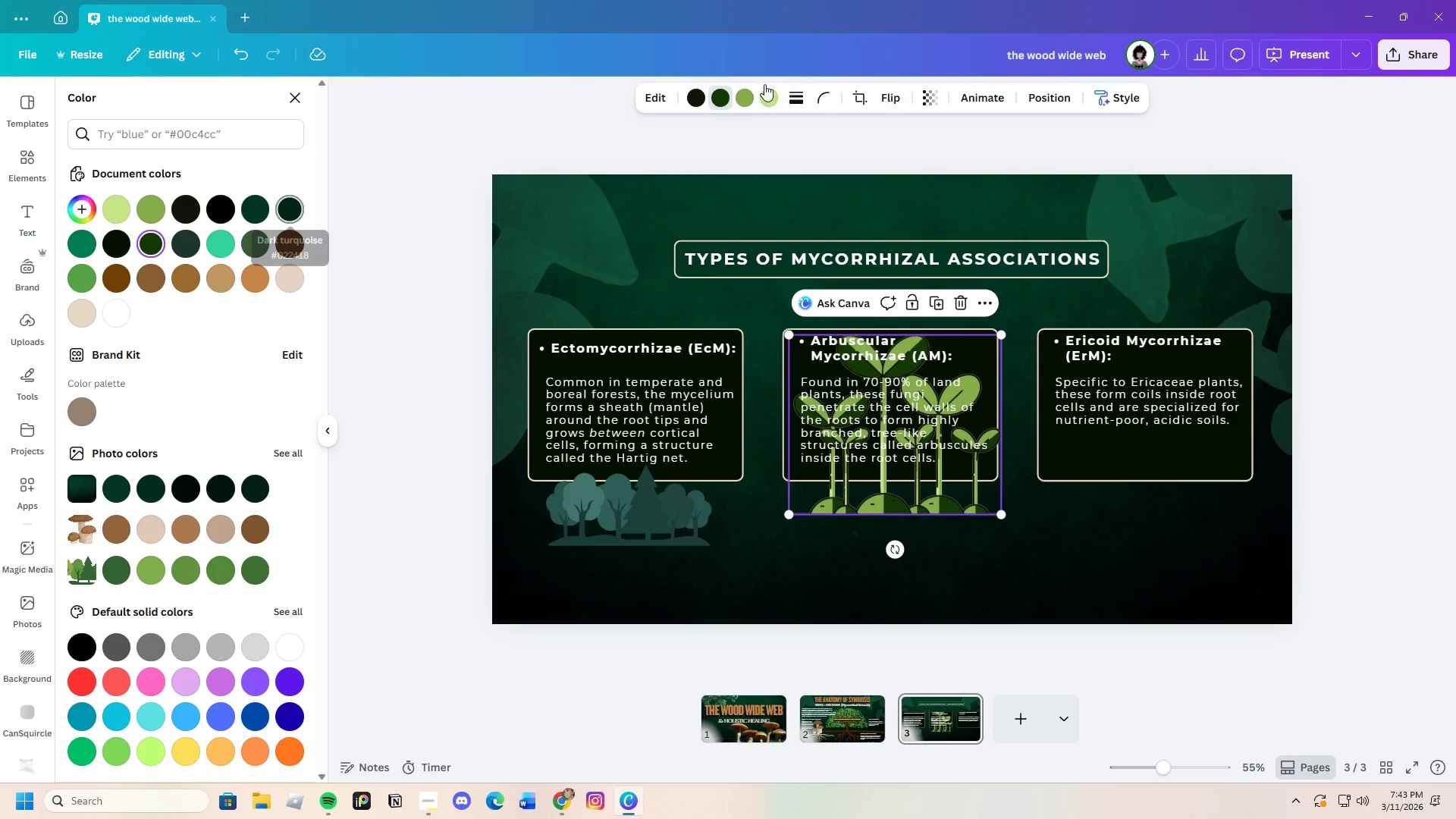 
left_click([752, 93])
 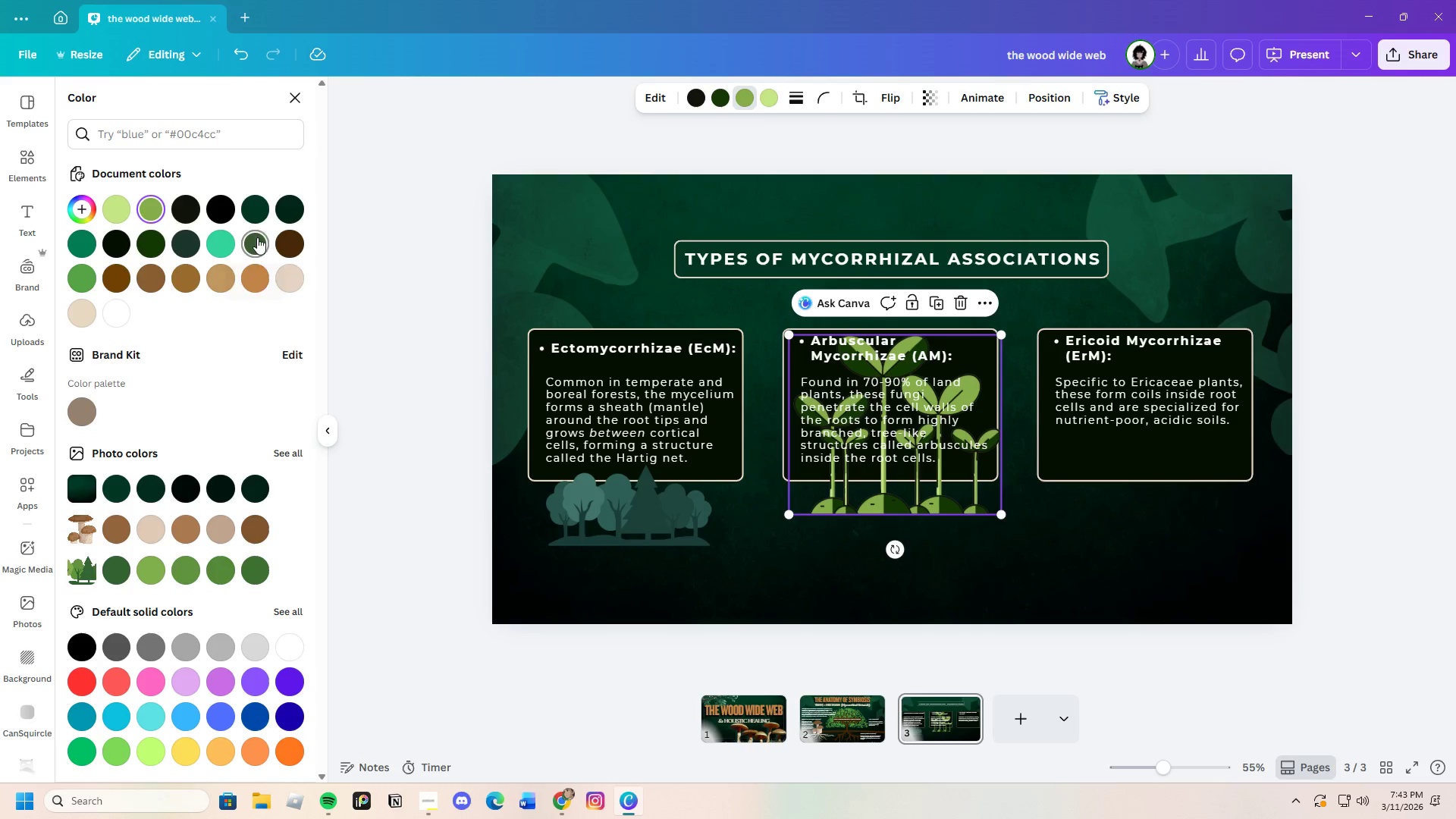 
left_click([249, 212])
 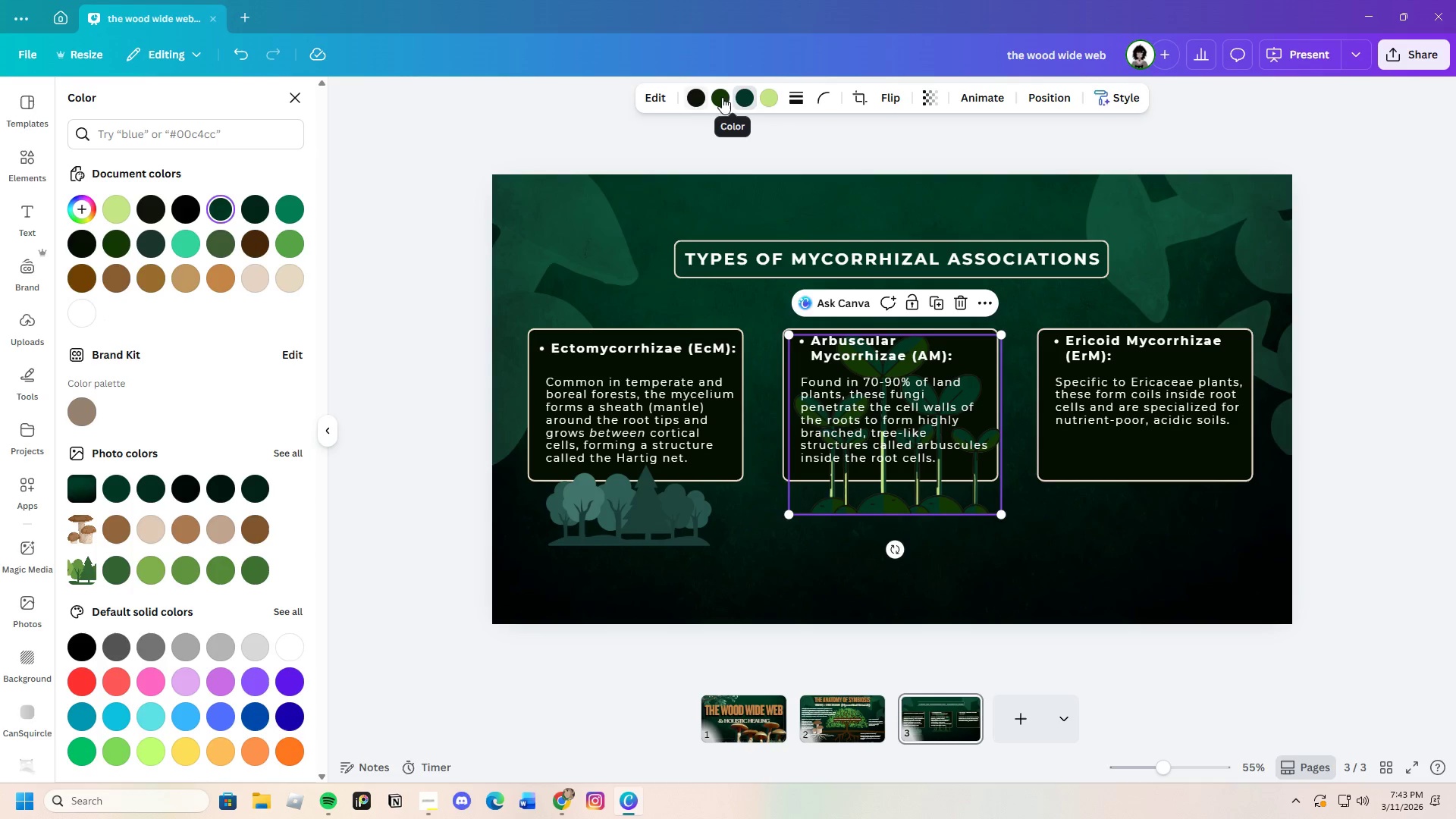 
left_click([766, 95])
 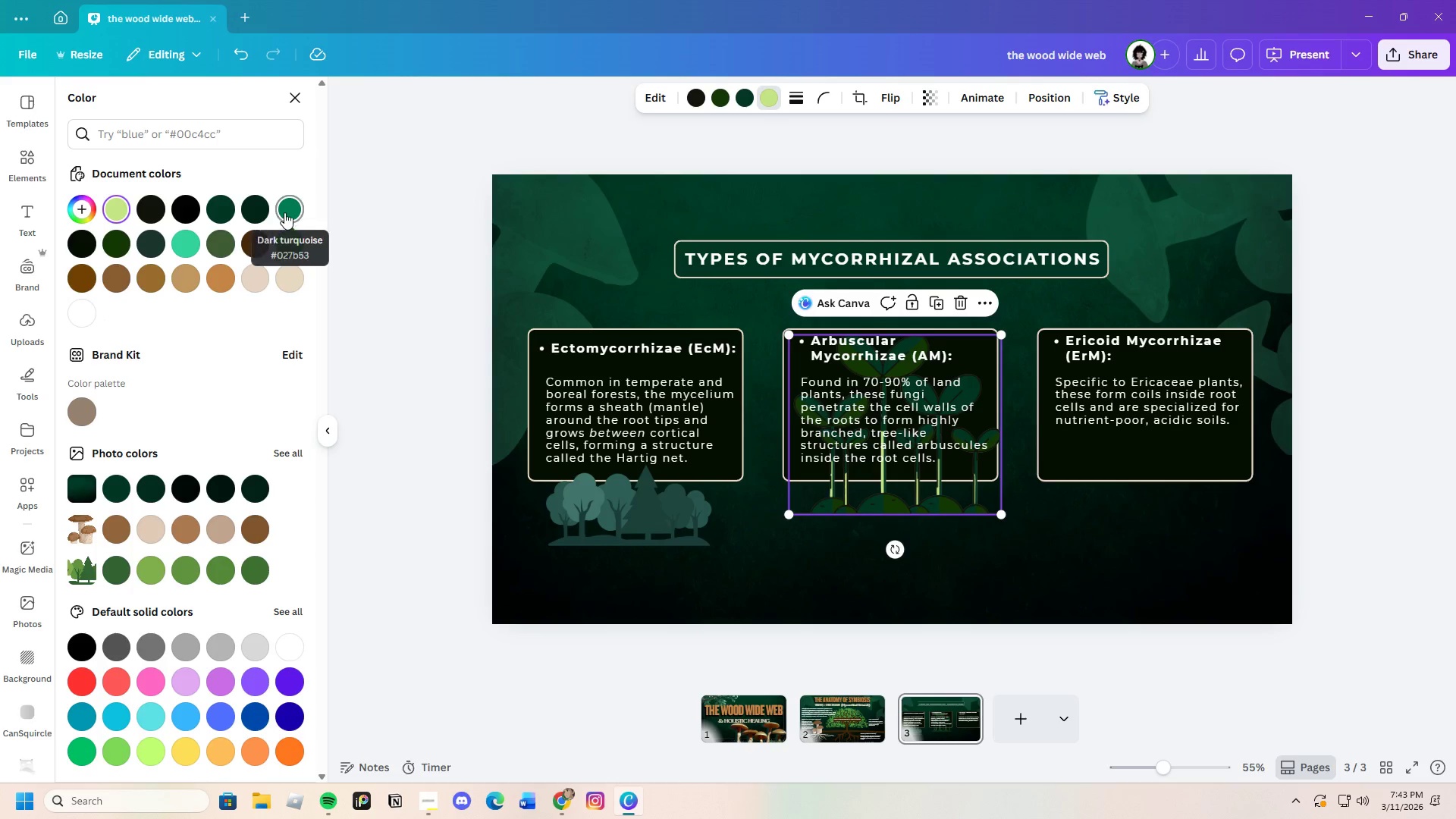 
left_click([286, 212])
 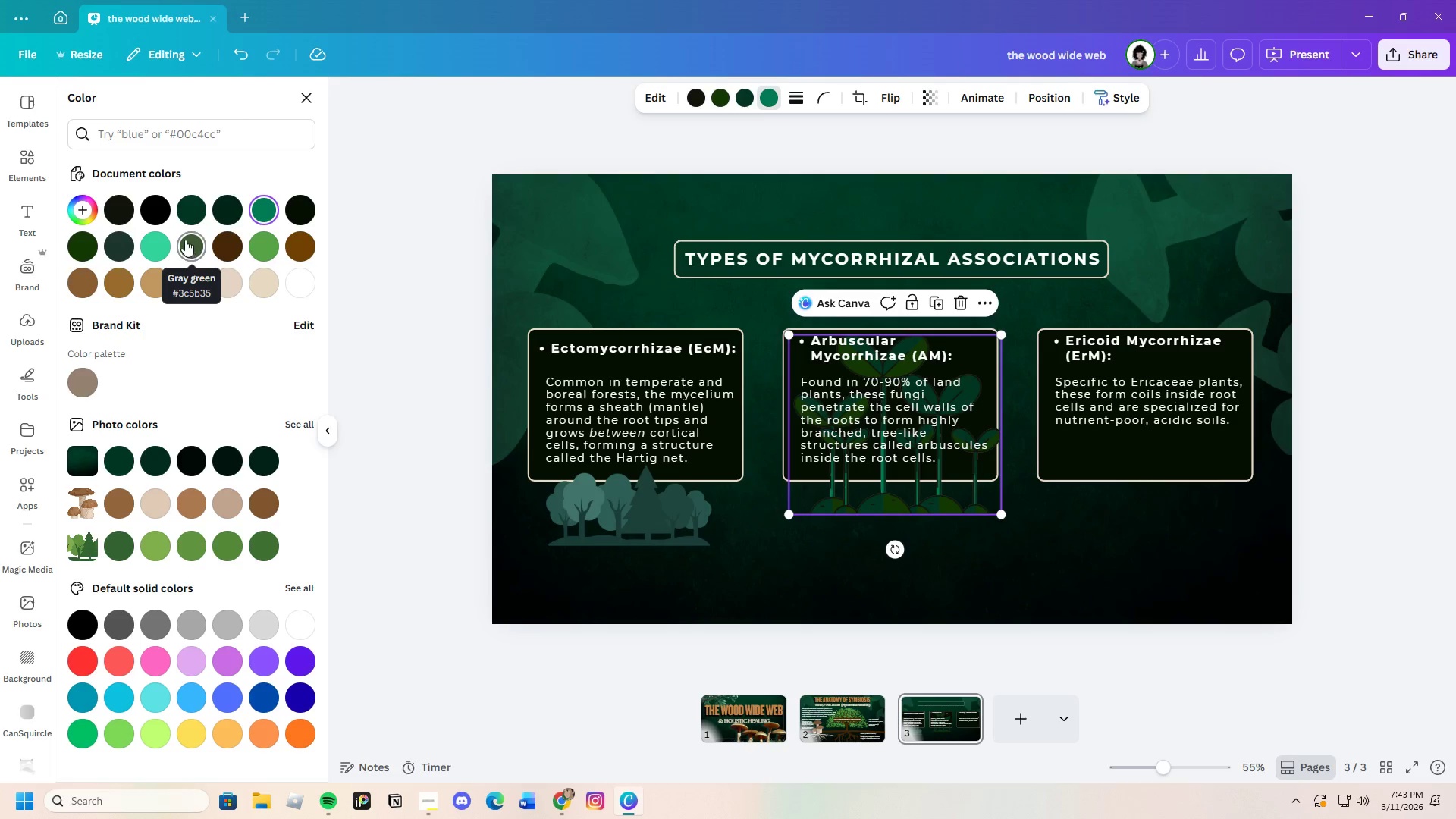 
wait(5.3)
 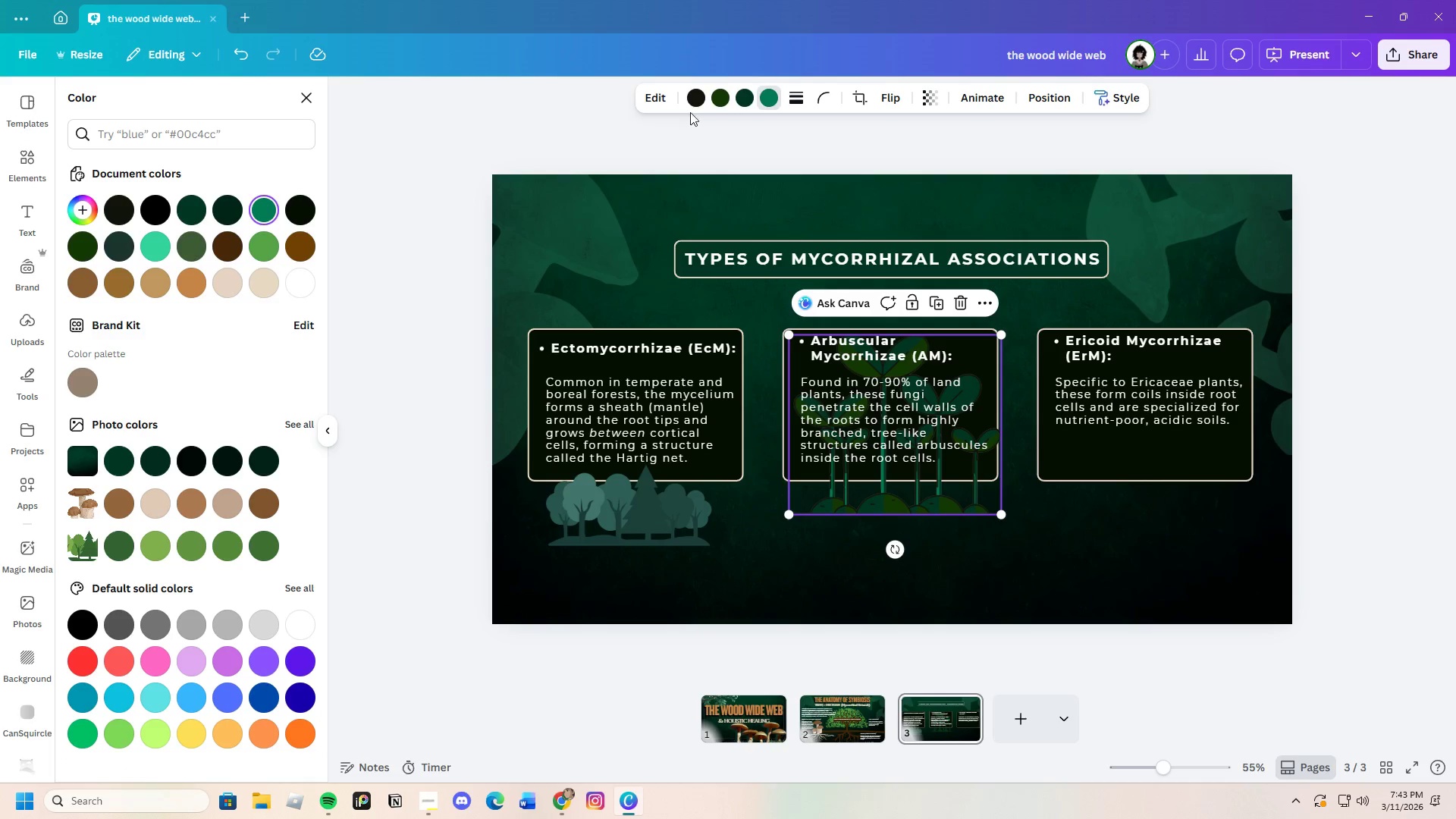 
left_click([744, 95])
 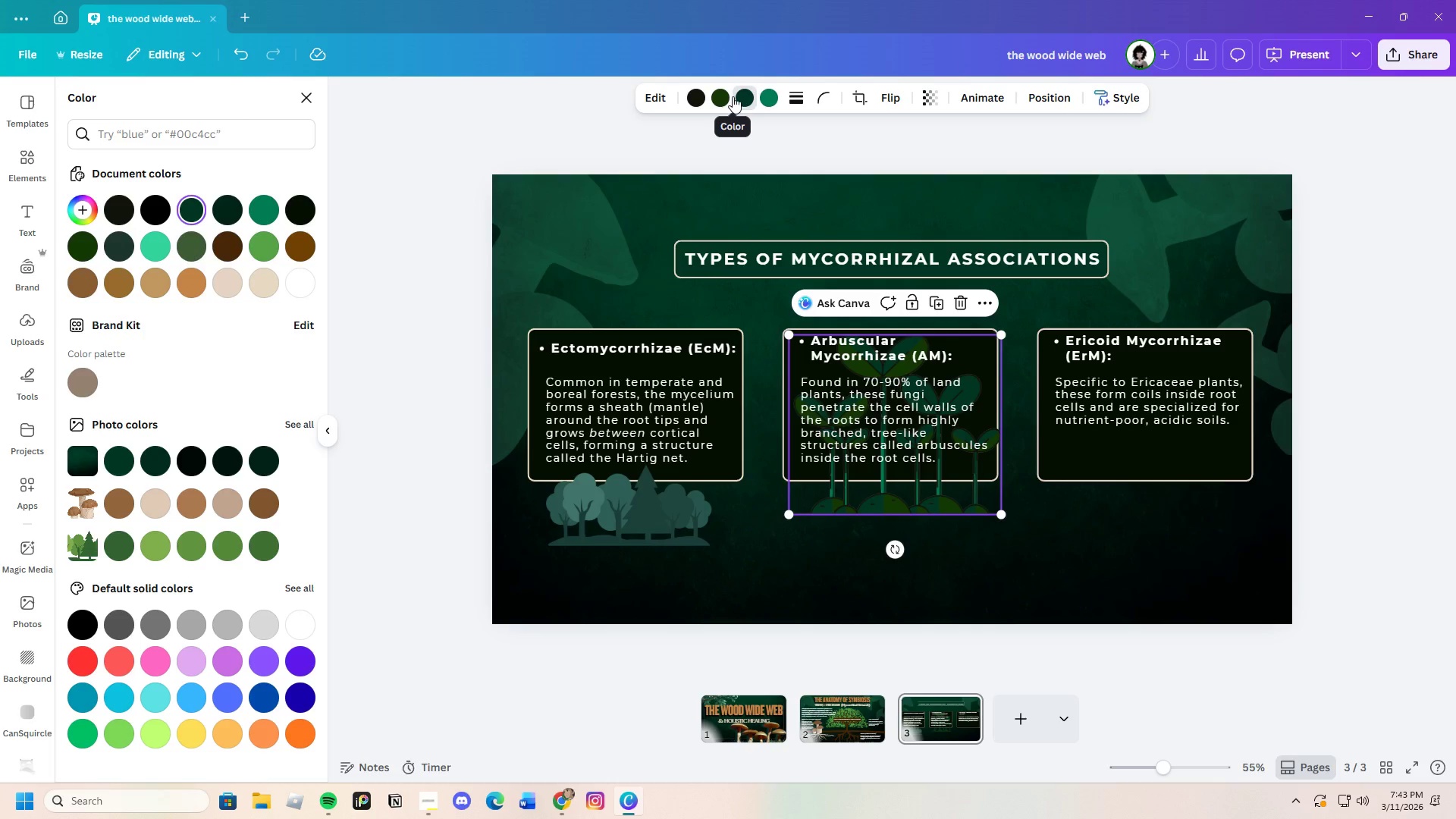 
left_click([715, 96])
 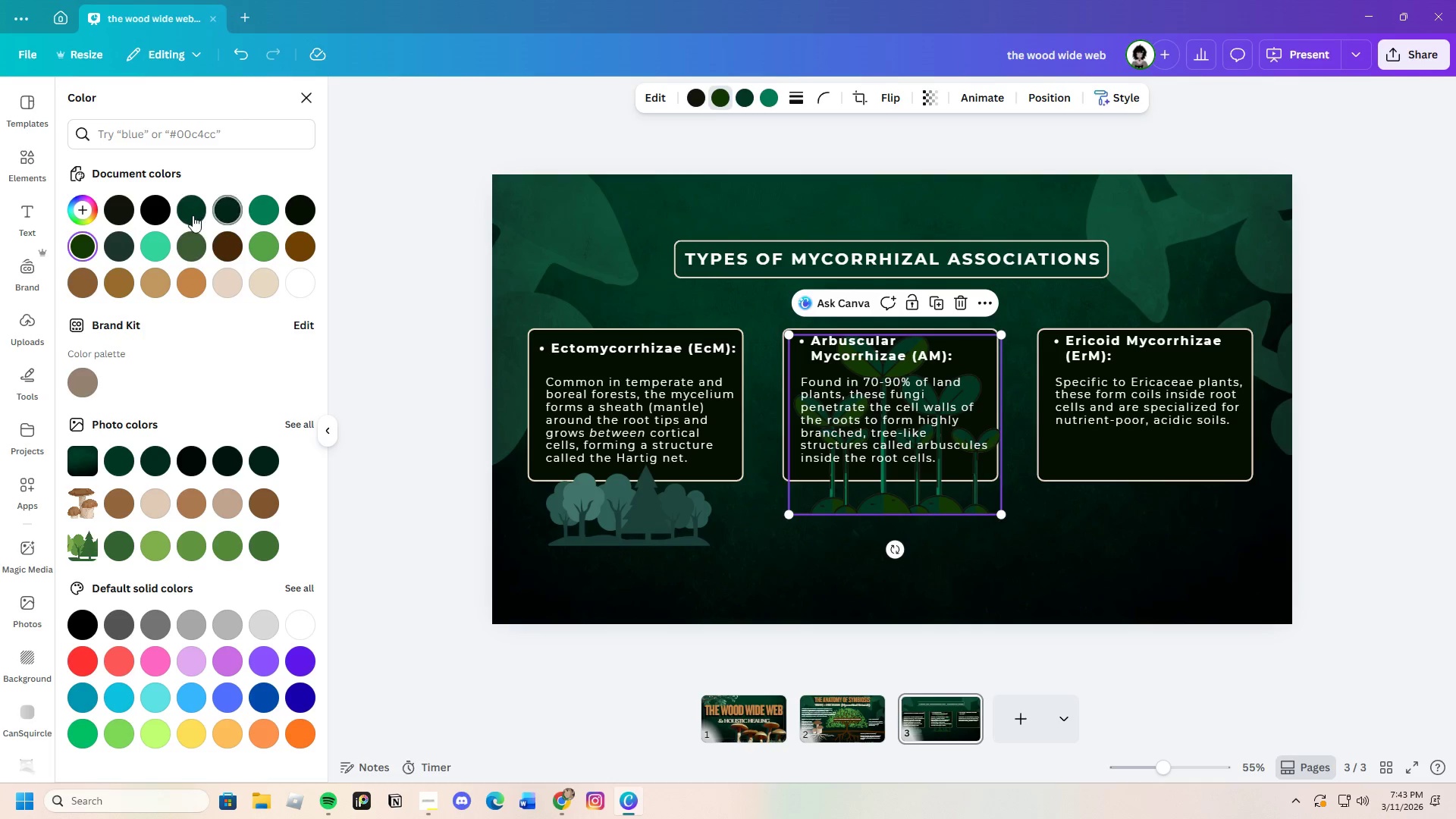 
left_click([193, 215])
 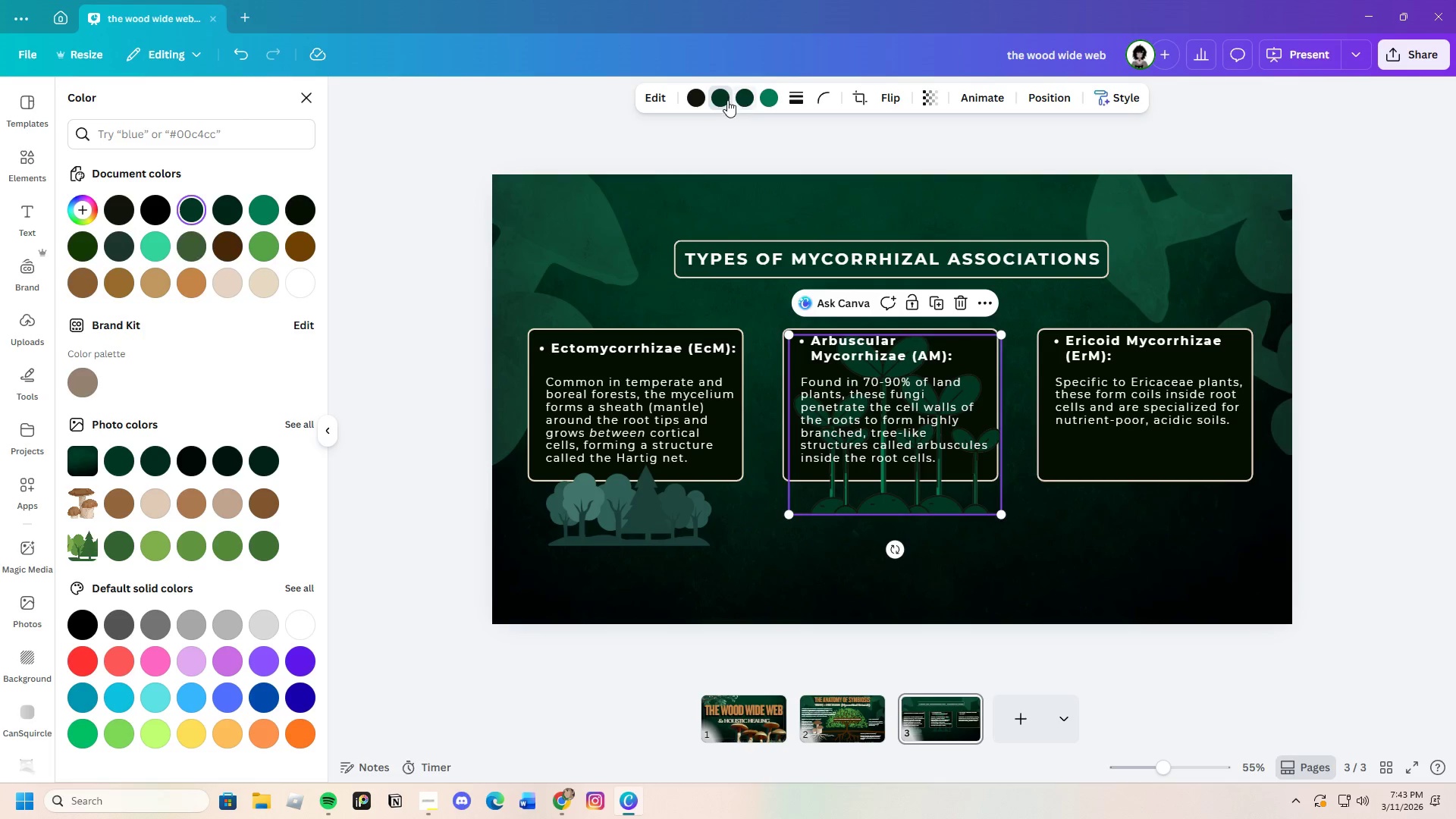 
left_click([650, 101])
 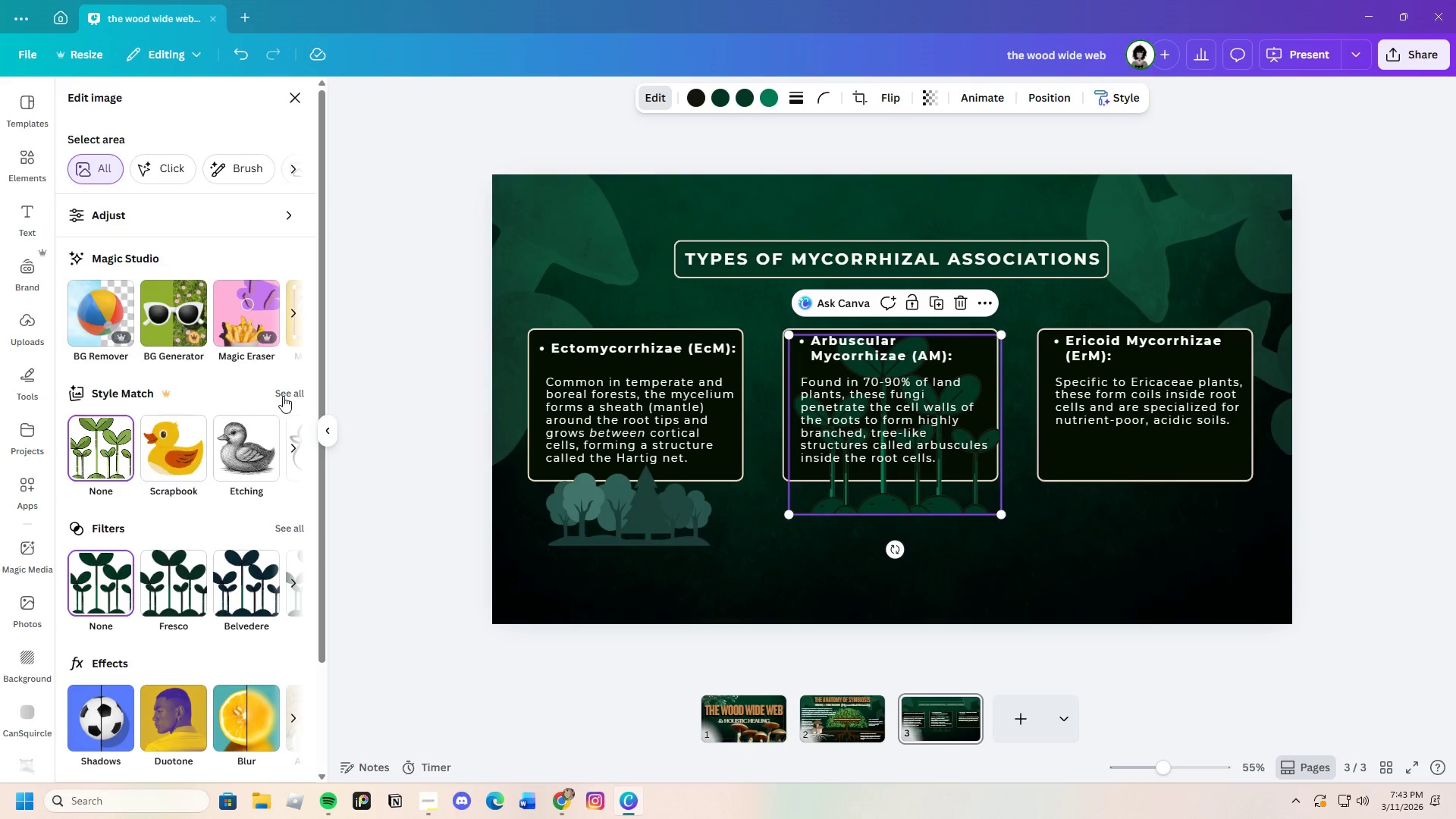 
left_click([285, 526])
 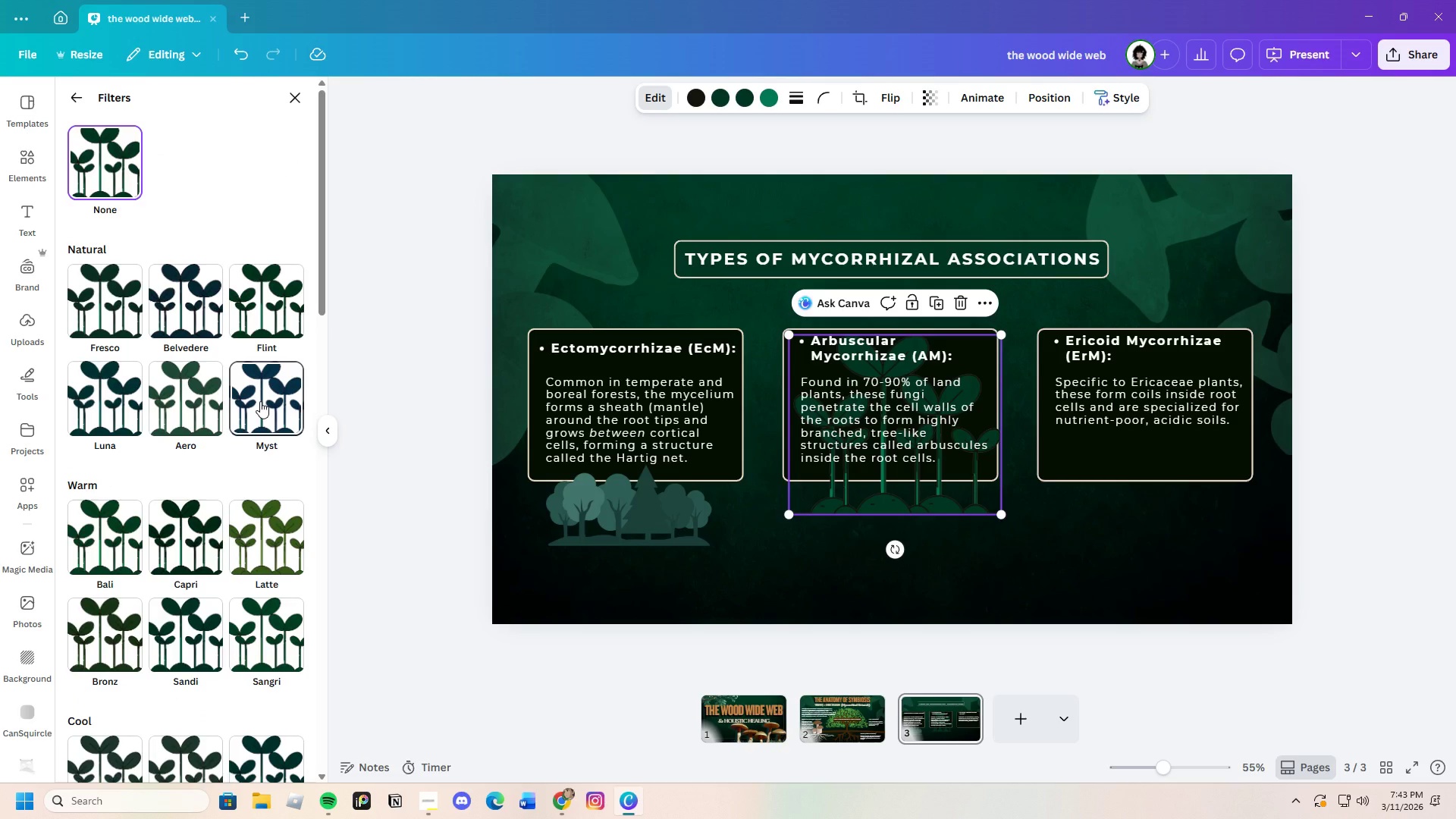 
scroll: coordinate [287, 673], scroll_direction: down, amount: 5.0
 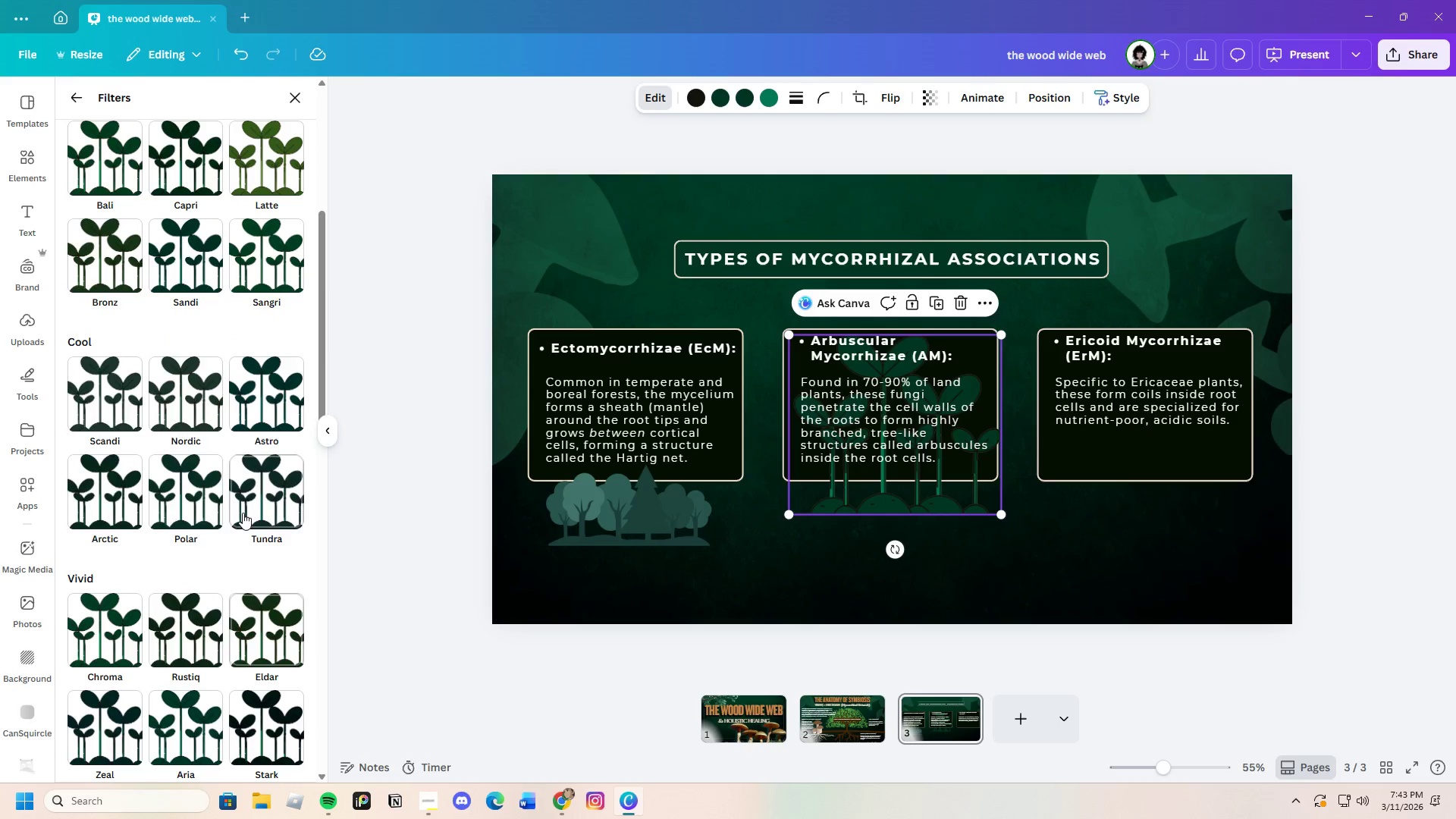 
left_click([244, 479])
 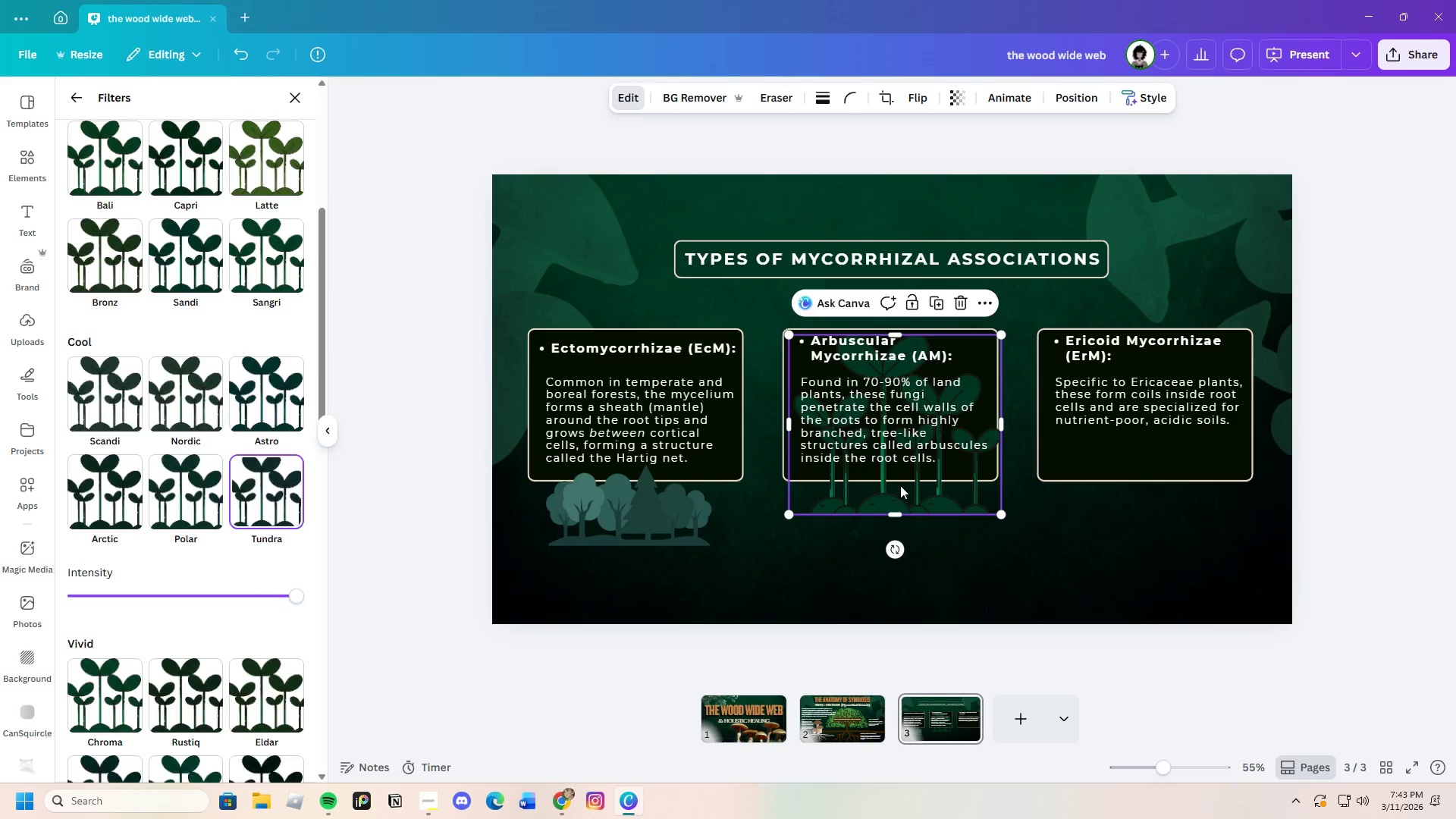 
left_click_drag(start_coordinate=[904, 496], to_coordinate=[907, 558])
 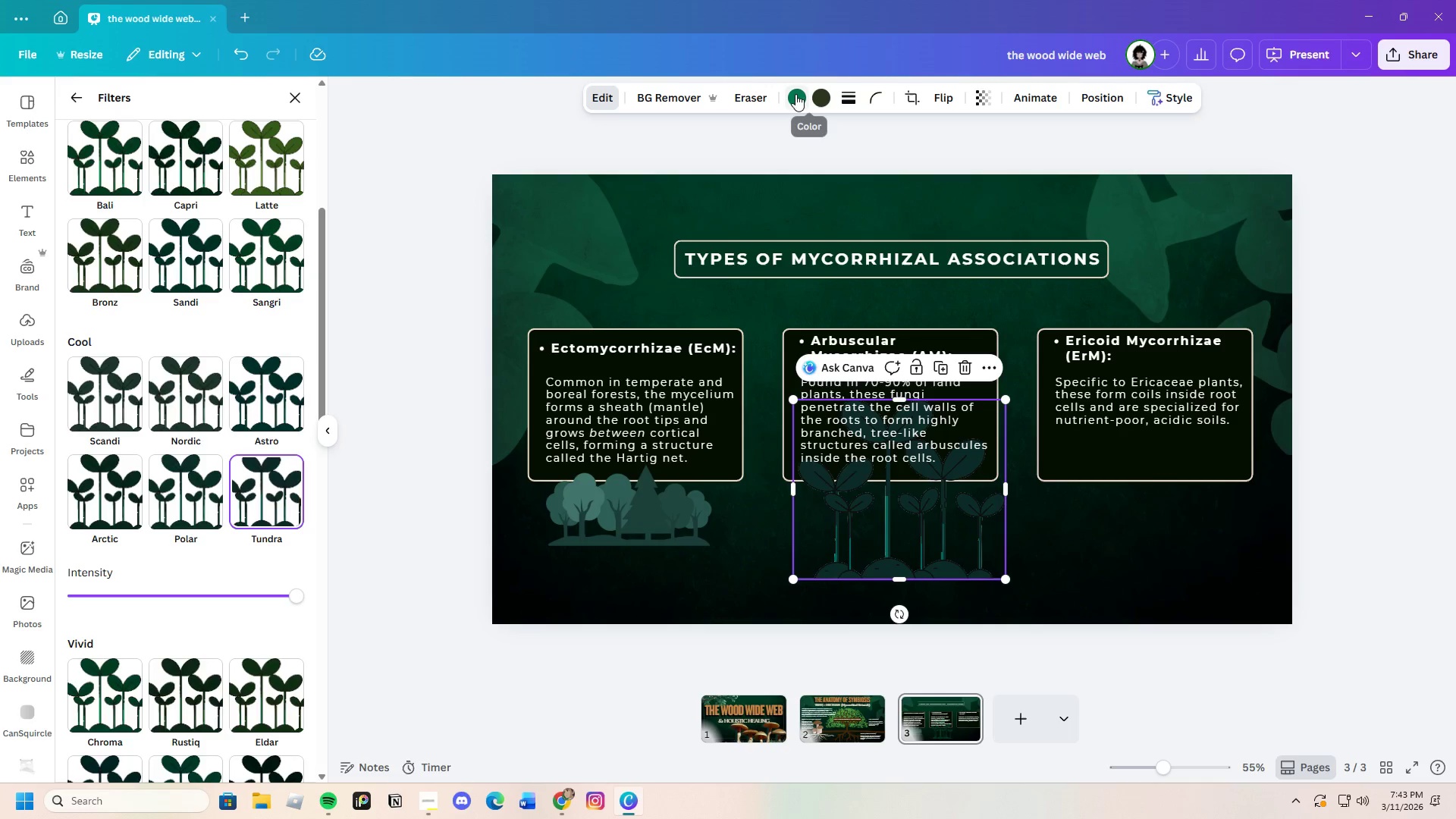 
left_click([797, 99])
 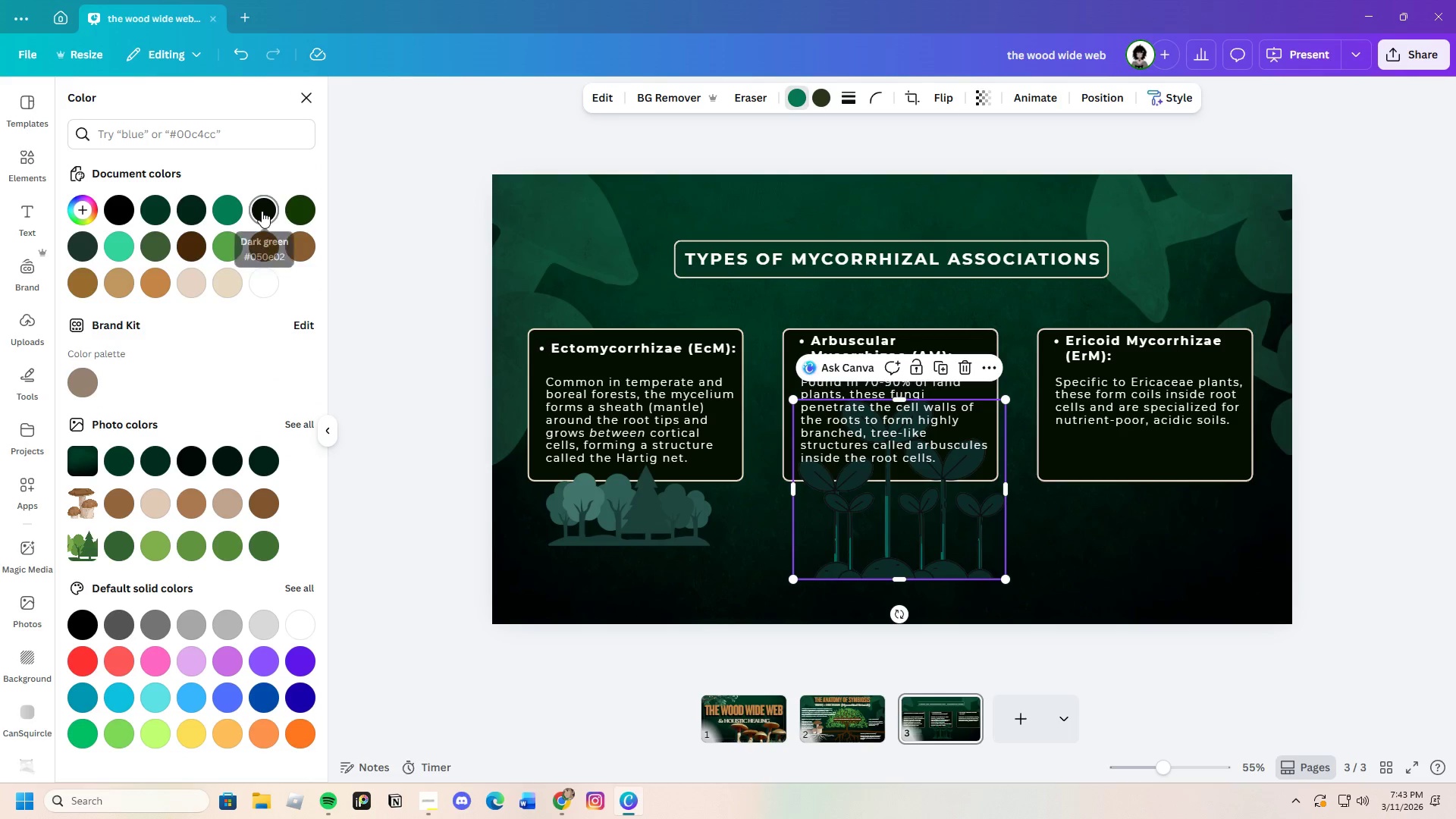 
left_click([159, 215])
 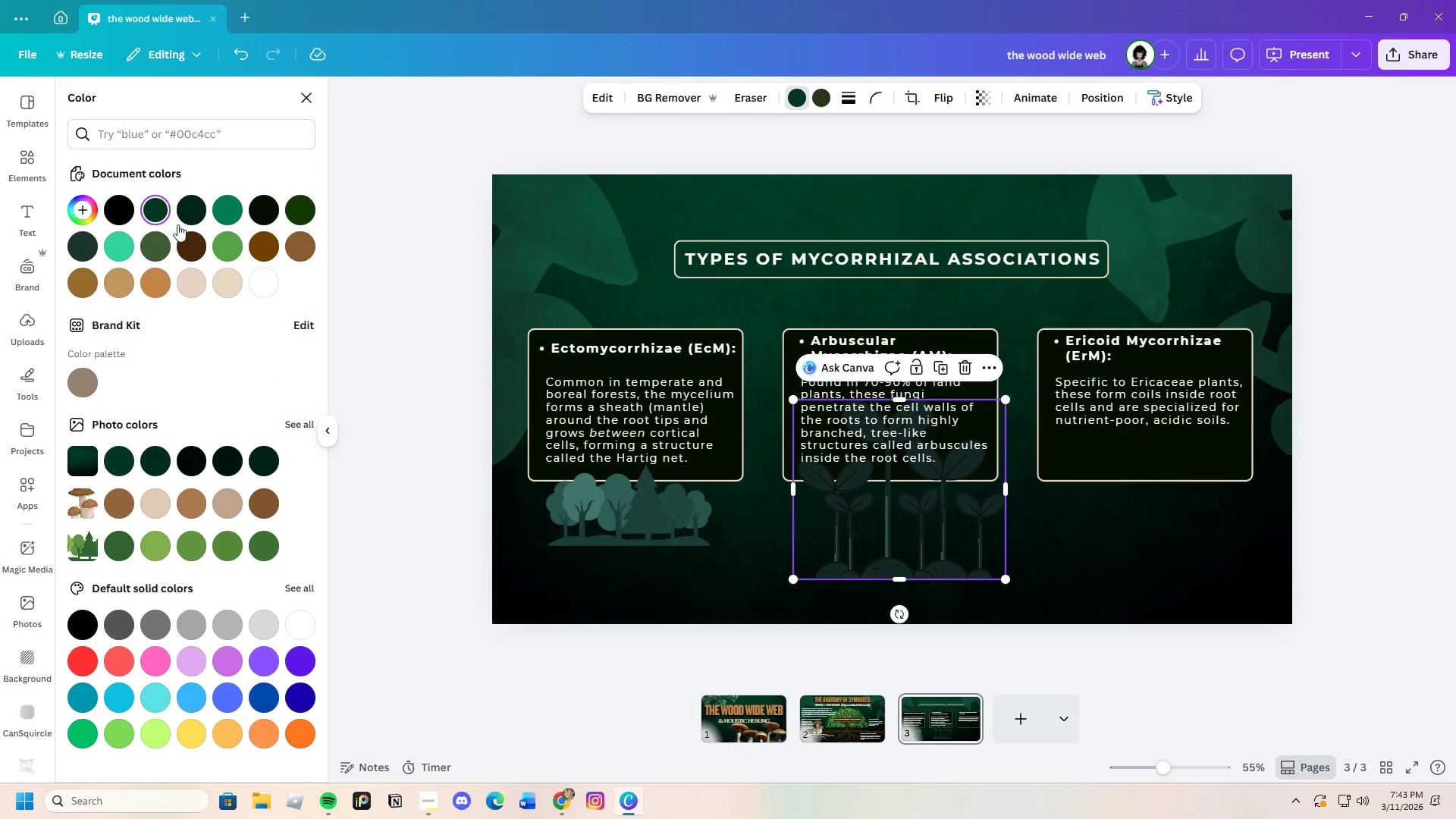 
left_click([89, 215])
 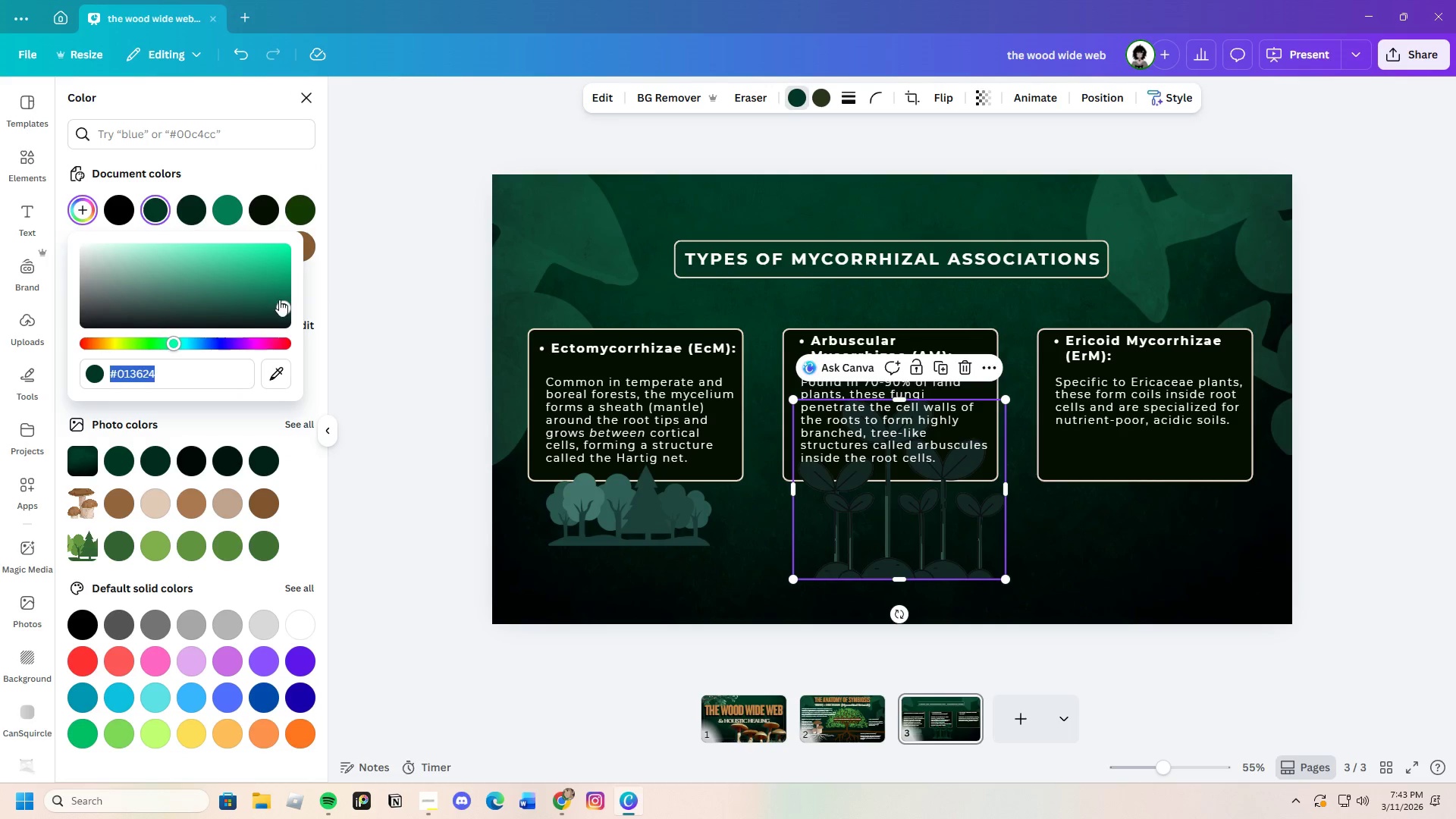 
left_click_drag(start_coordinate=[279, 300], to_coordinate=[269, 275])
 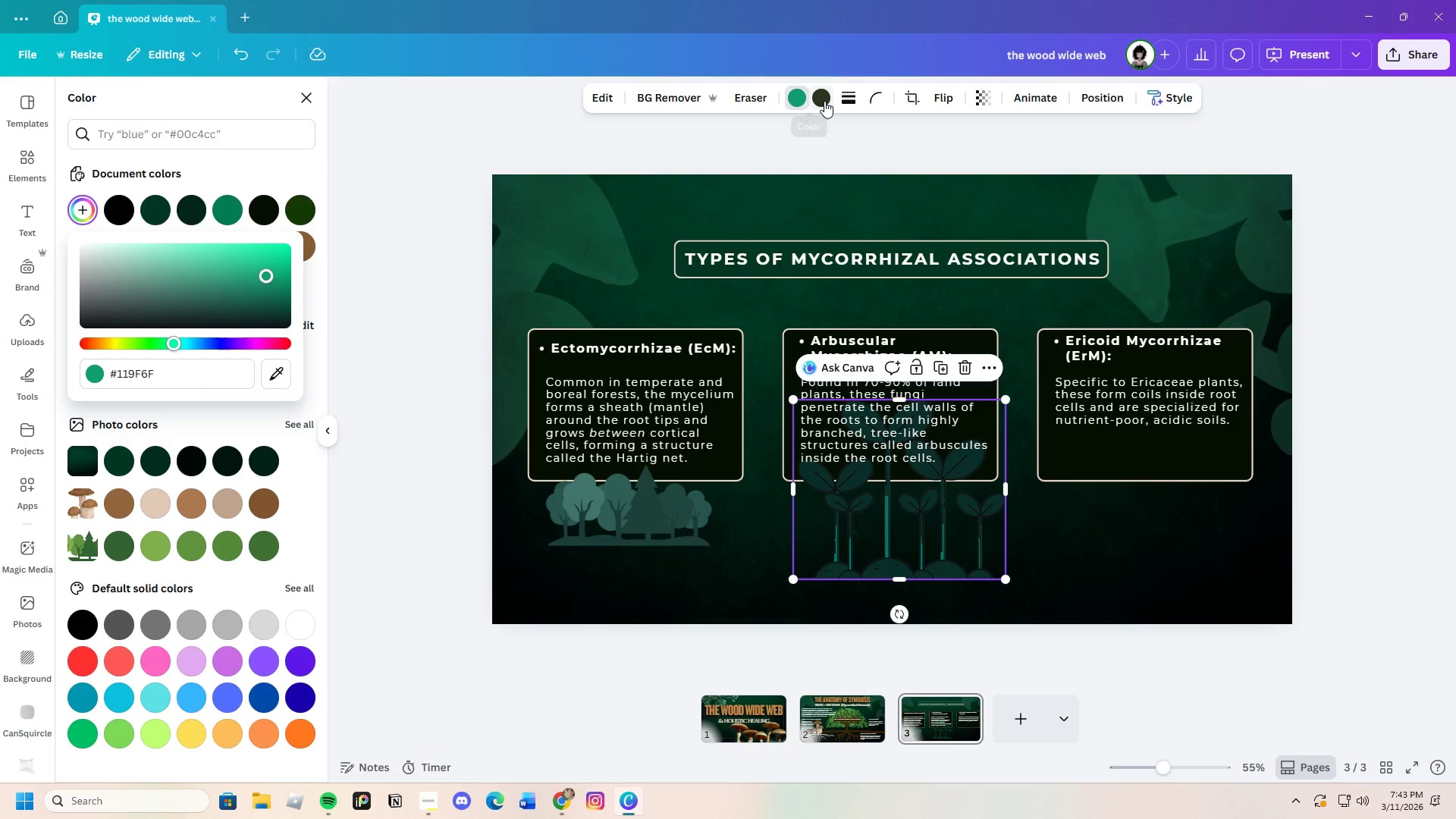 
left_click([824, 101])
 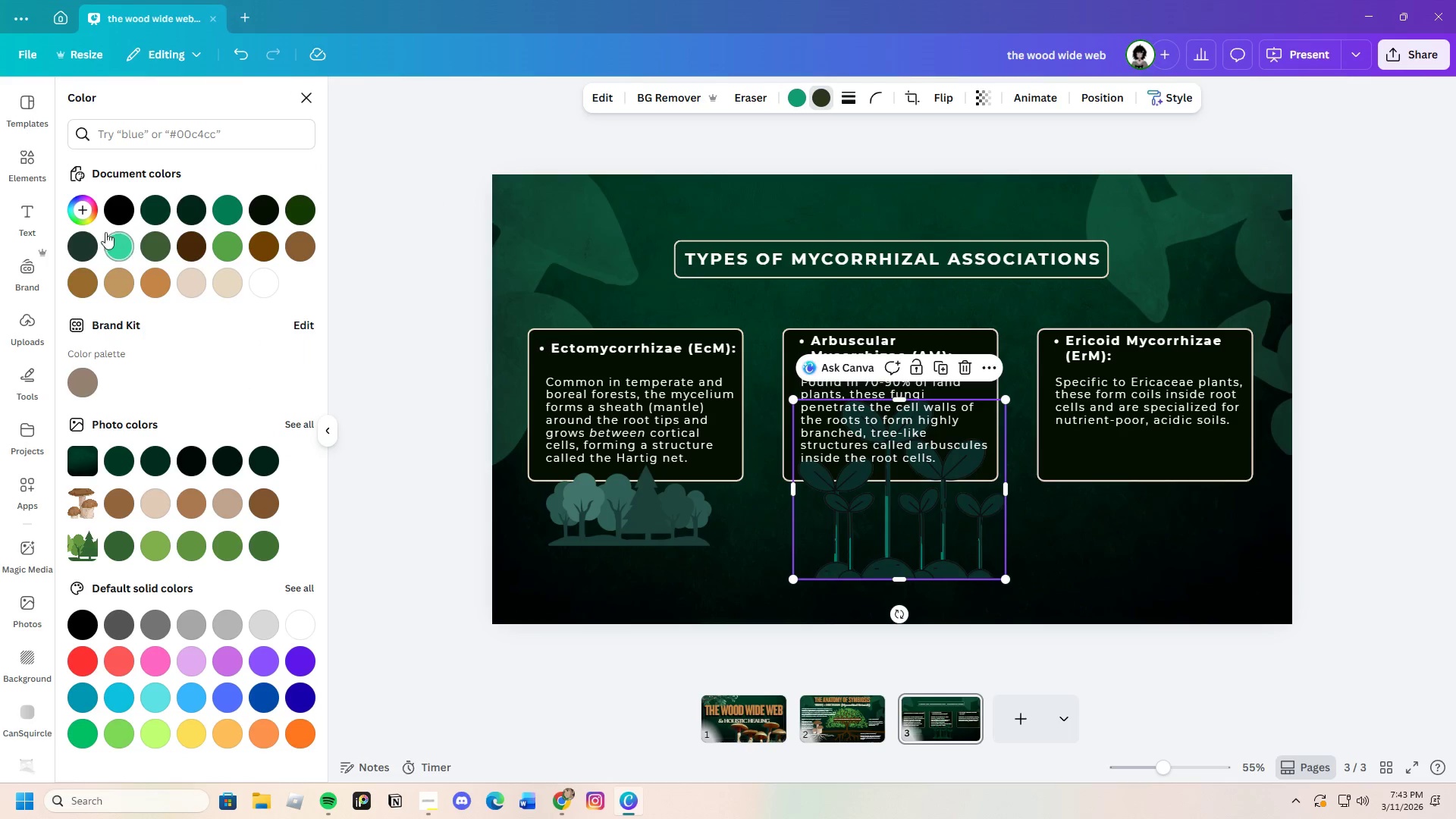 
left_click([118, 245])
 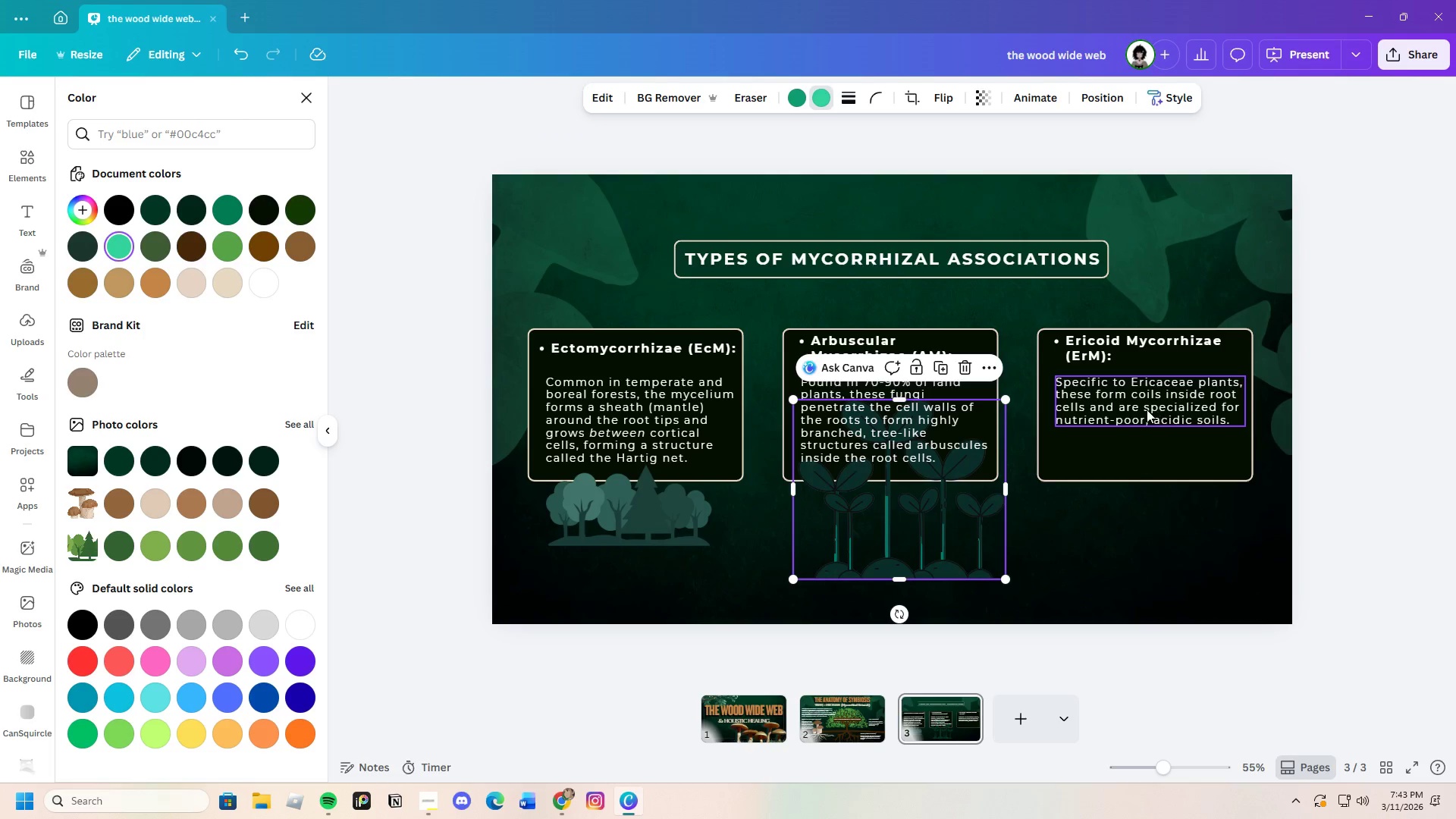 
left_click_drag(start_coordinate=[1006, 400], to_coordinate=[975, 512])
 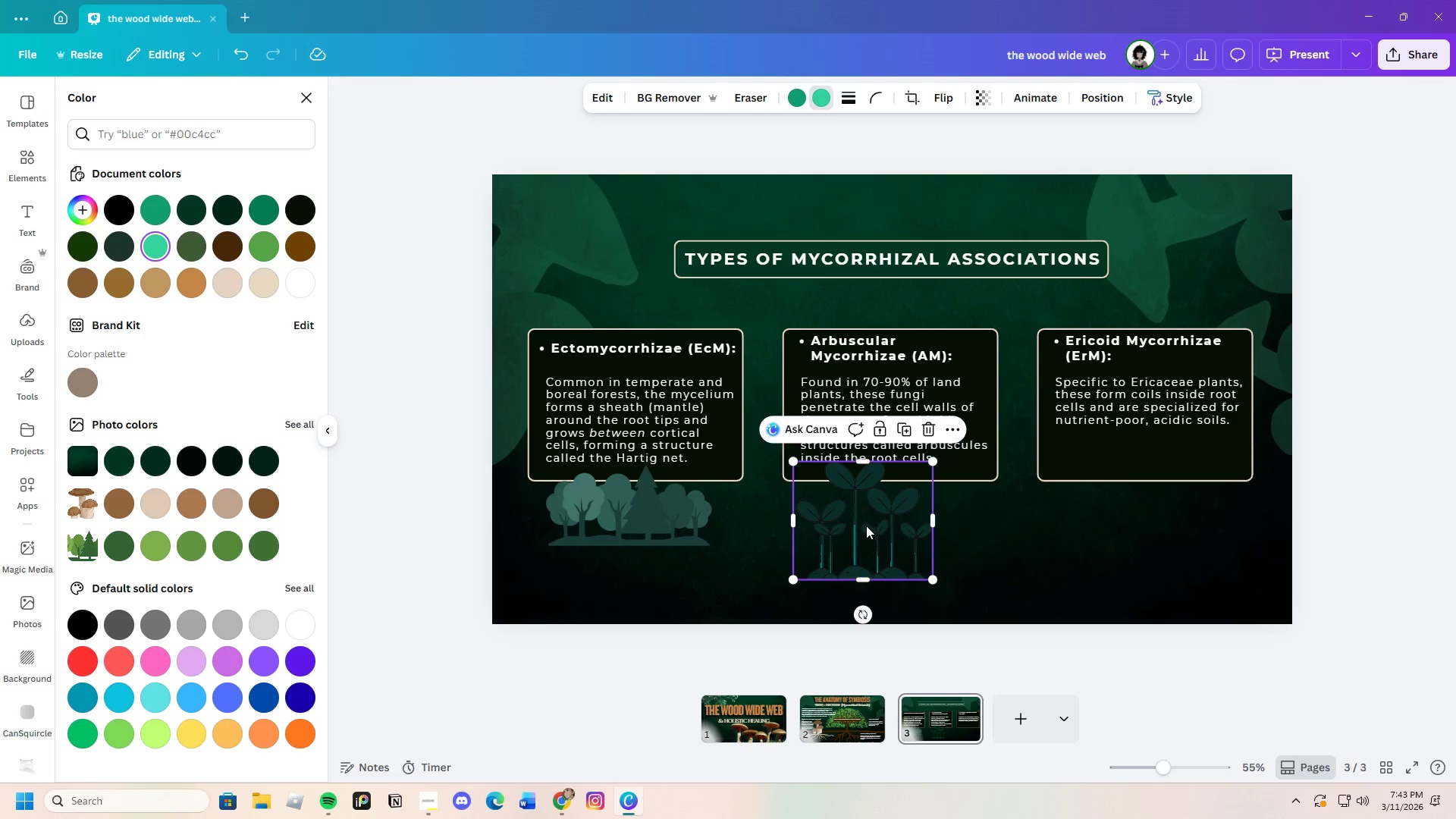 
left_click_drag(start_coordinate=[866, 526], to_coordinate=[895, 529])
 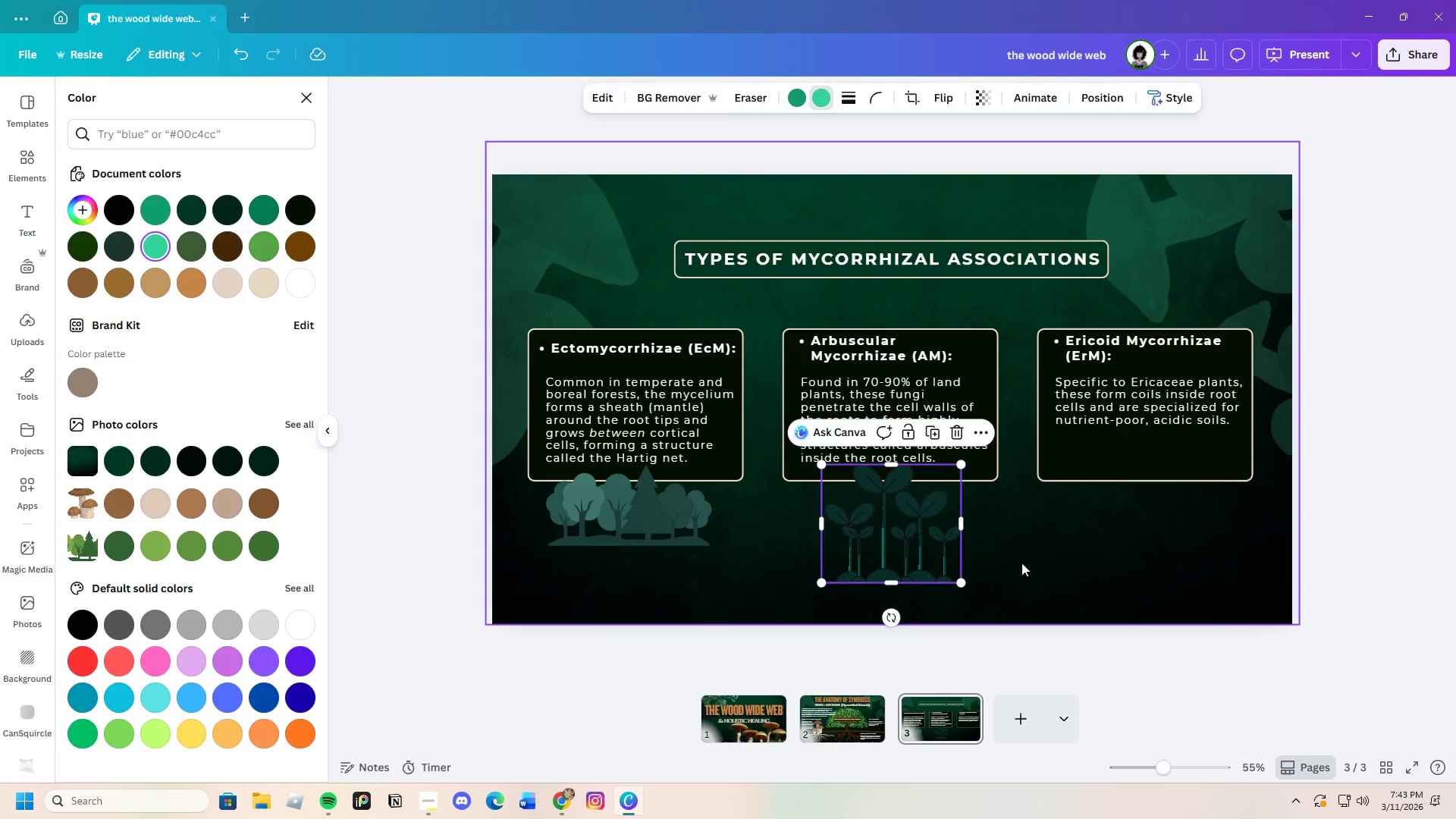 
left_click([1021, 563])
 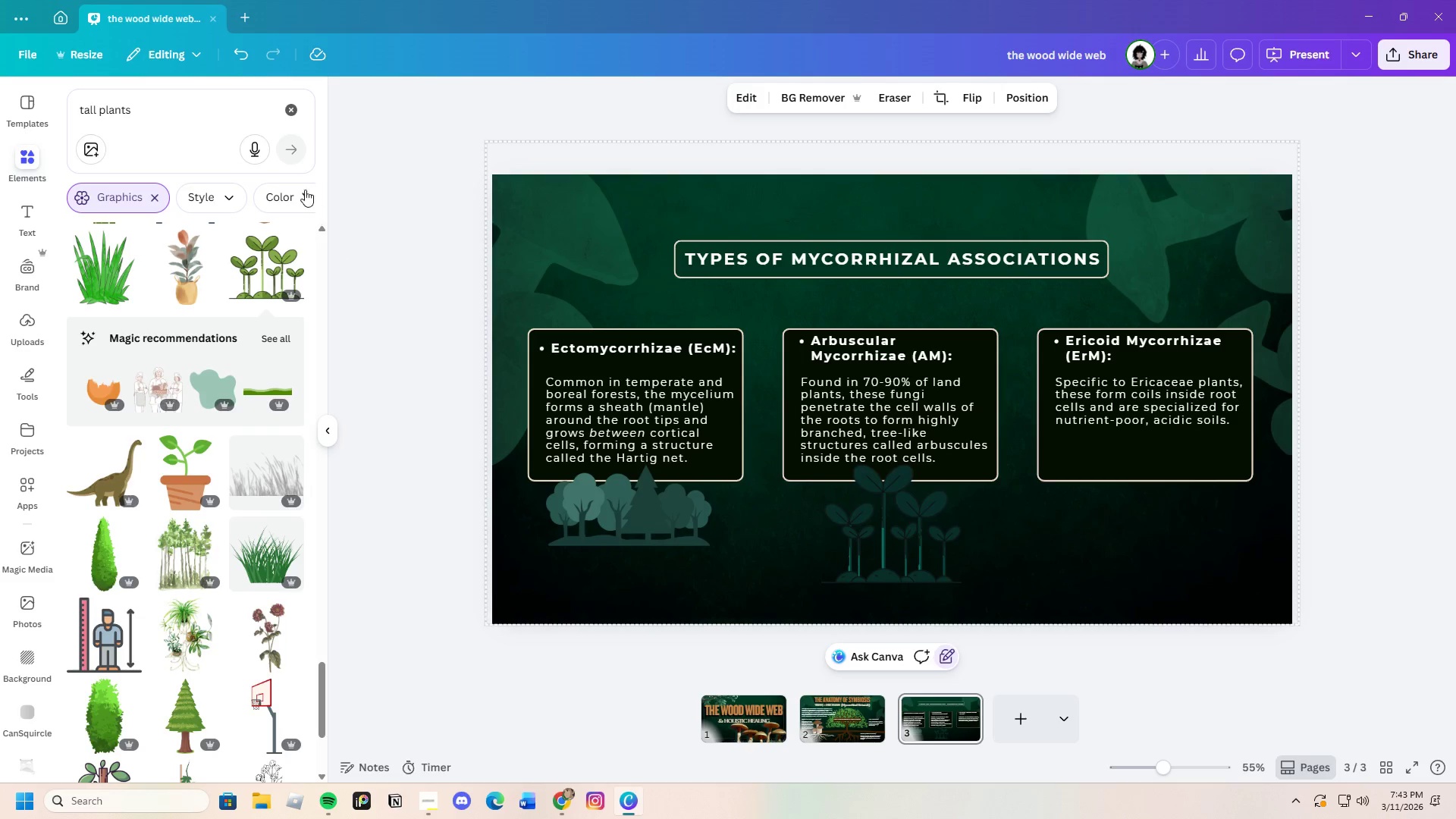 
wait(5.62)
 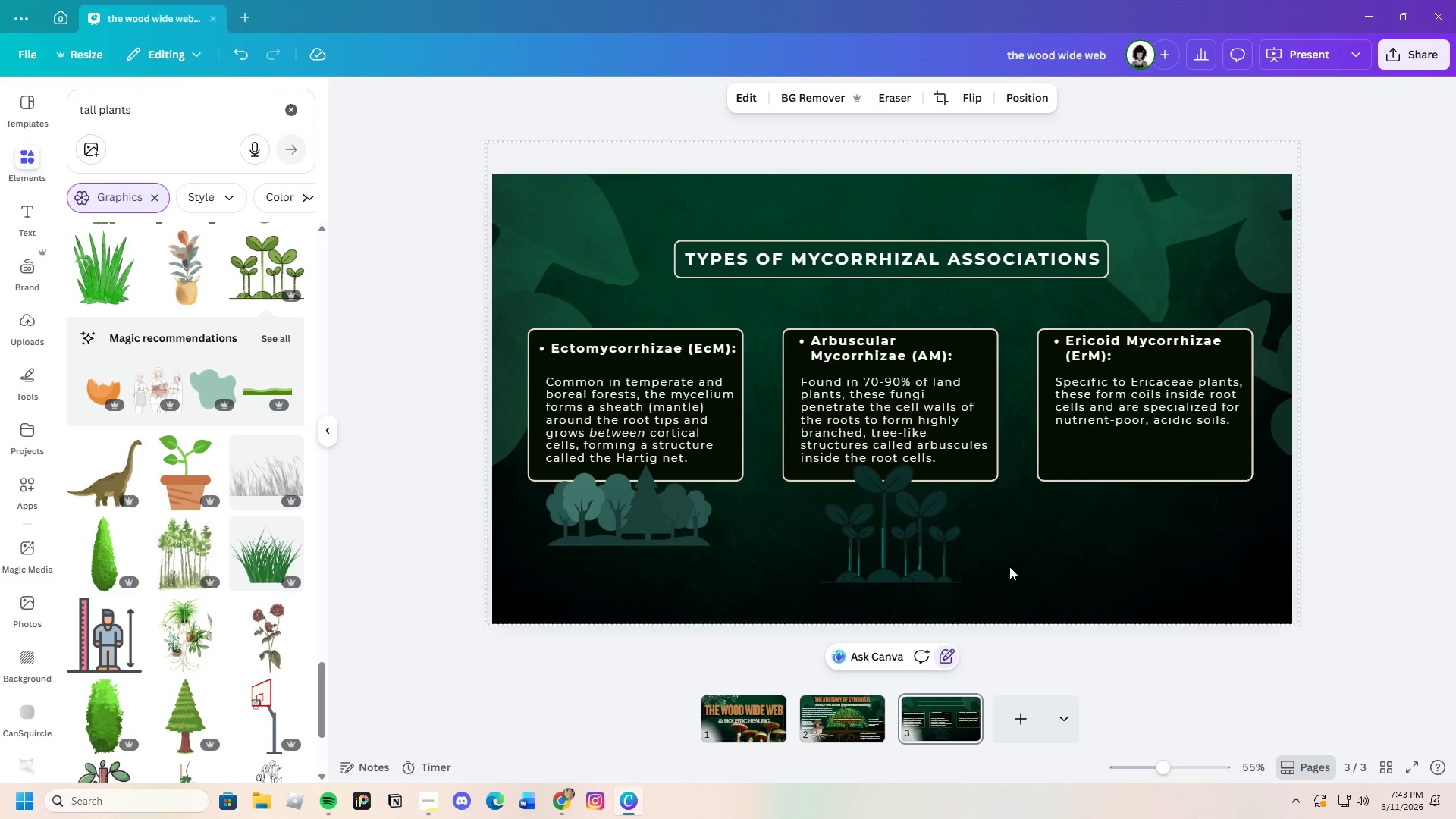 
left_click_drag(start_coordinate=[97, 114], to_coordinate=[49, 118])
 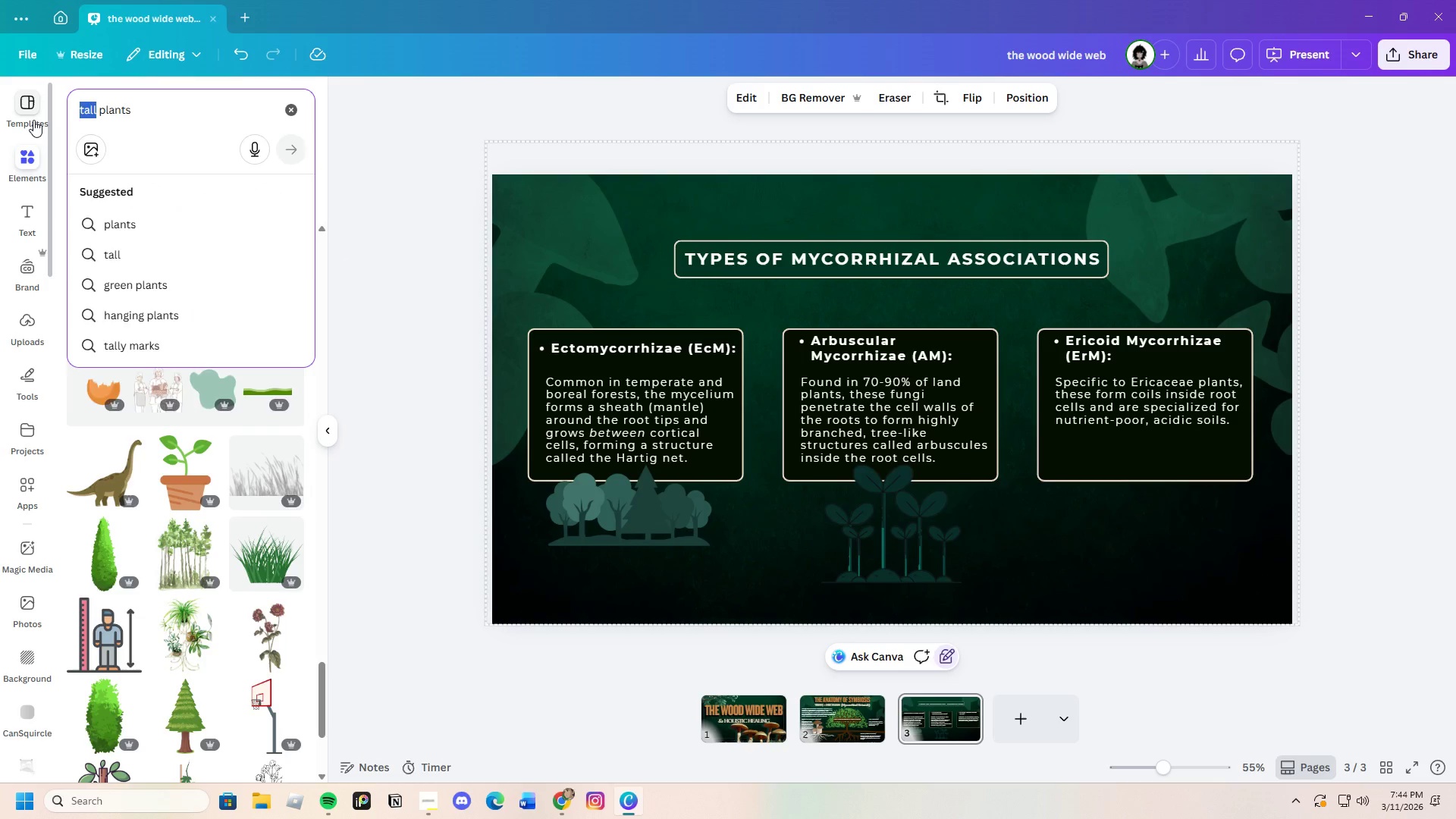 
key(Backspace)
type(a)
key(Backspace)
type(small plants)
key(Backspace)
key(Backspace)
key(Backspace)
key(Backspace)
key(Backspace)
key(Backspace)
 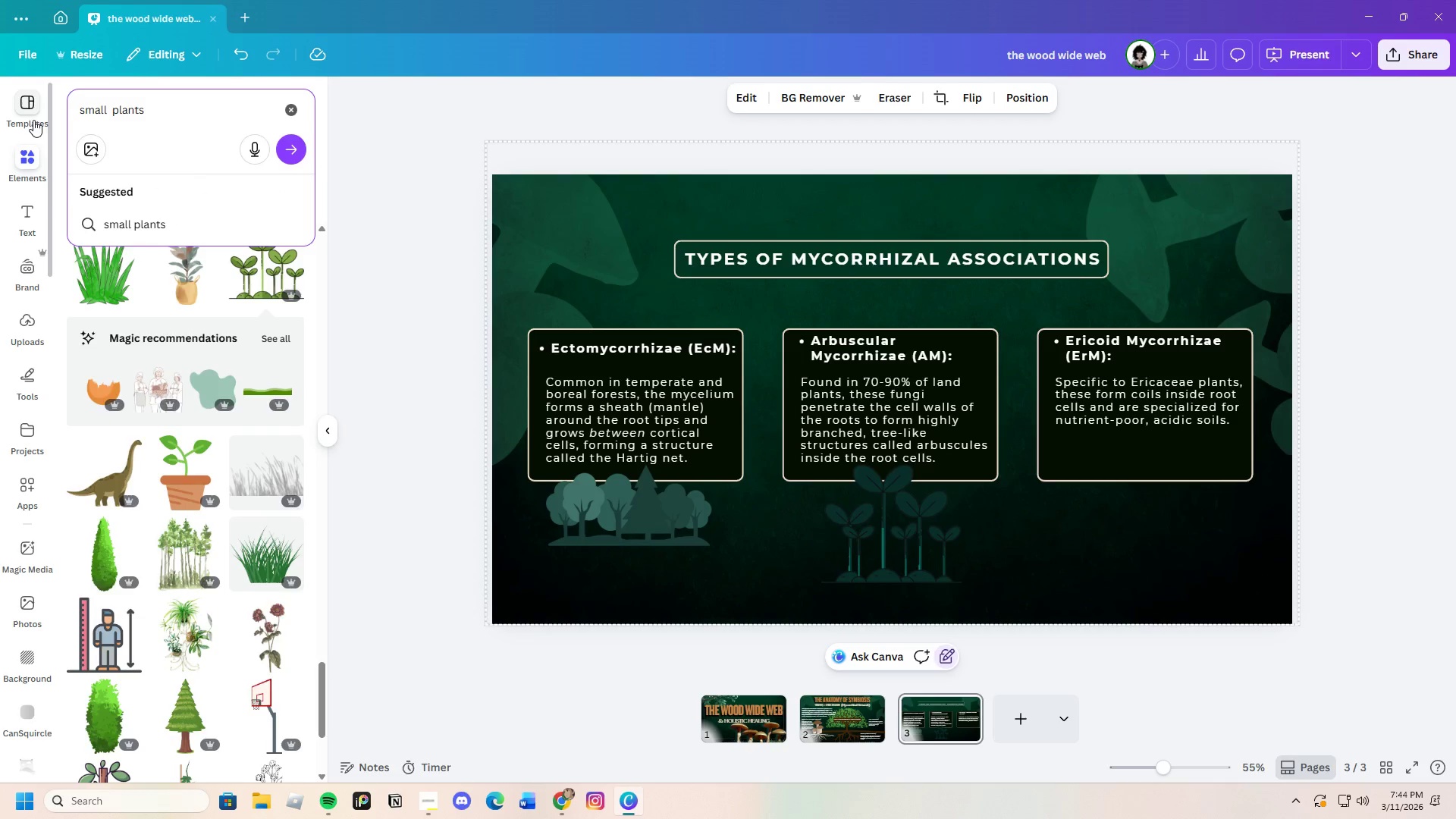 
key(Enter)
 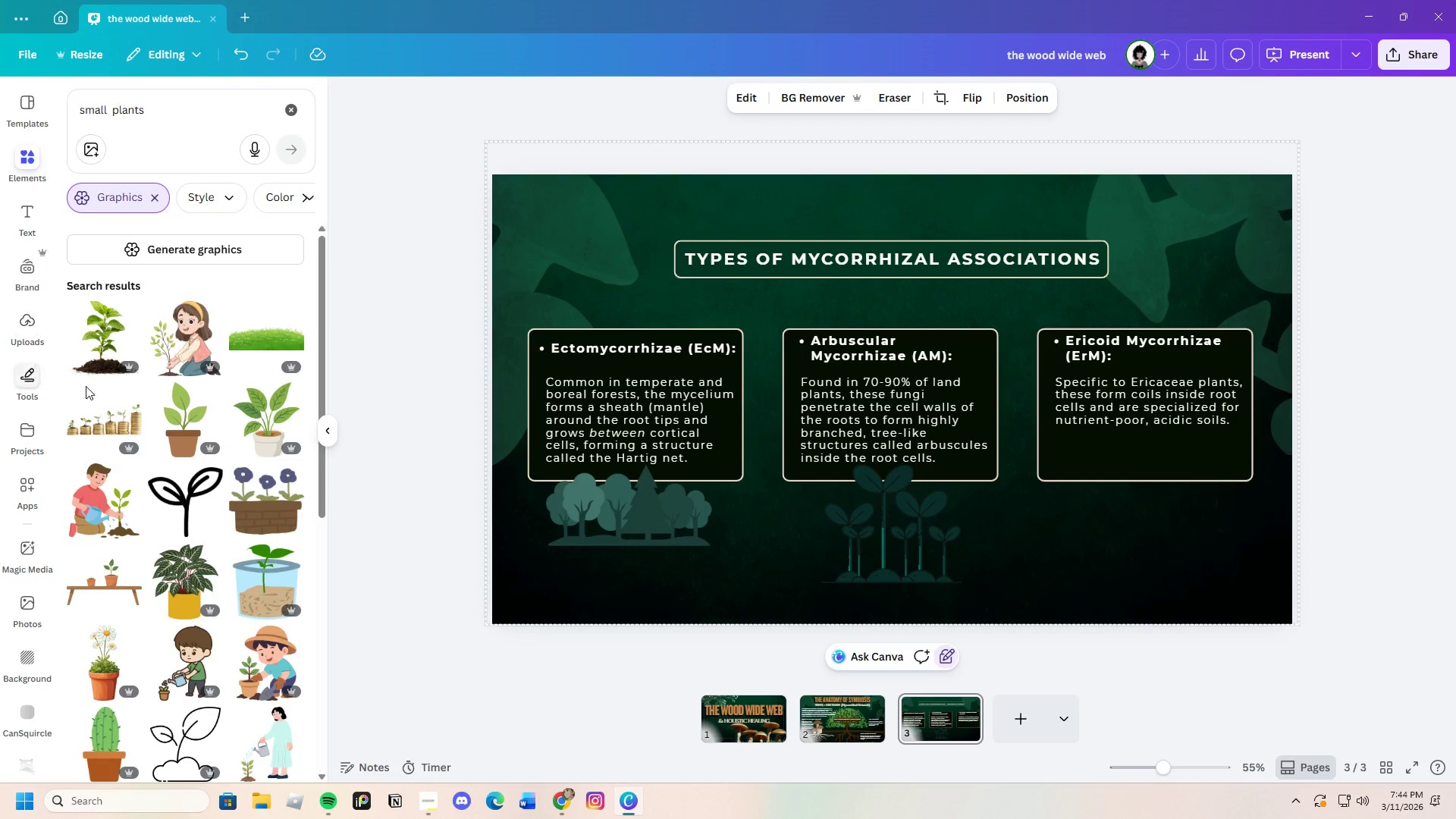 
scroll: coordinate [199, 653], scroll_direction: down, amount: 24.0
 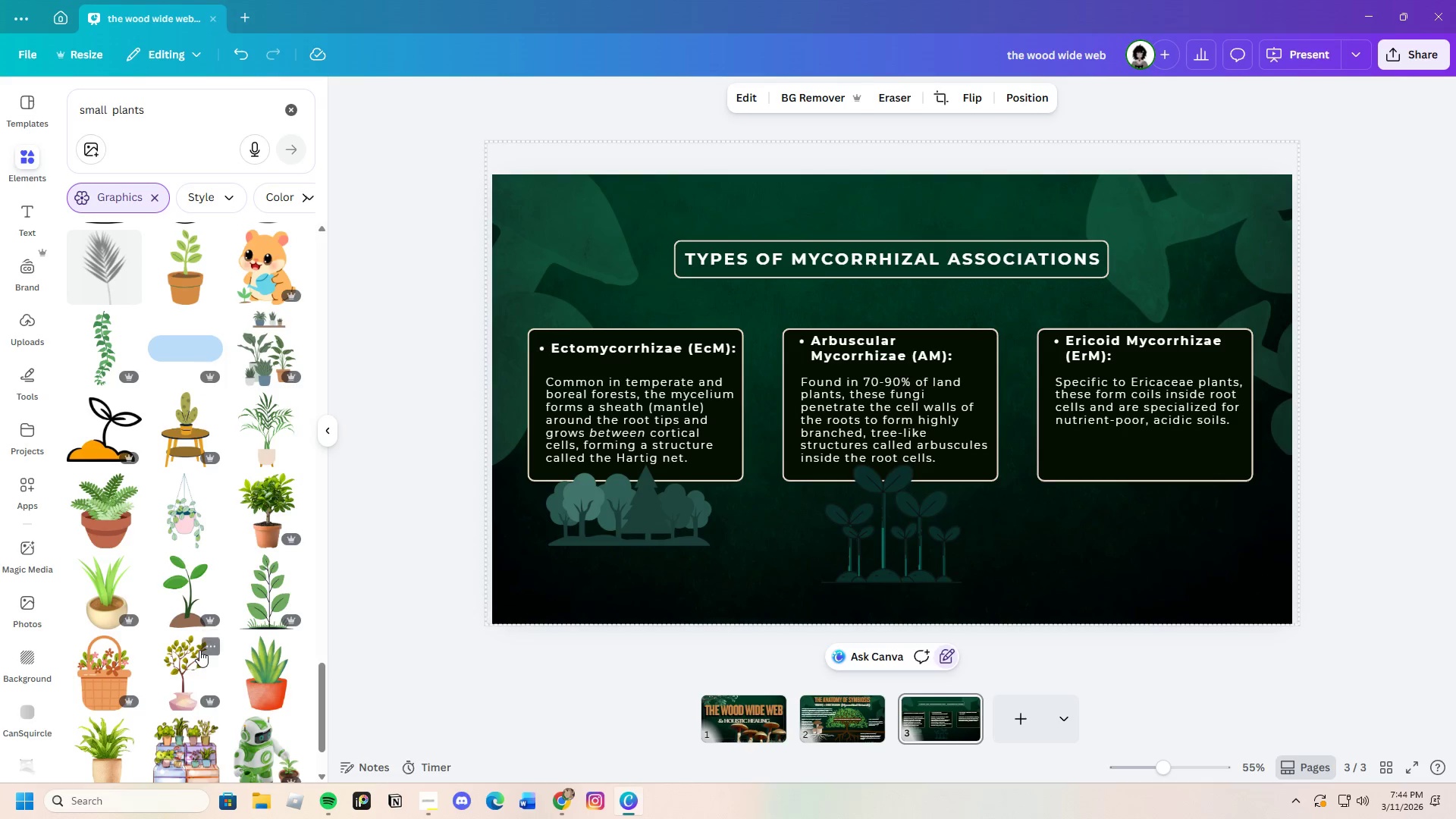 
left_click([161, 99])
 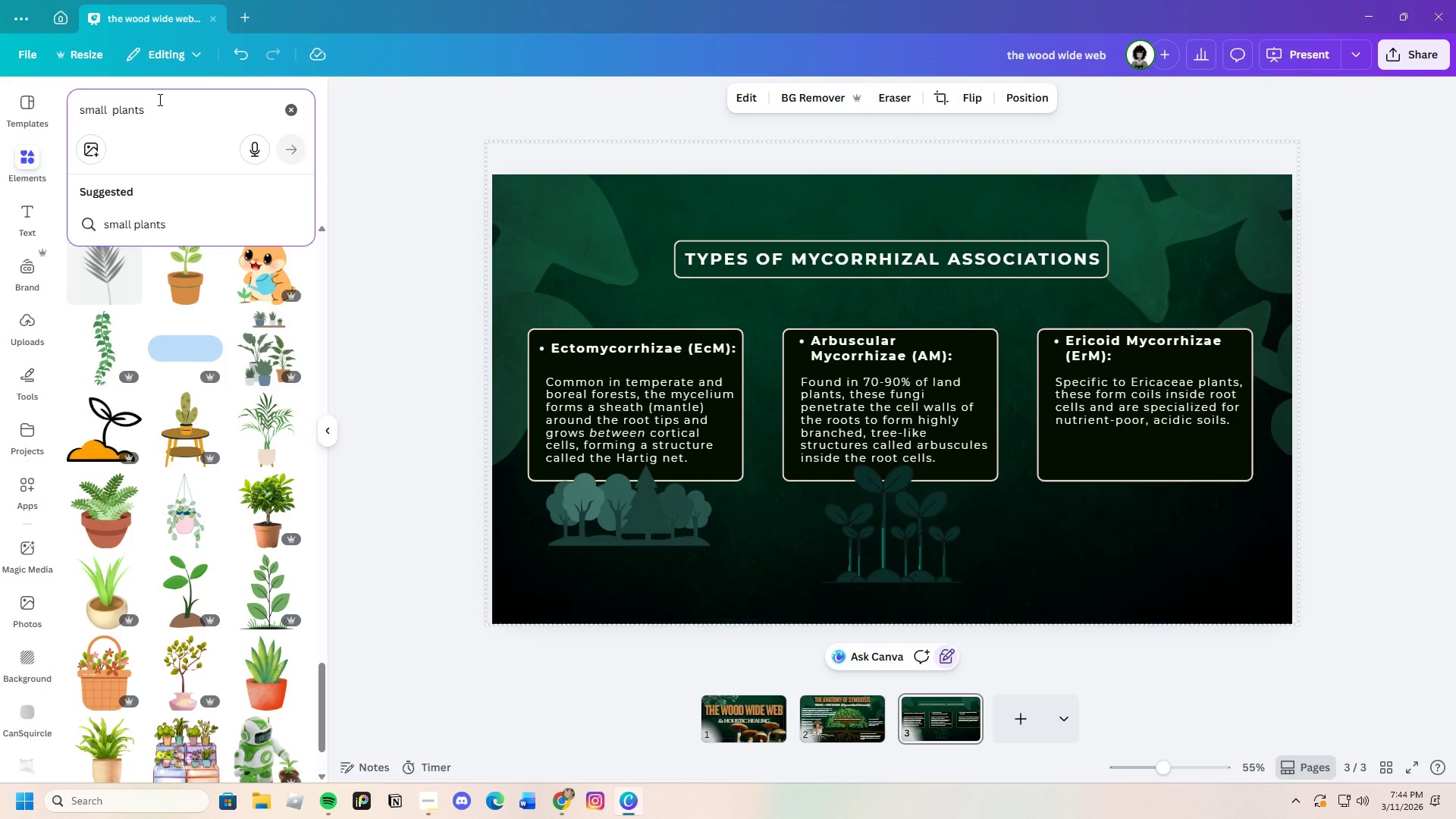 
type( with rotts)
 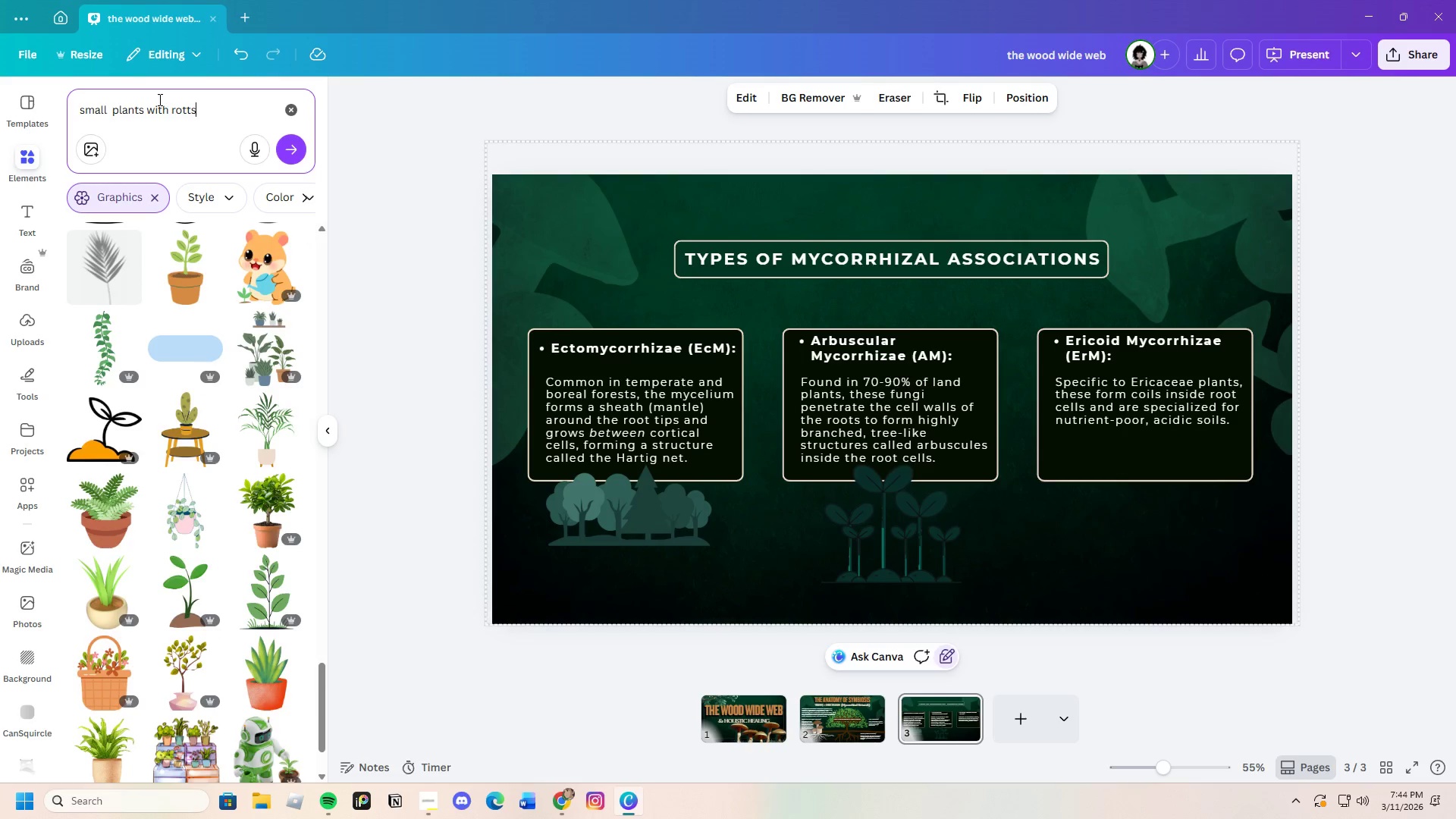 
key(Enter)
 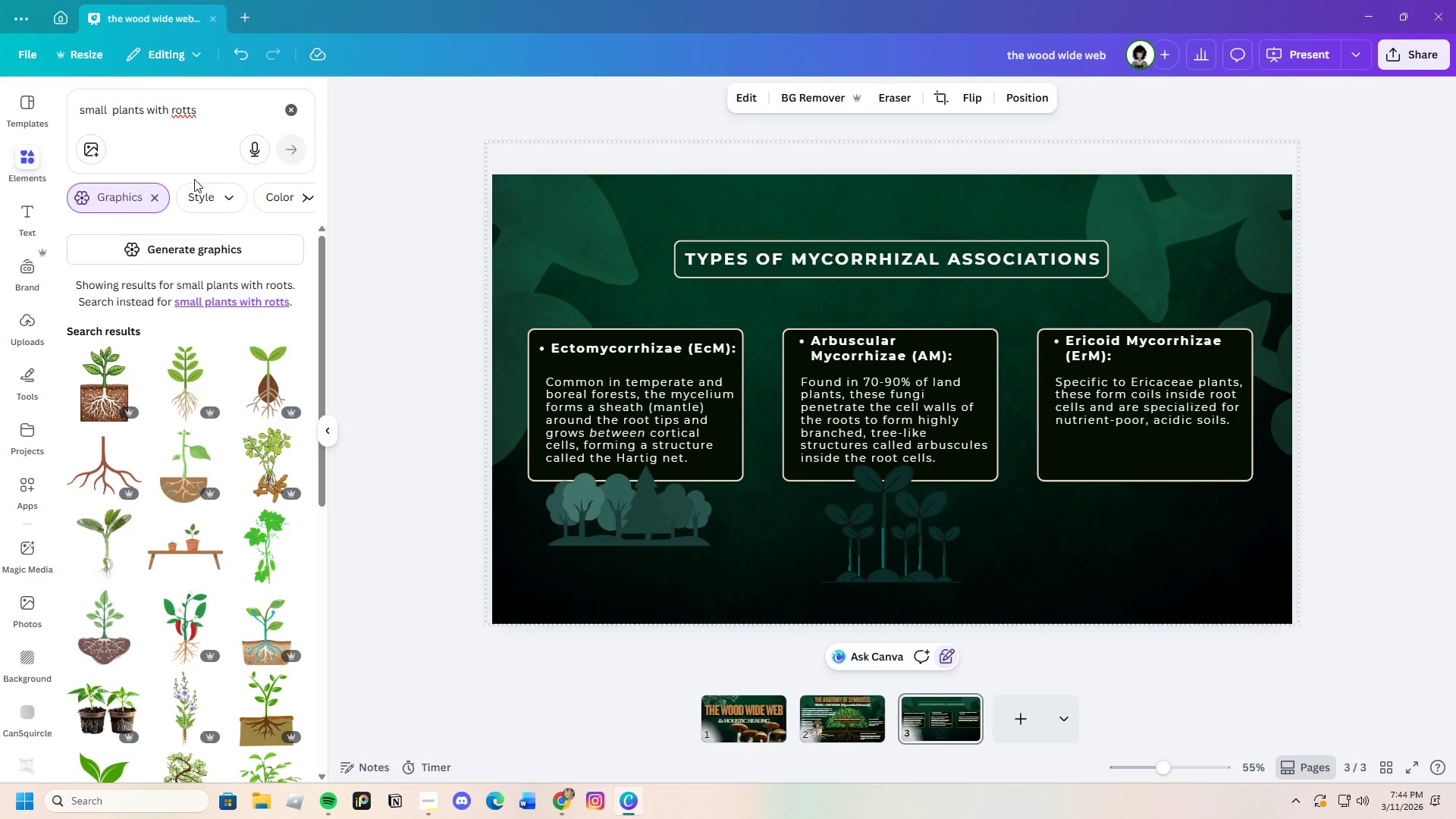 
scroll: coordinate [206, 478], scroll_direction: down, amount: 2.0
 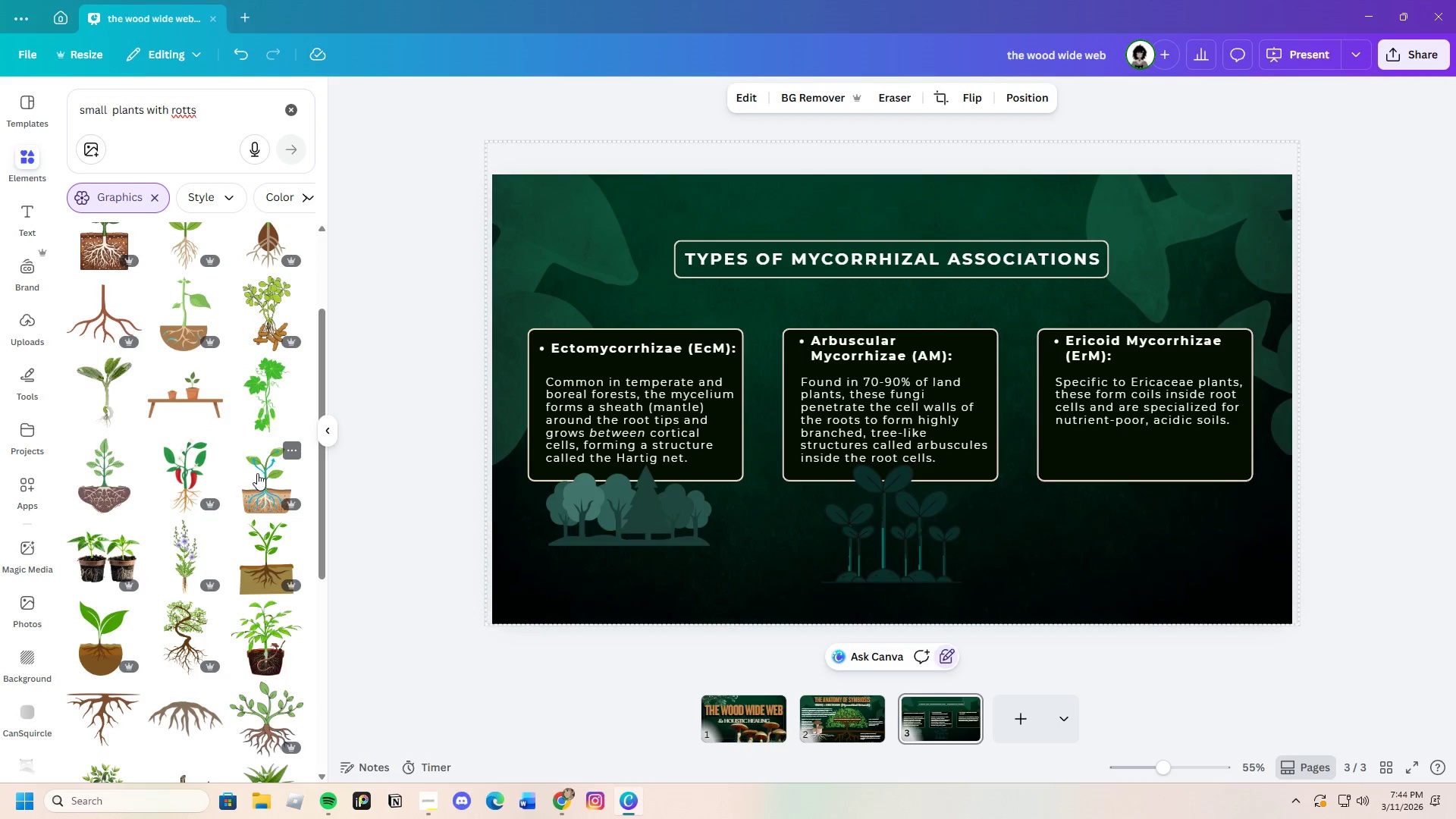 
scroll: coordinate [257, 473], scroll_direction: up, amount: 1.0
 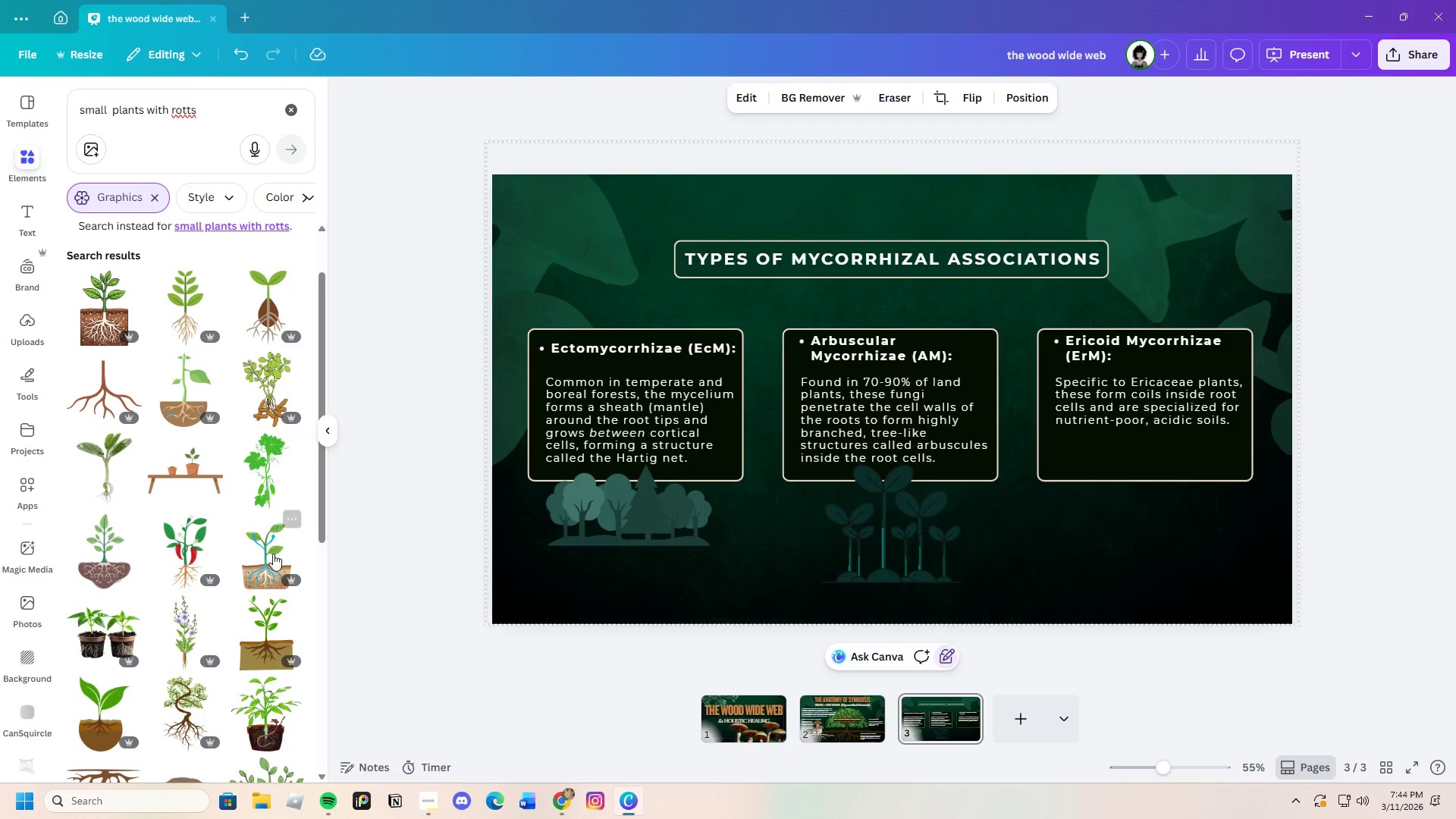 
scroll: coordinate [262, 563], scroll_direction: down, amount: 3.0
 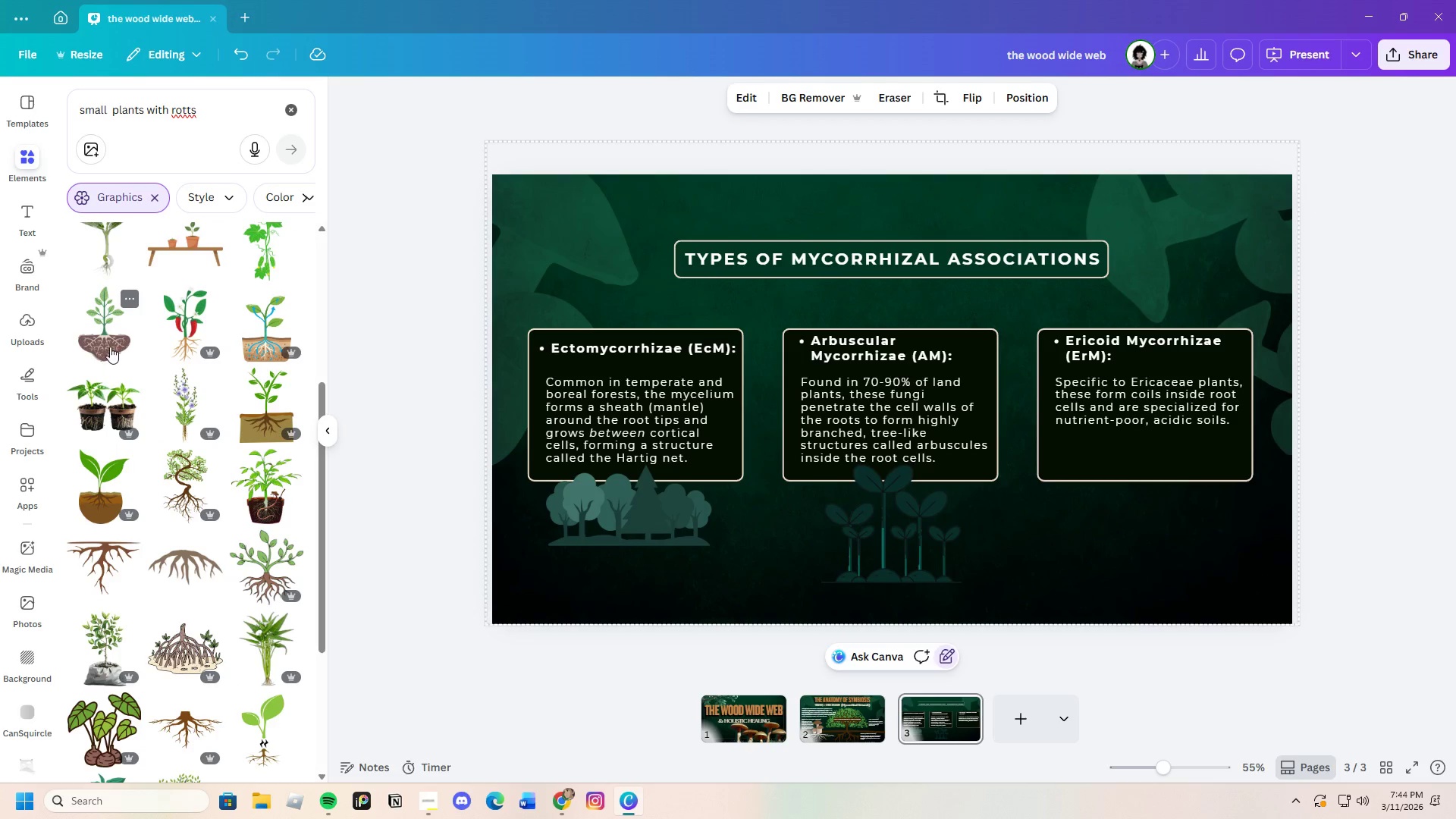 
mouse_move([137, 356])
 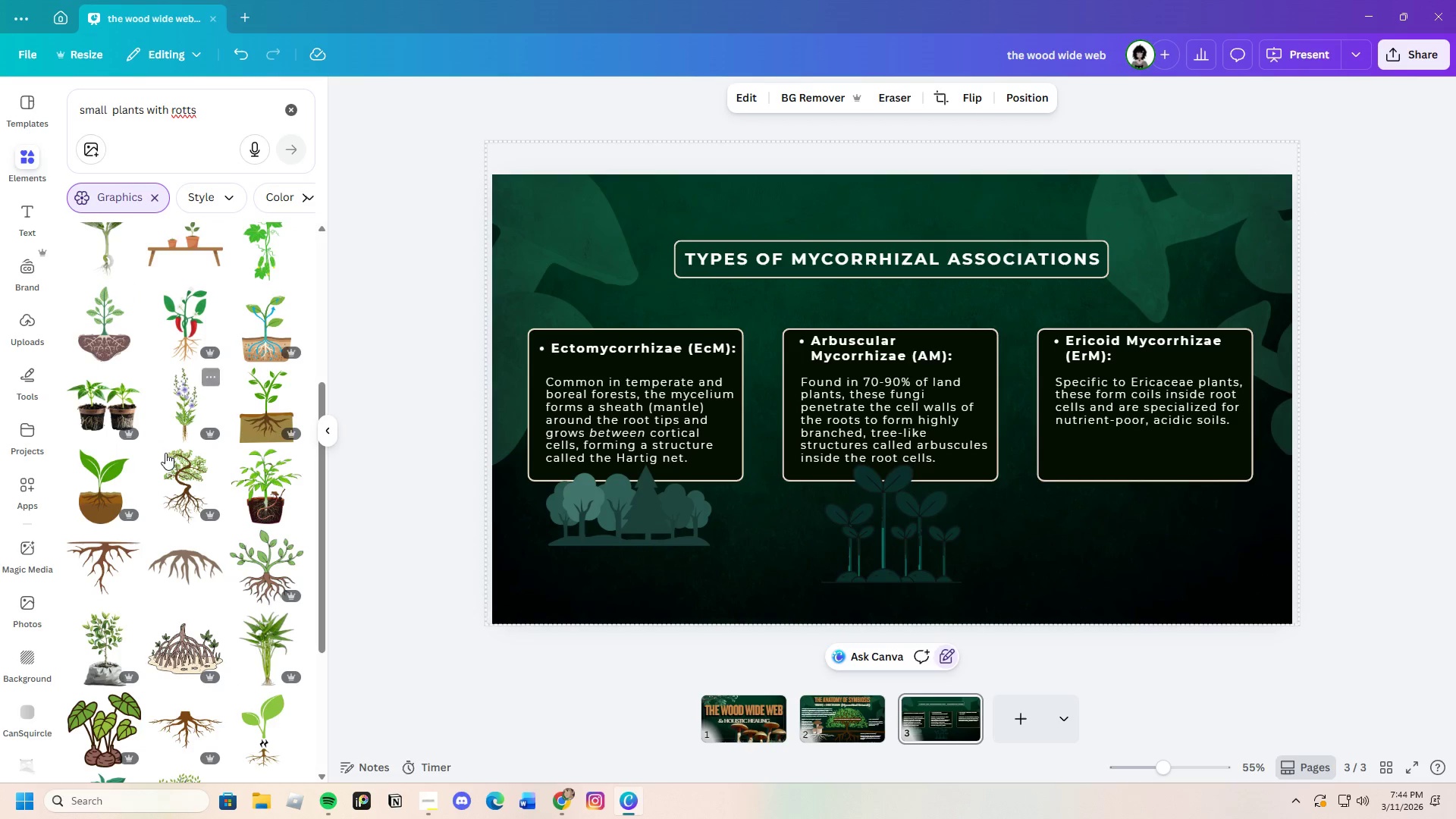 
mouse_move([120, 554])
 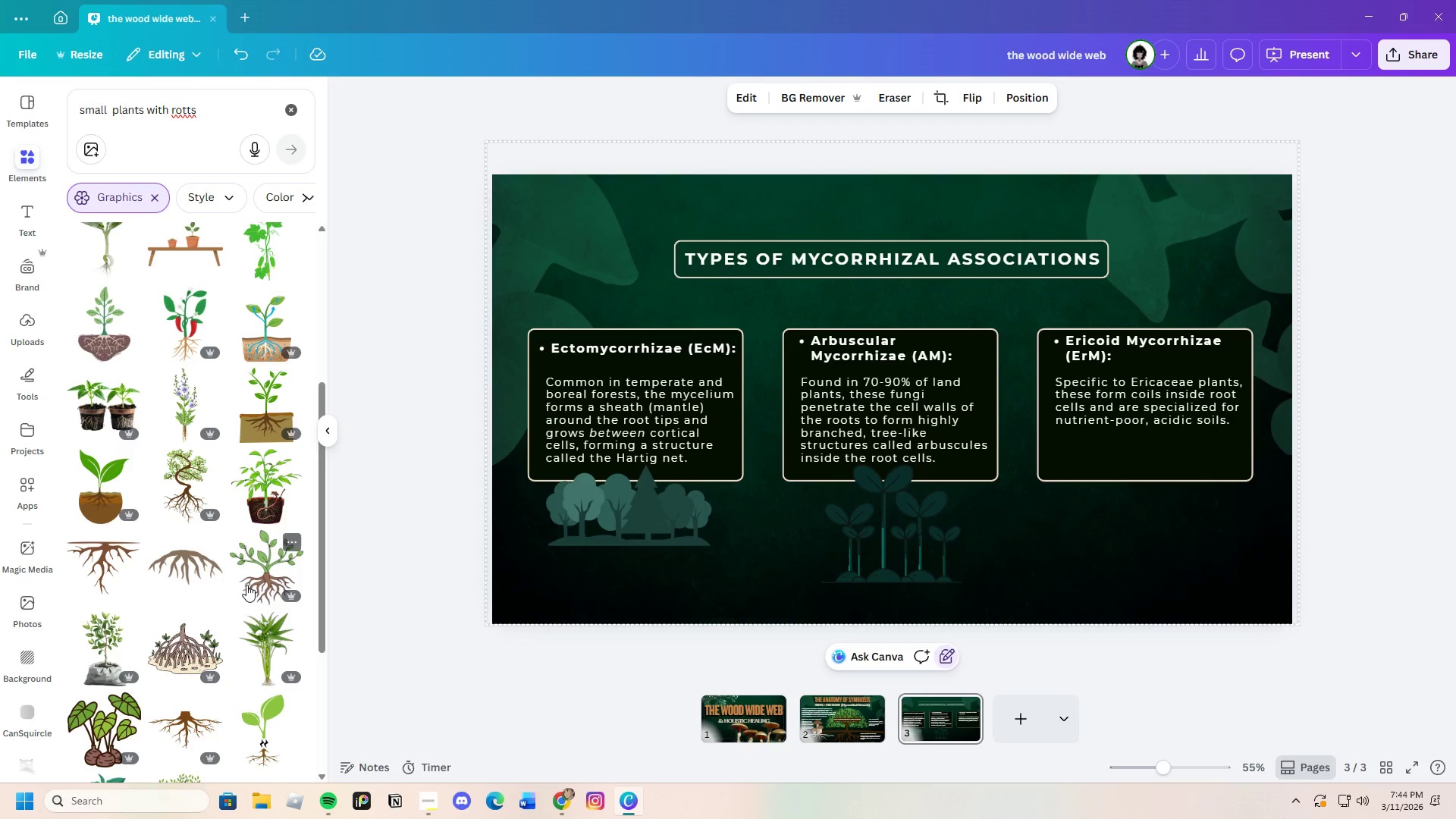 
left_click([255, 581])
 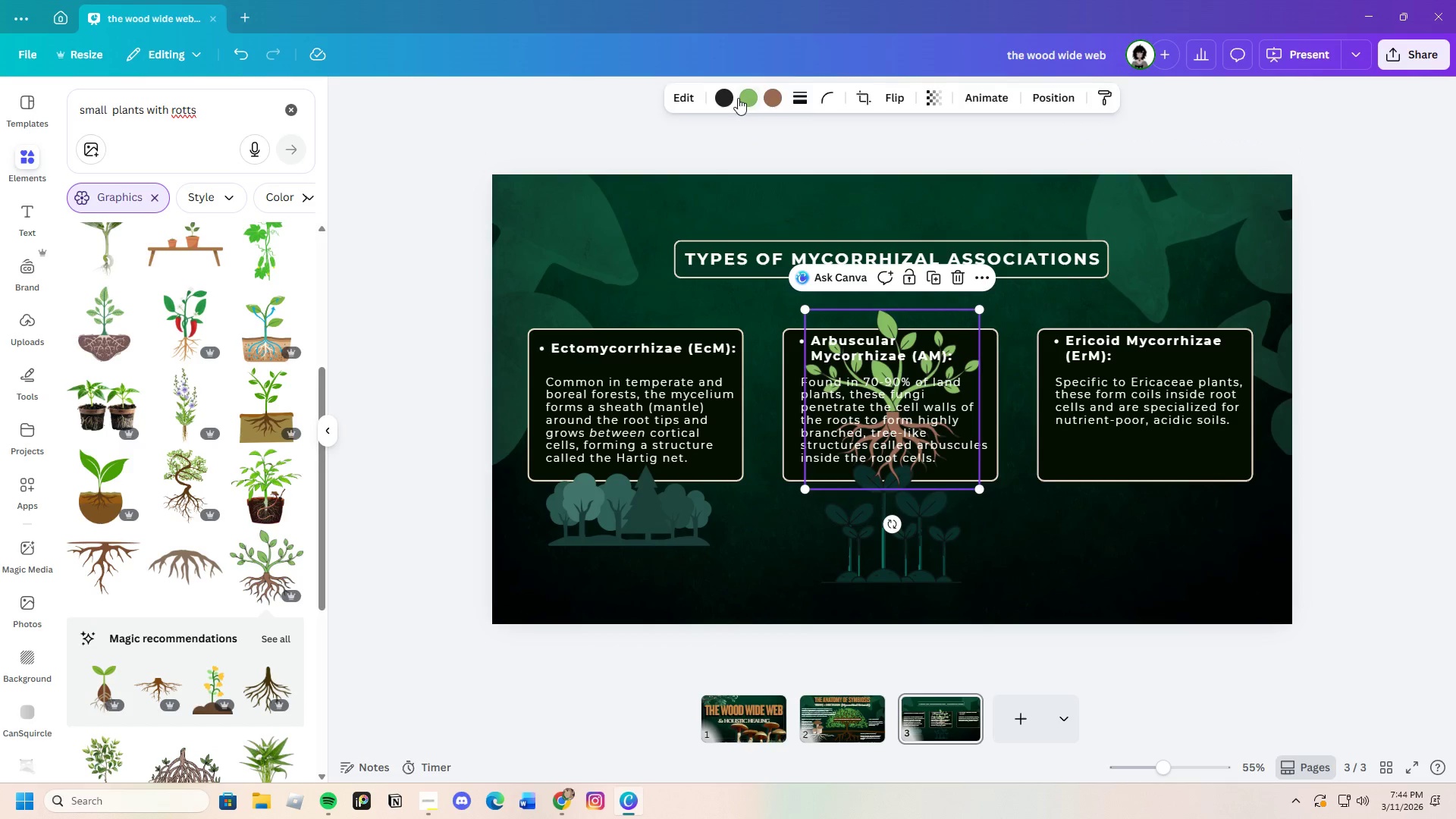 
left_click([732, 98])
 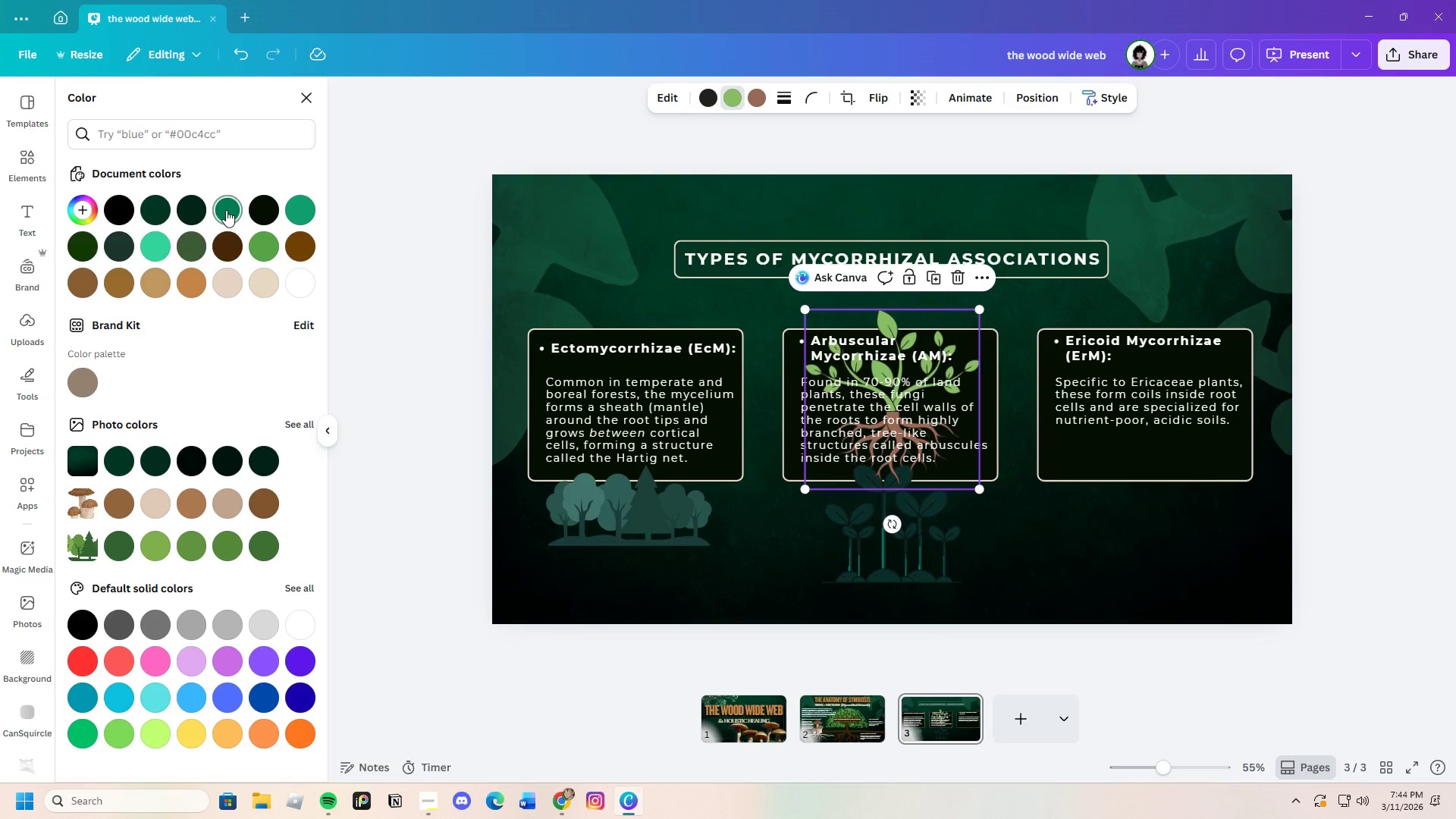 
left_click([226, 210])
 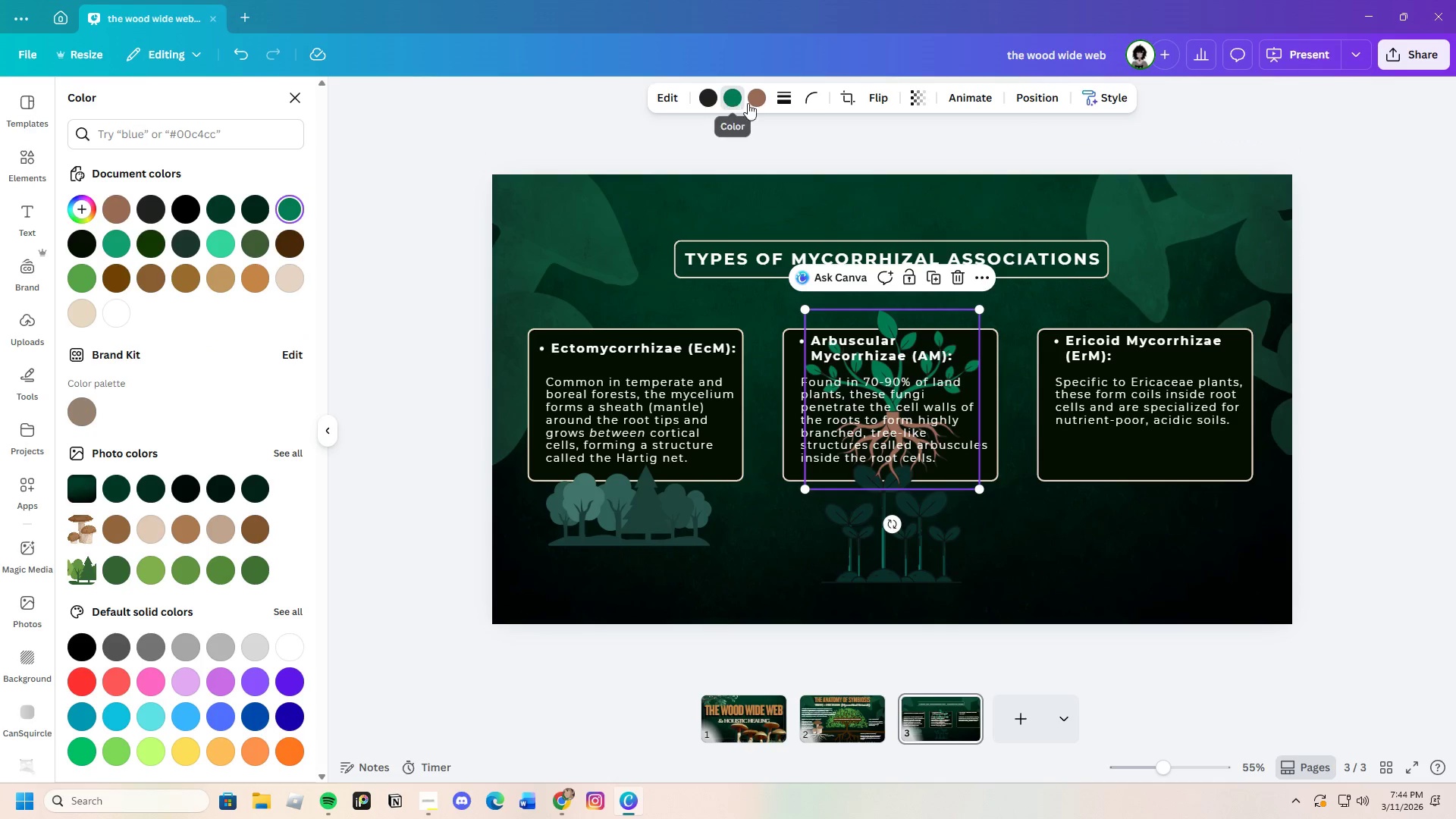 
left_click([760, 100])
 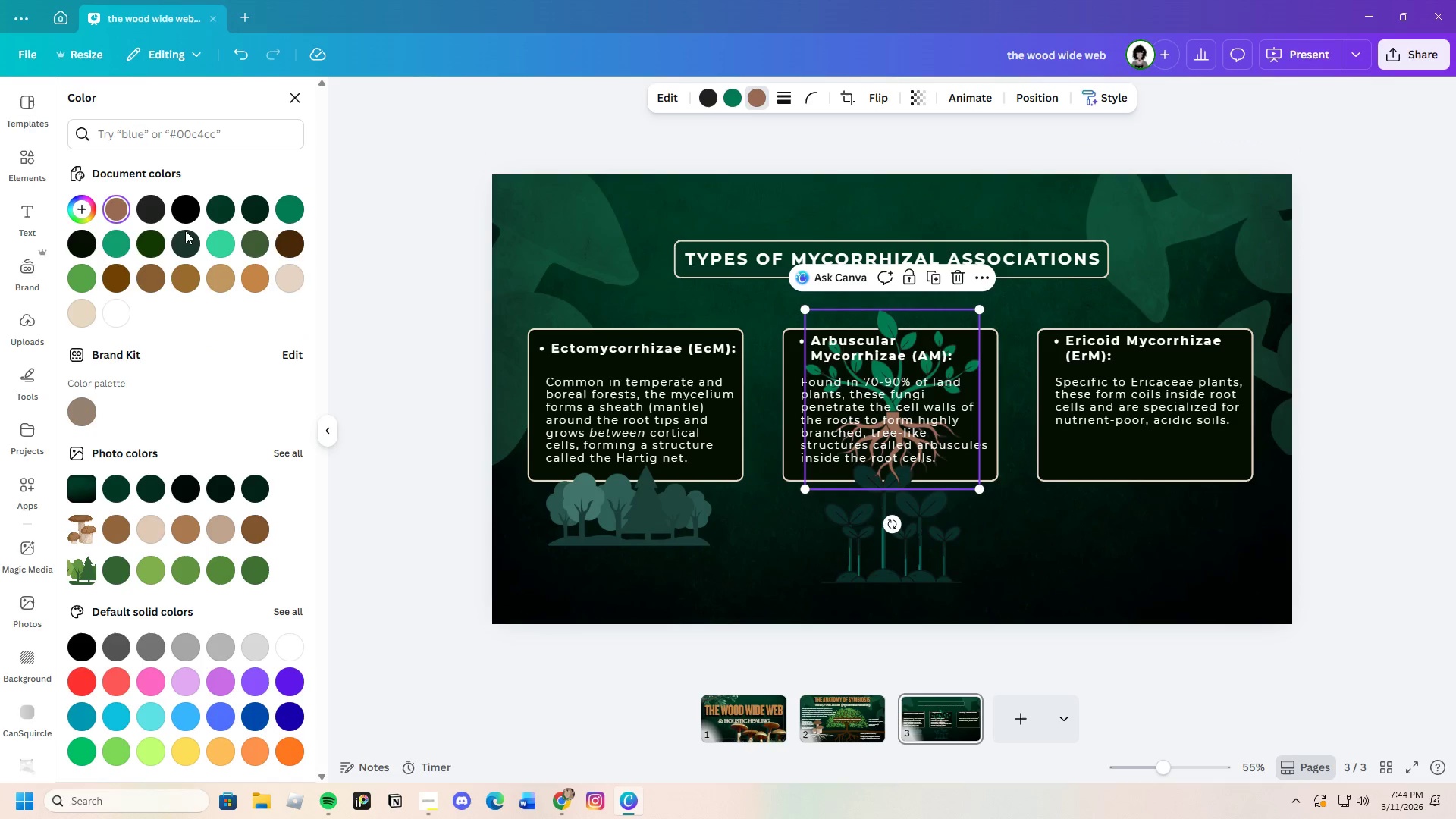 
left_click([289, 210])
 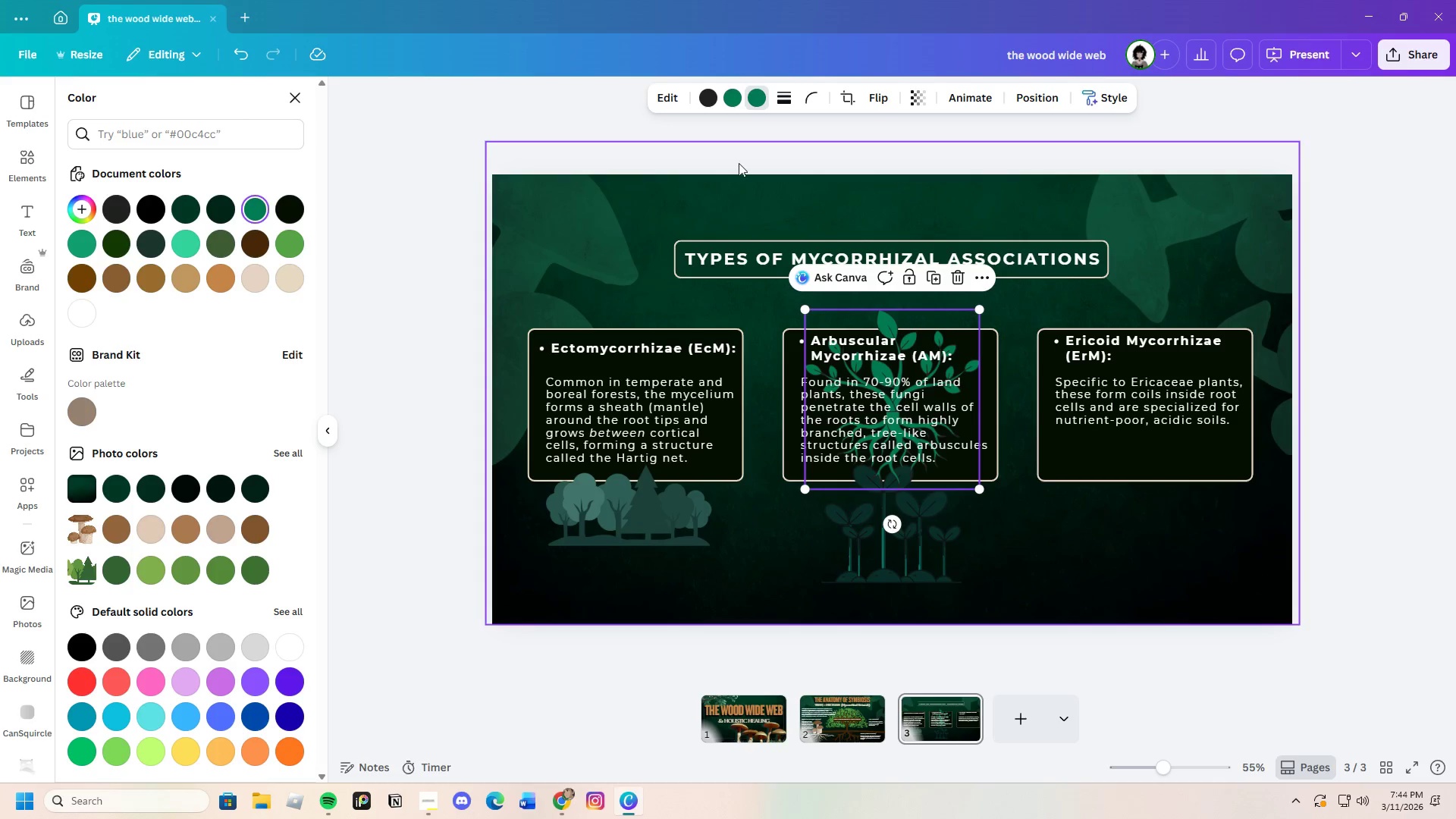 
left_click([707, 100])
 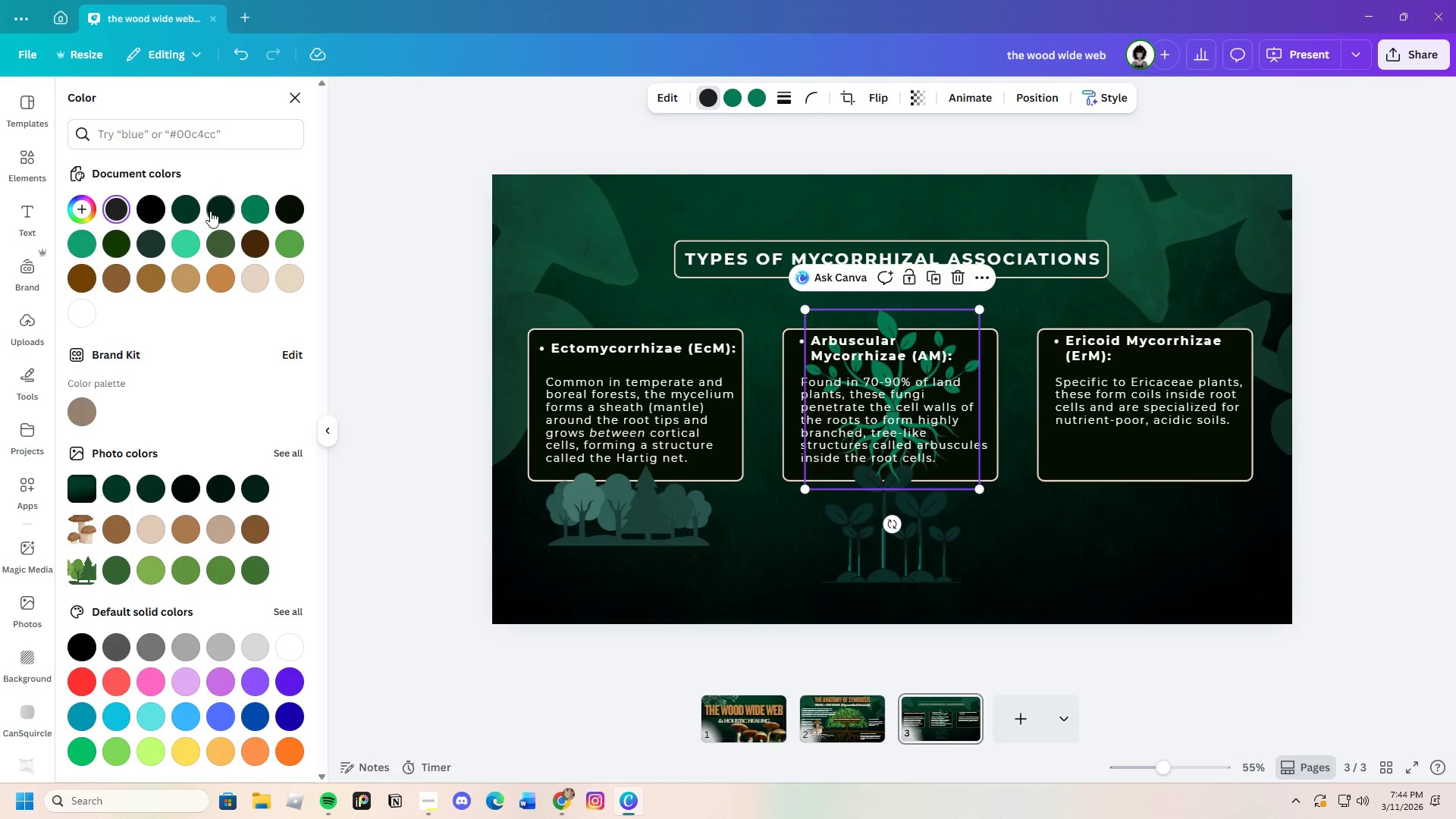 
left_click([213, 210])
 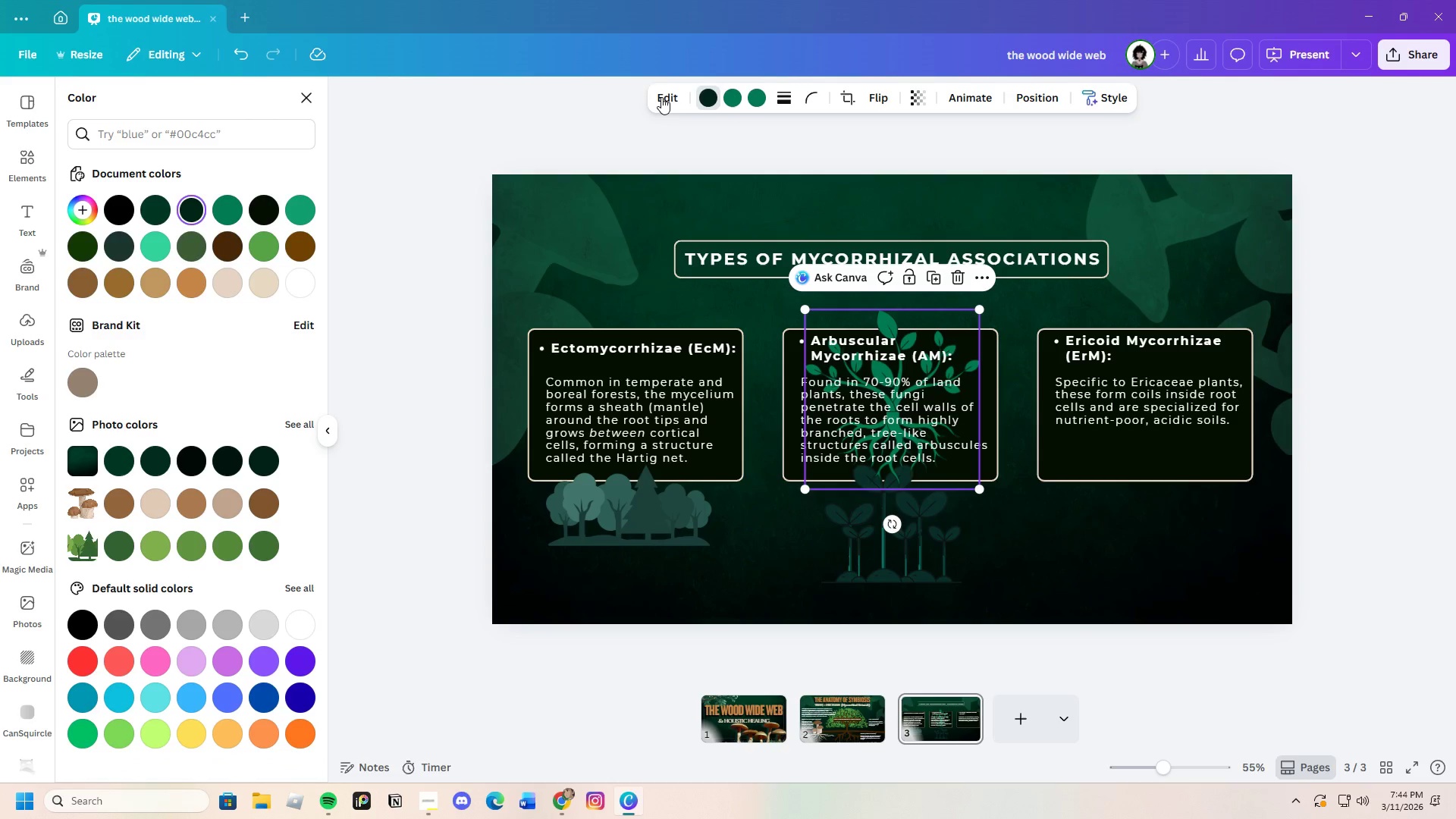 
left_click([661, 97])
 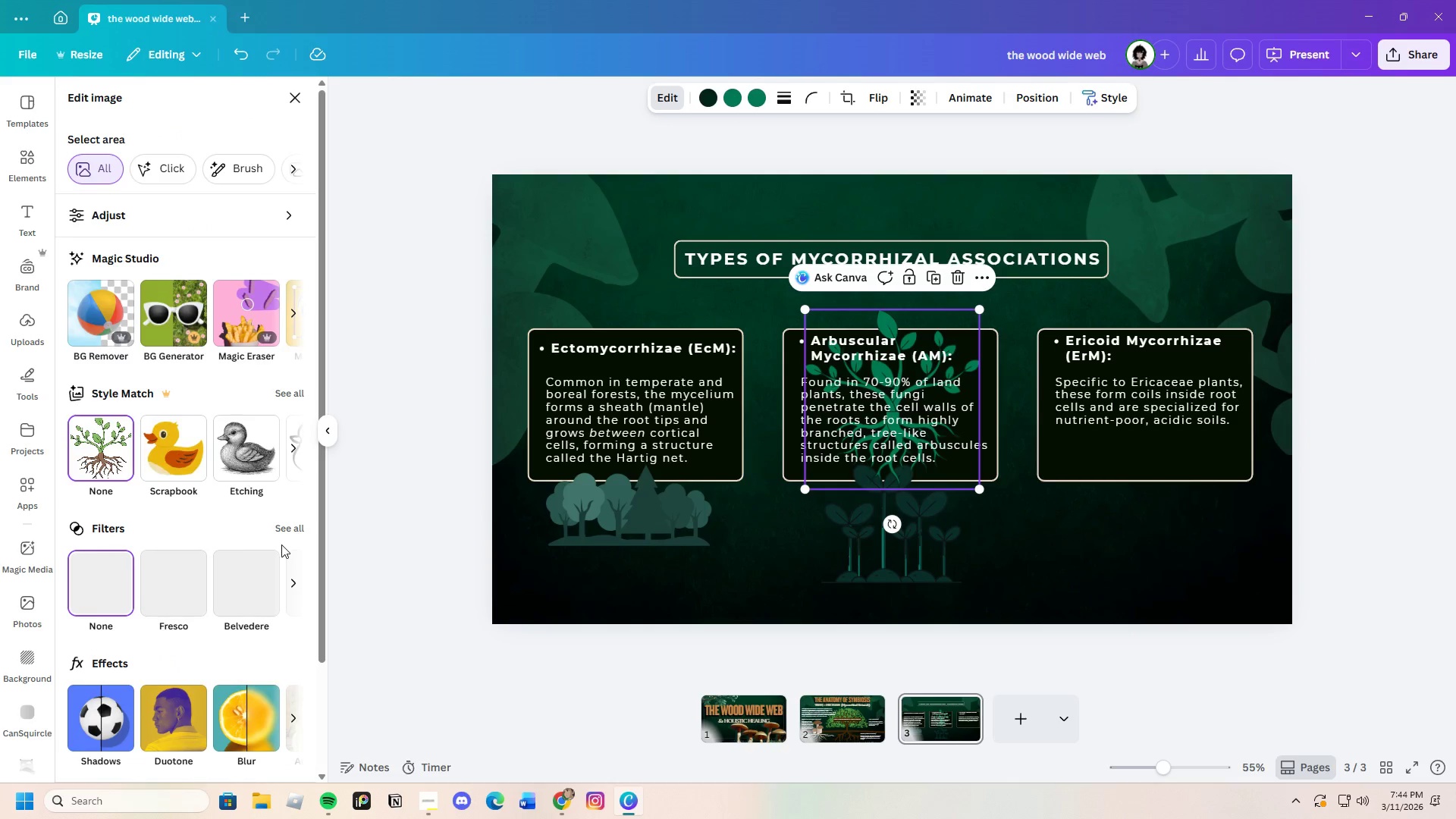 
left_click([287, 529])
 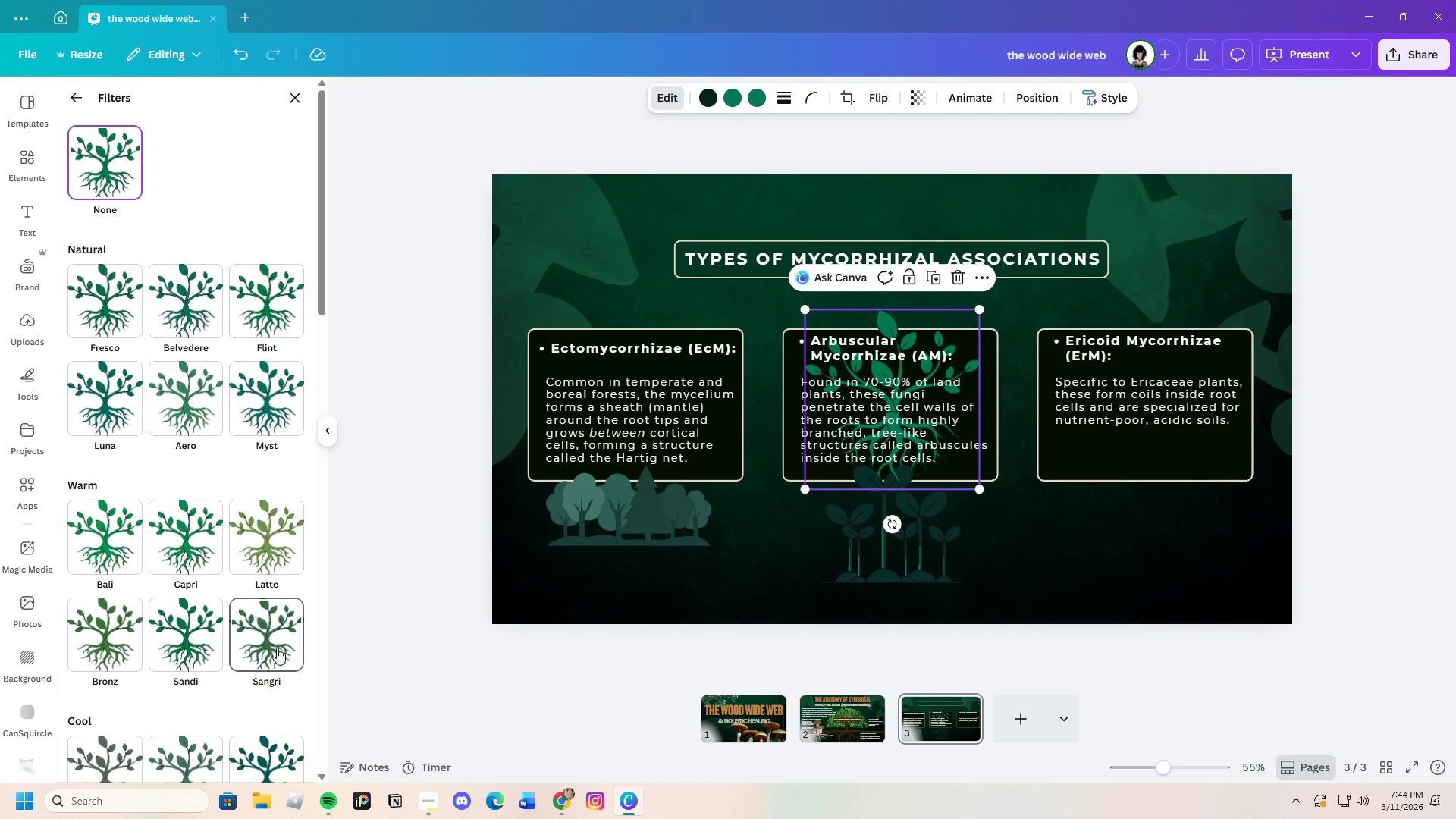 
scroll: coordinate [275, 650], scroll_direction: down, amount: 3.0
 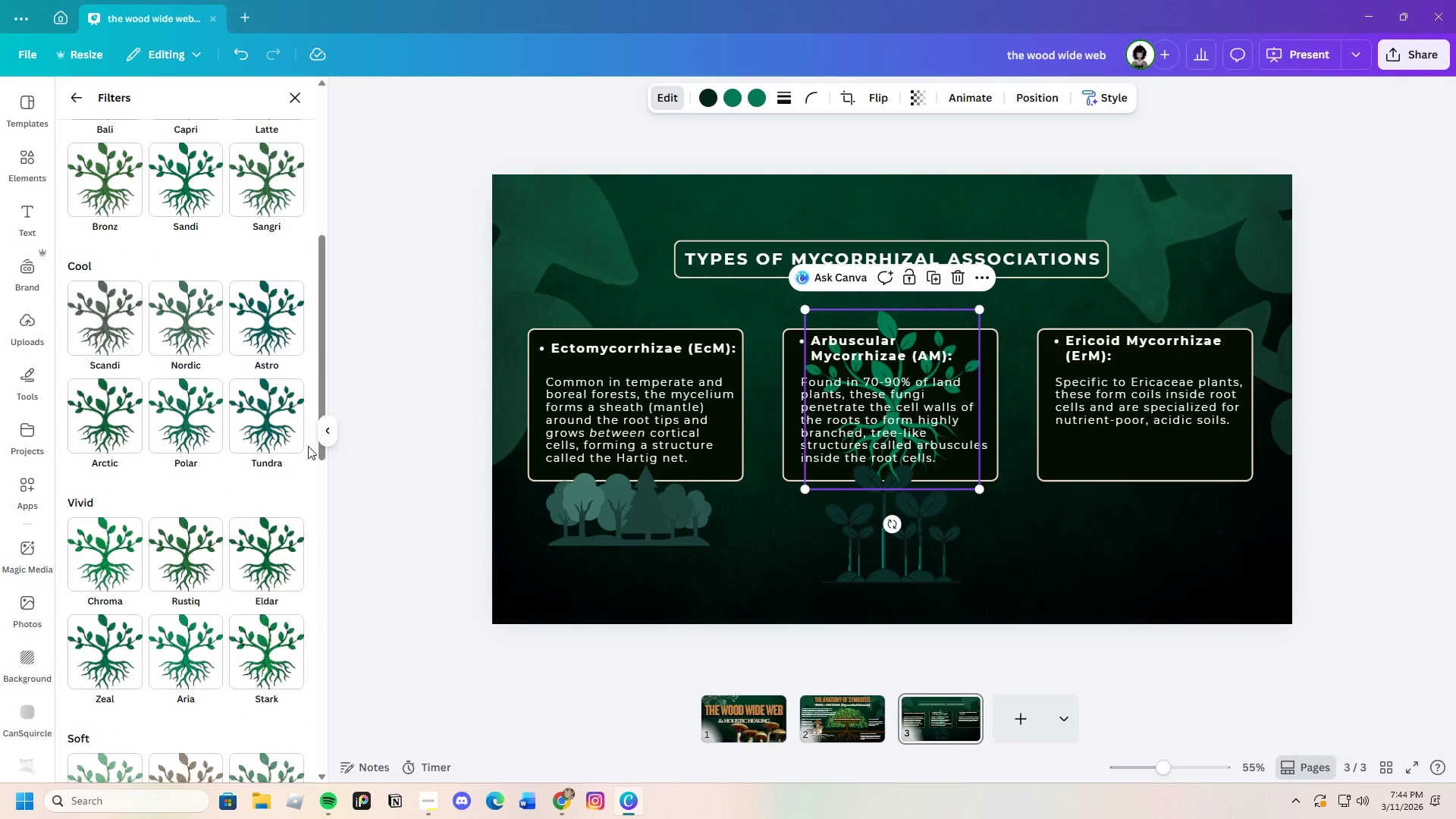 
left_click([268, 422])
 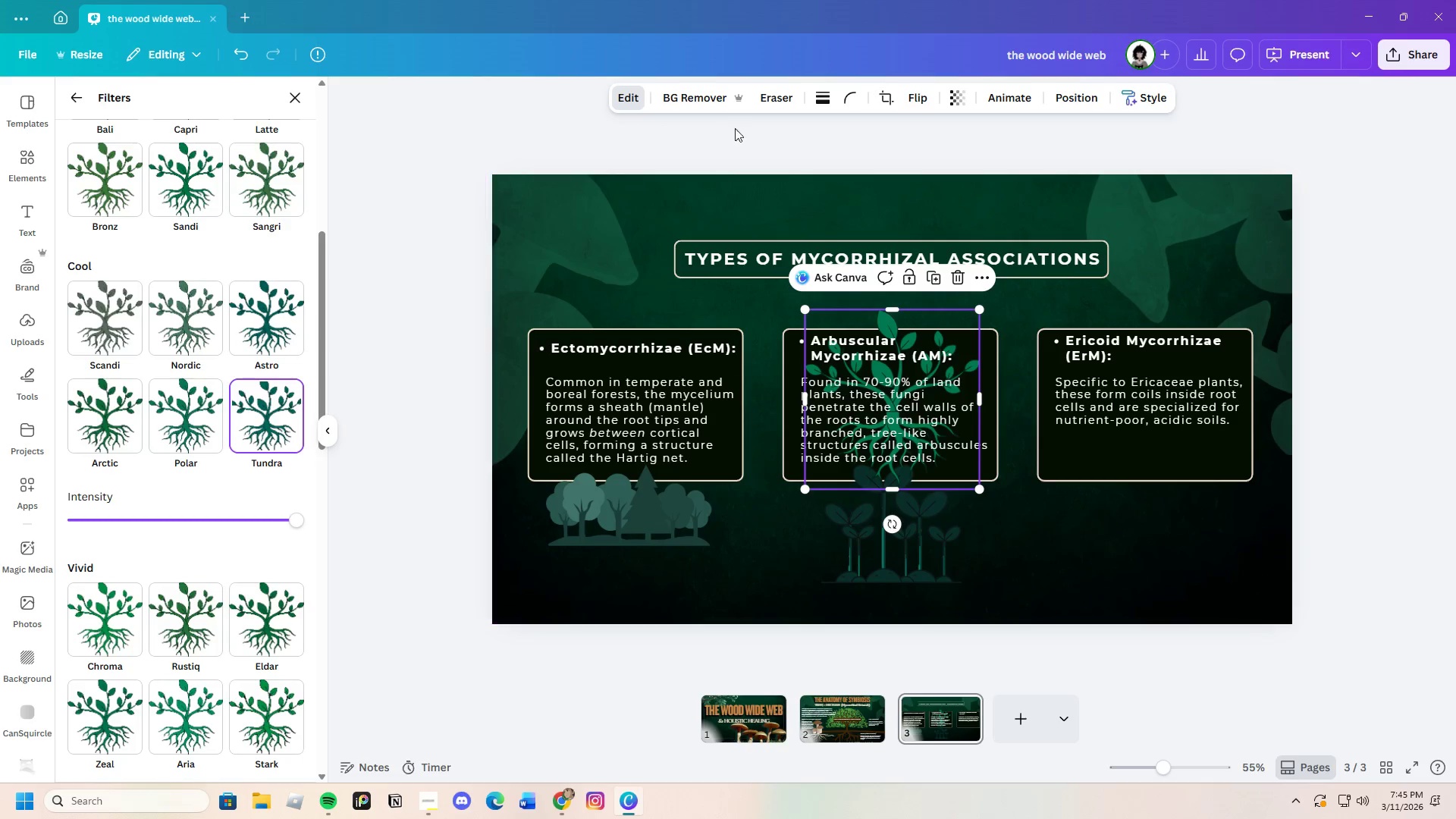 
left_click_drag(start_coordinate=[930, 317], to_coordinate=[1166, 430])
 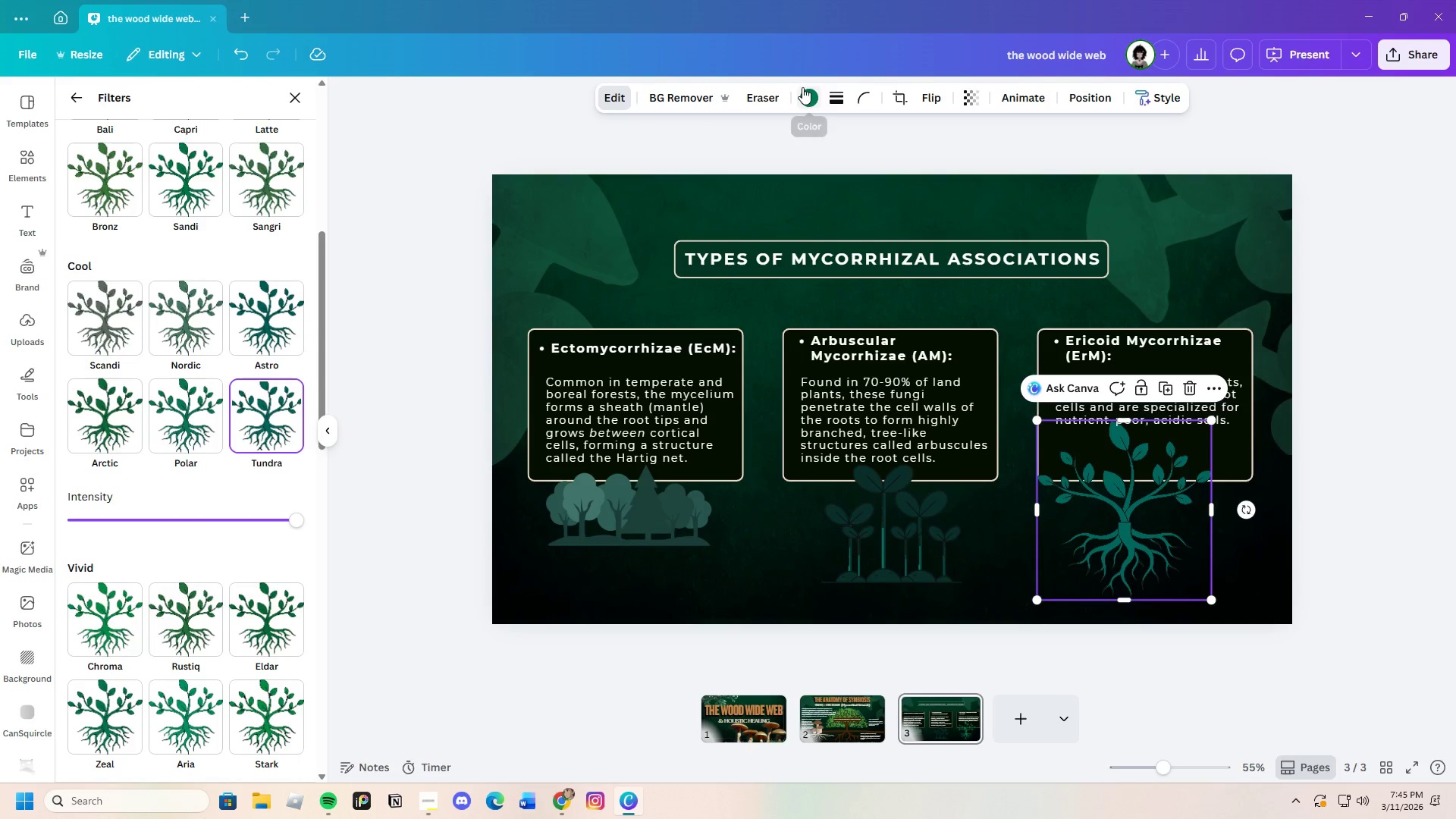 
left_click([813, 93])
 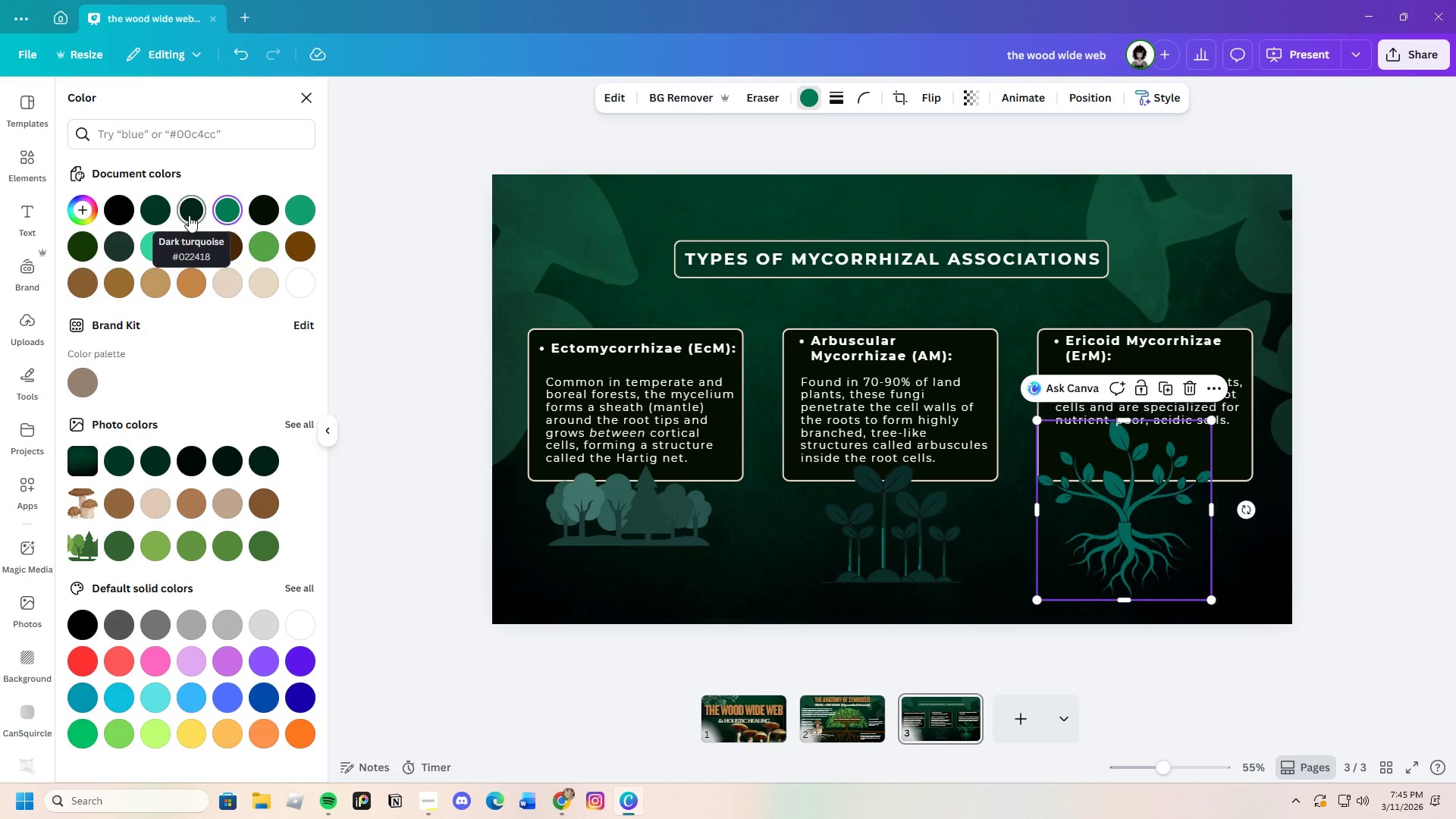 
left_click([308, 213])
 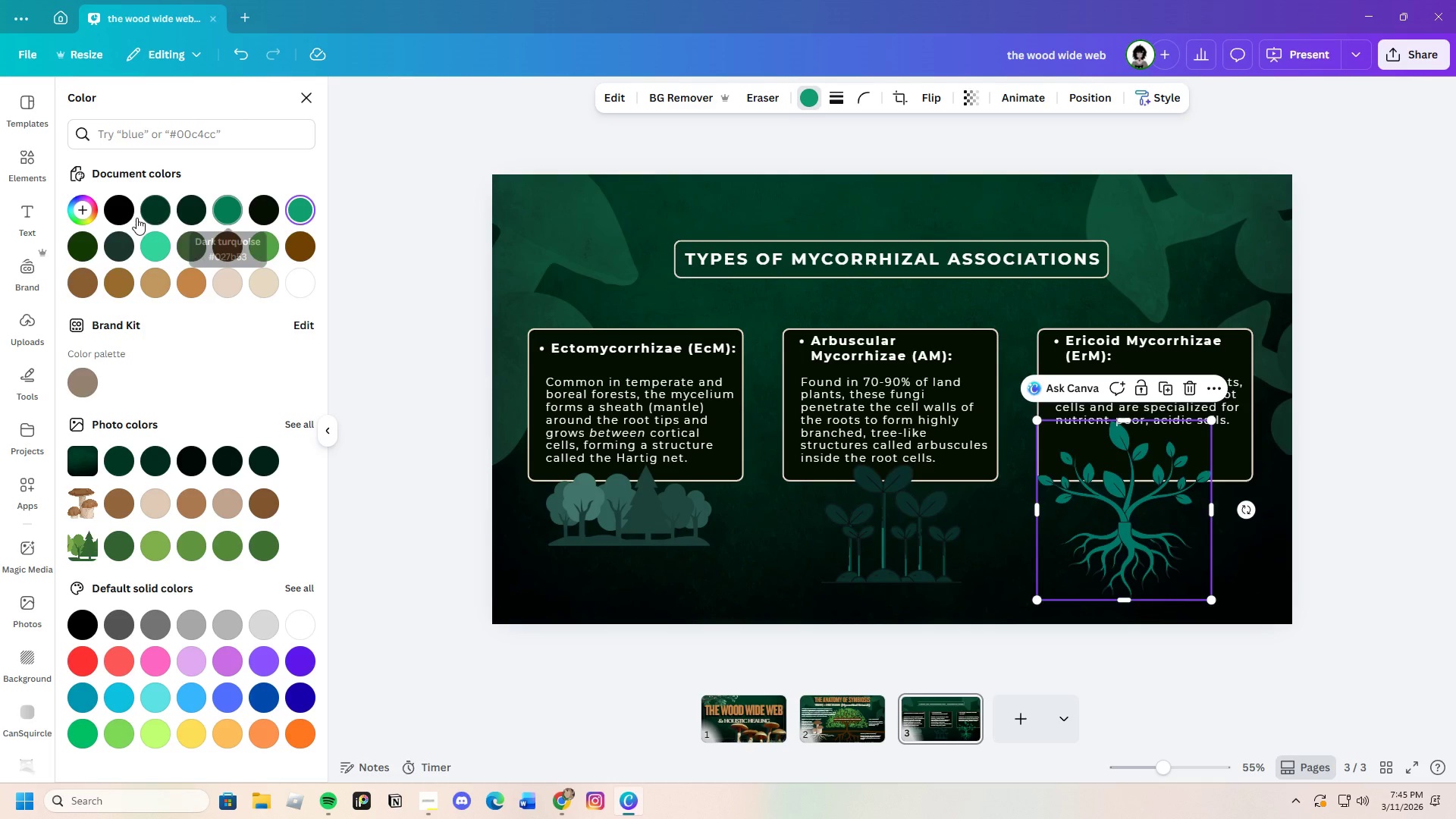 
wait(5.53)
 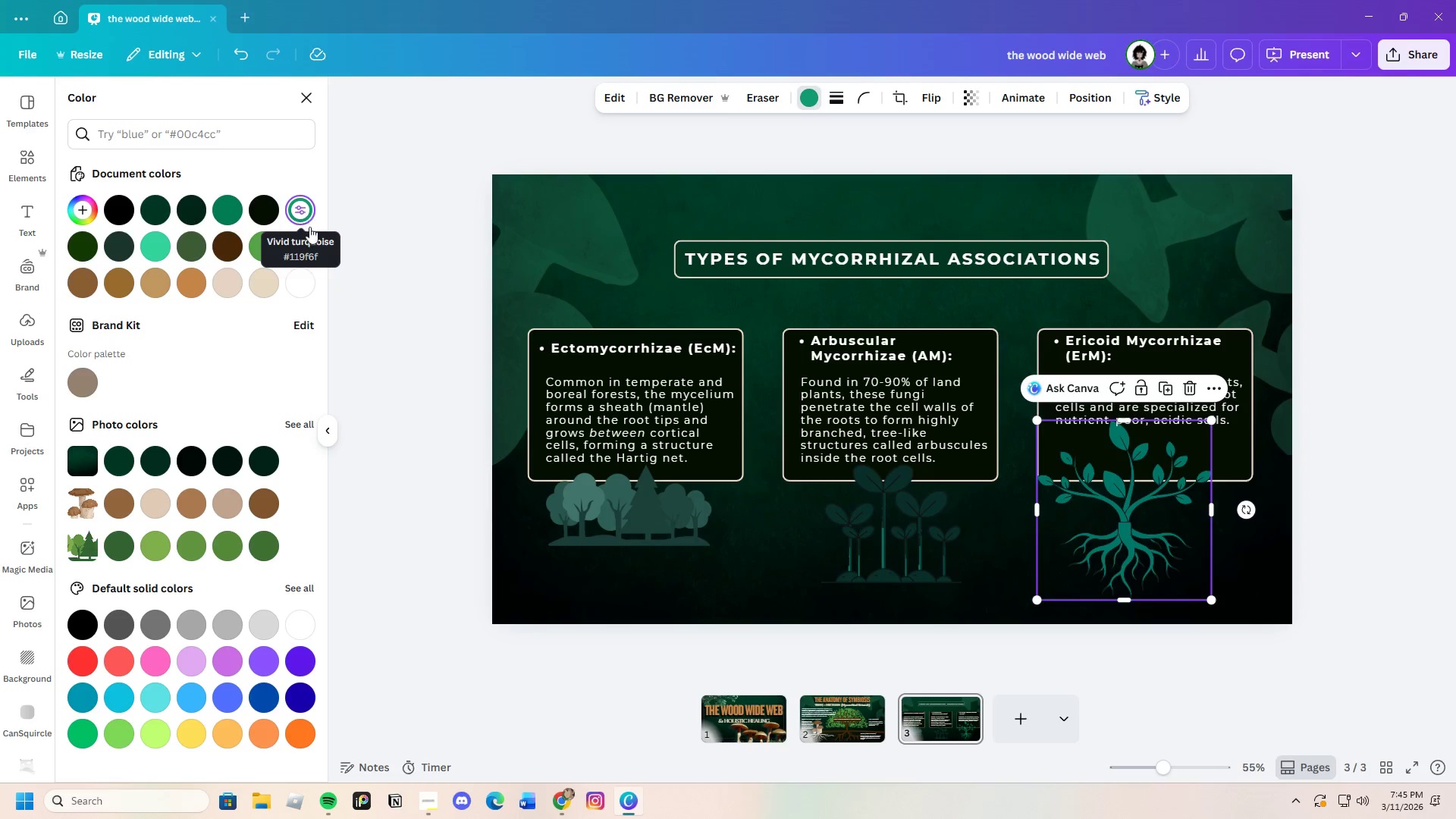 
left_click_drag(start_coordinate=[258, 275], to_coordinate=[267, 289])
 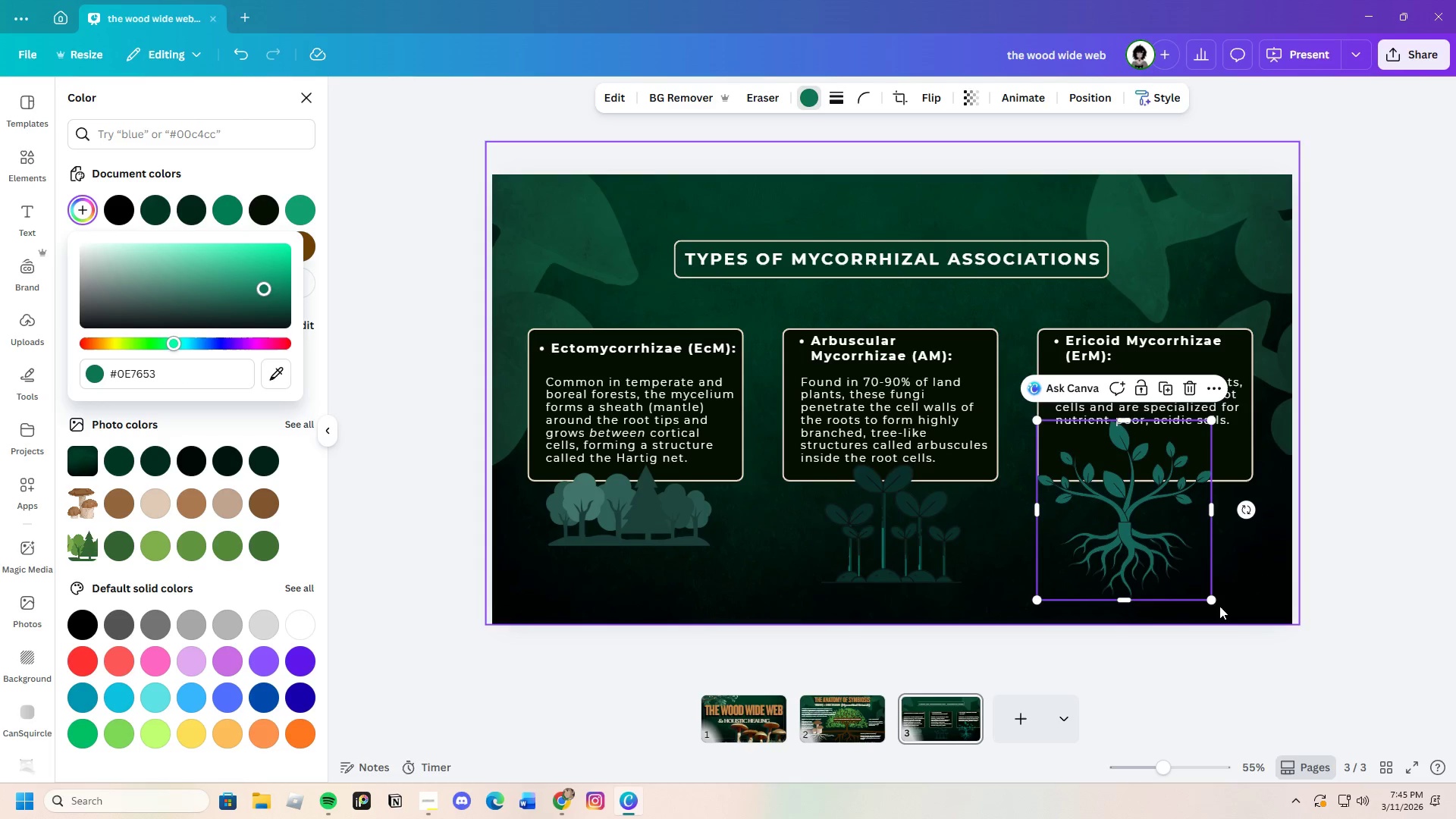 
left_click_drag(start_coordinate=[1212, 598], to_coordinate=[1171, 557])
 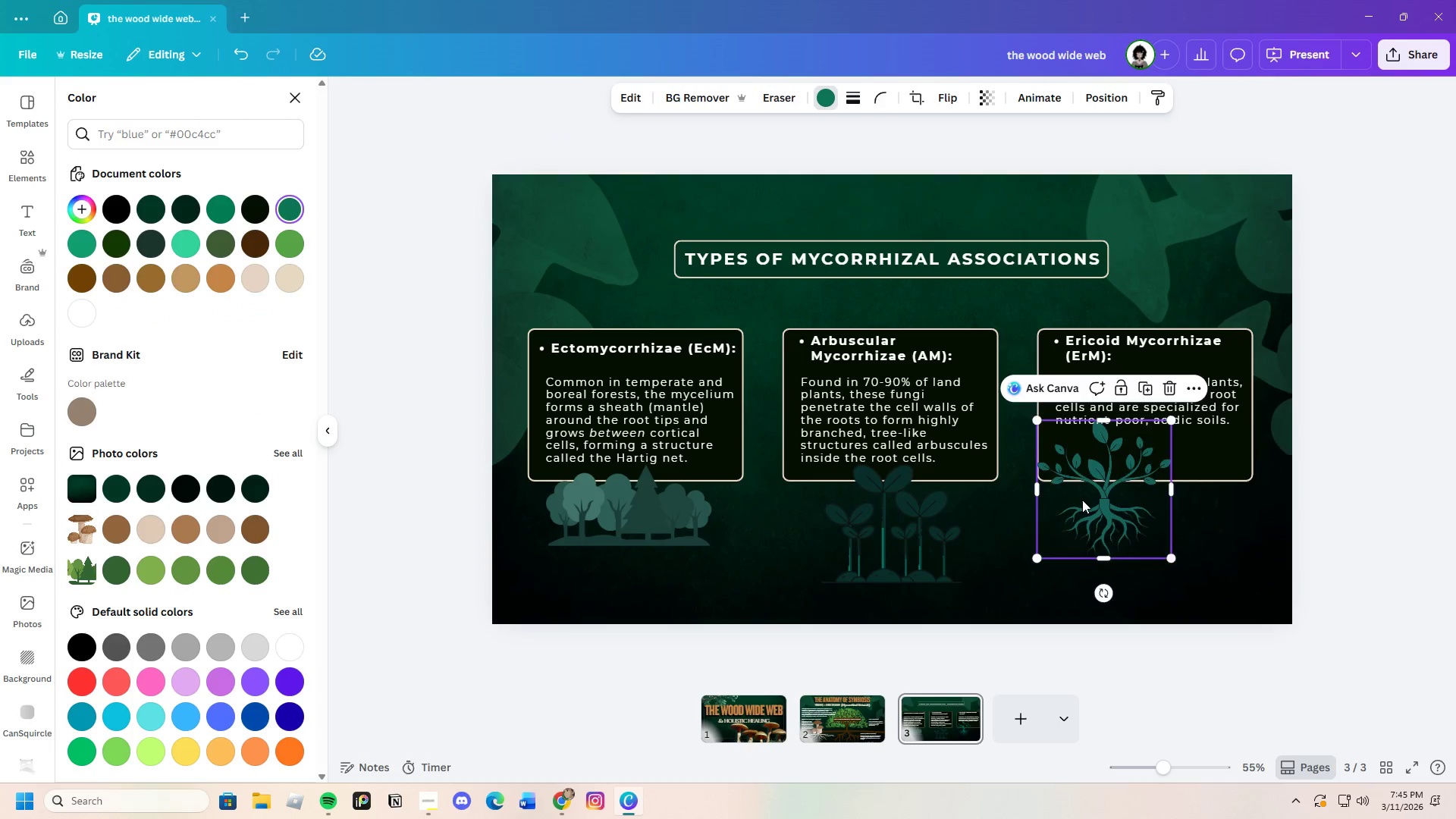 
left_click_drag(start_coordinate=[1102, 507], to_coordinate=[1147, 521])
 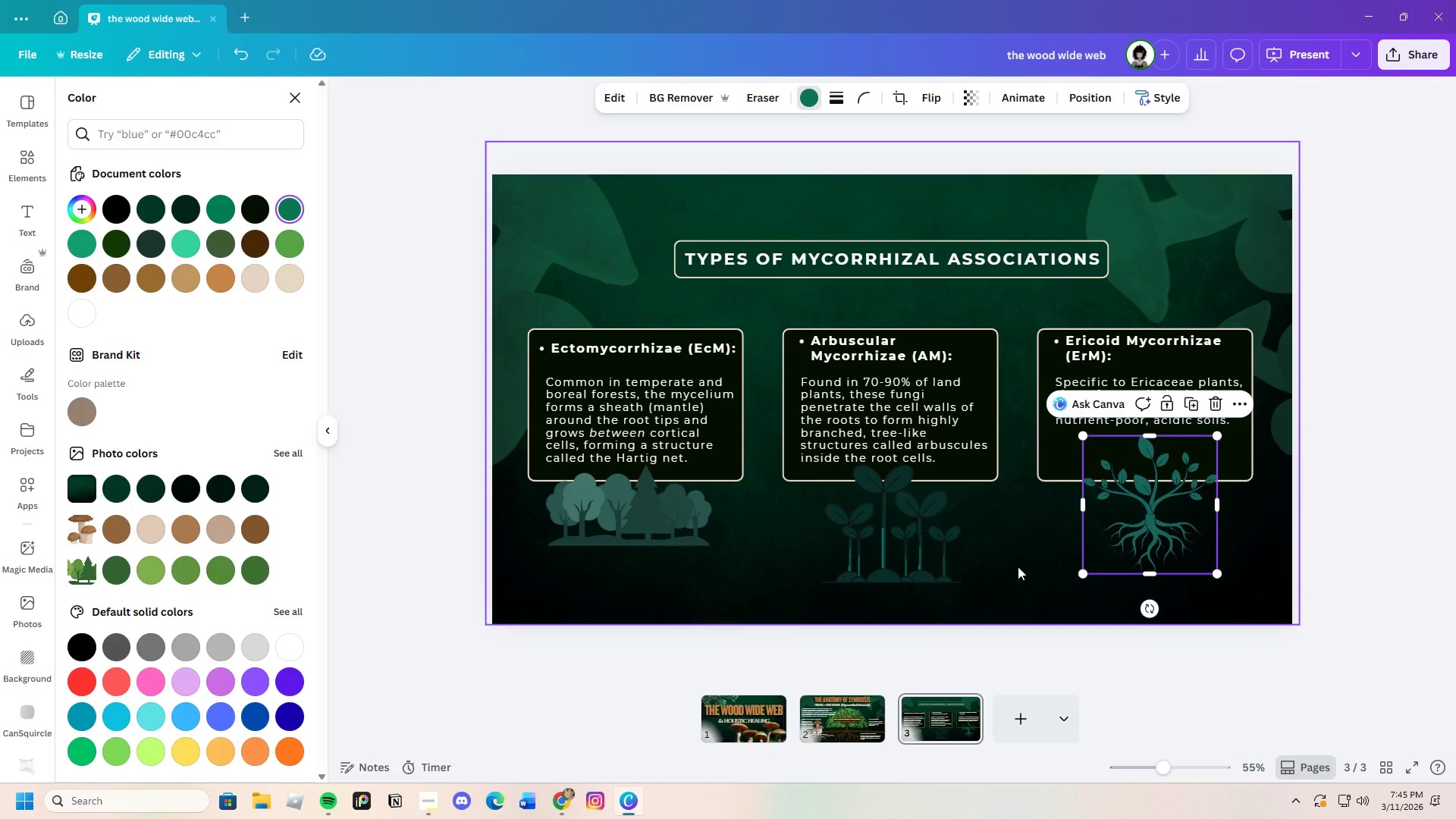 
left_click([1018, 566])
 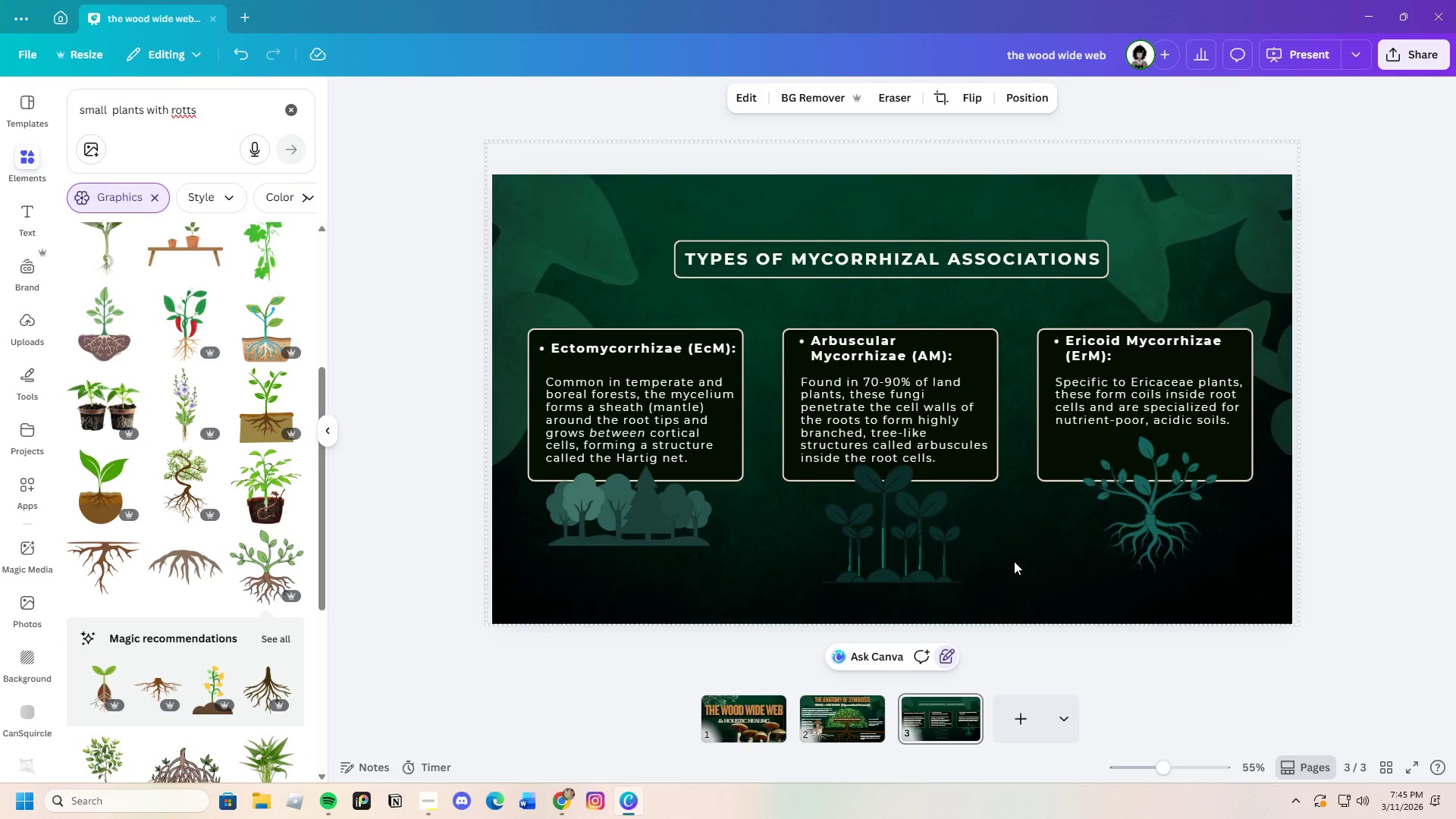 
wait(27.36)
 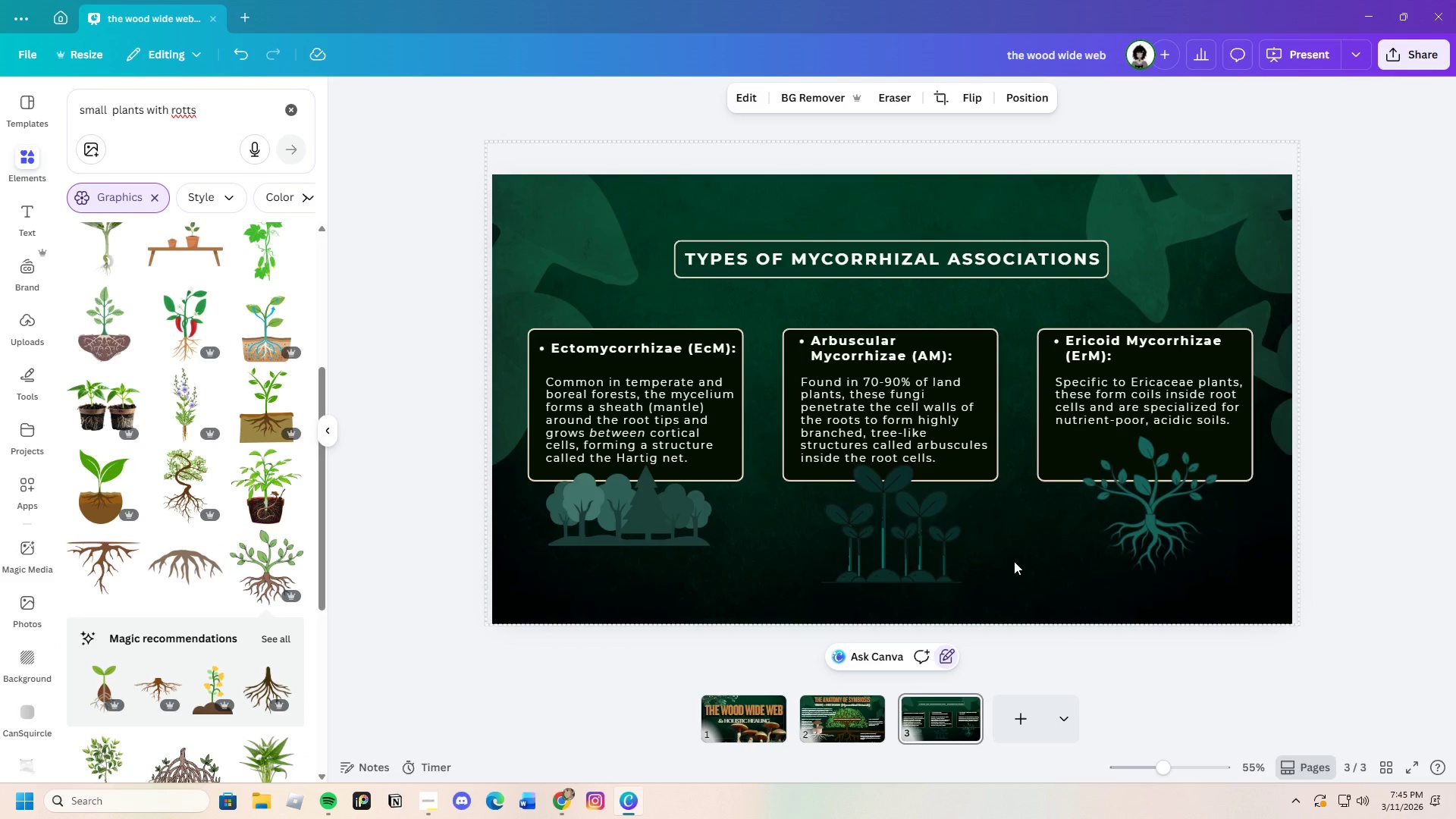 
left_click([30, 384])
 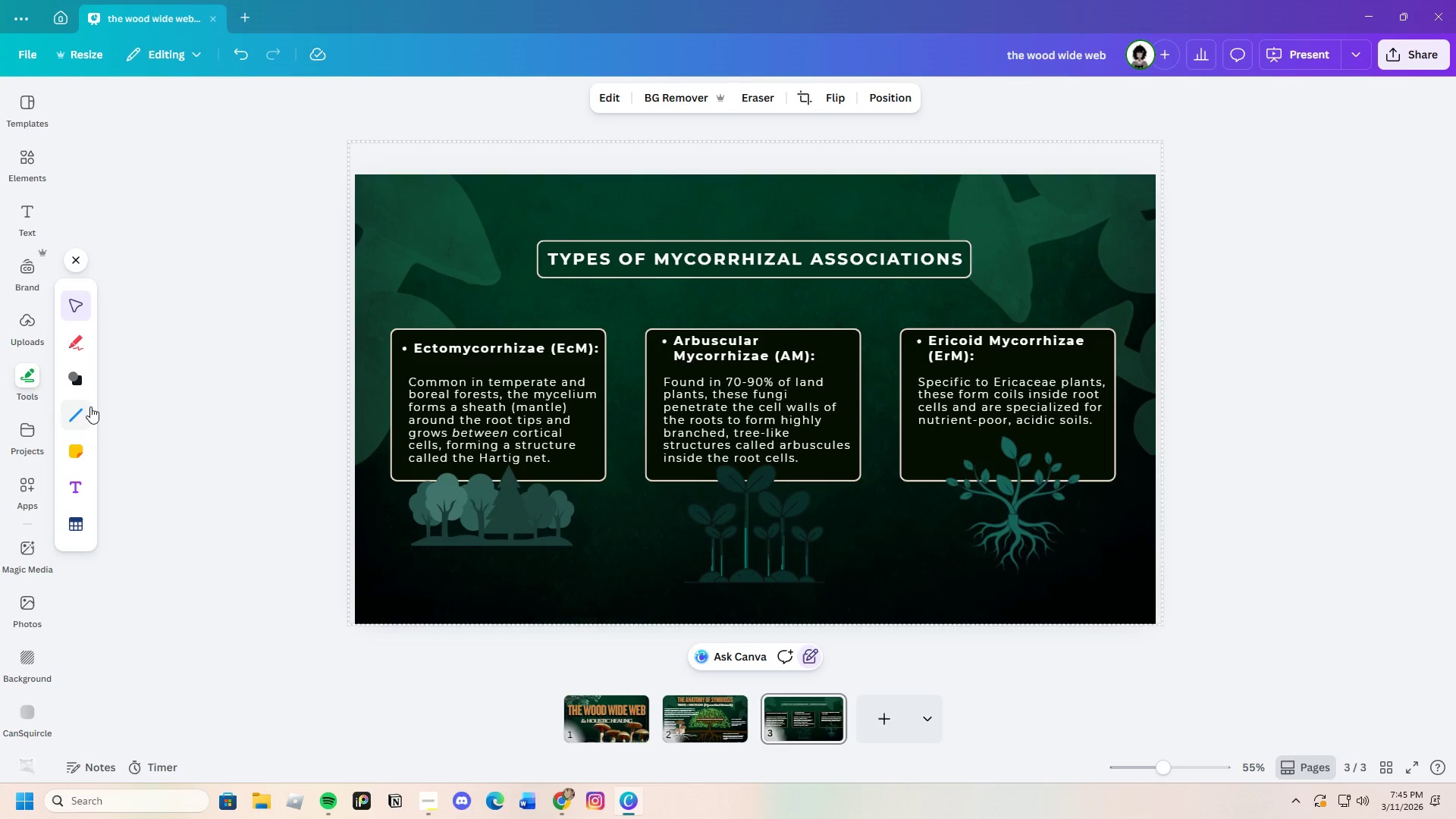 
left_click([82, 382])
 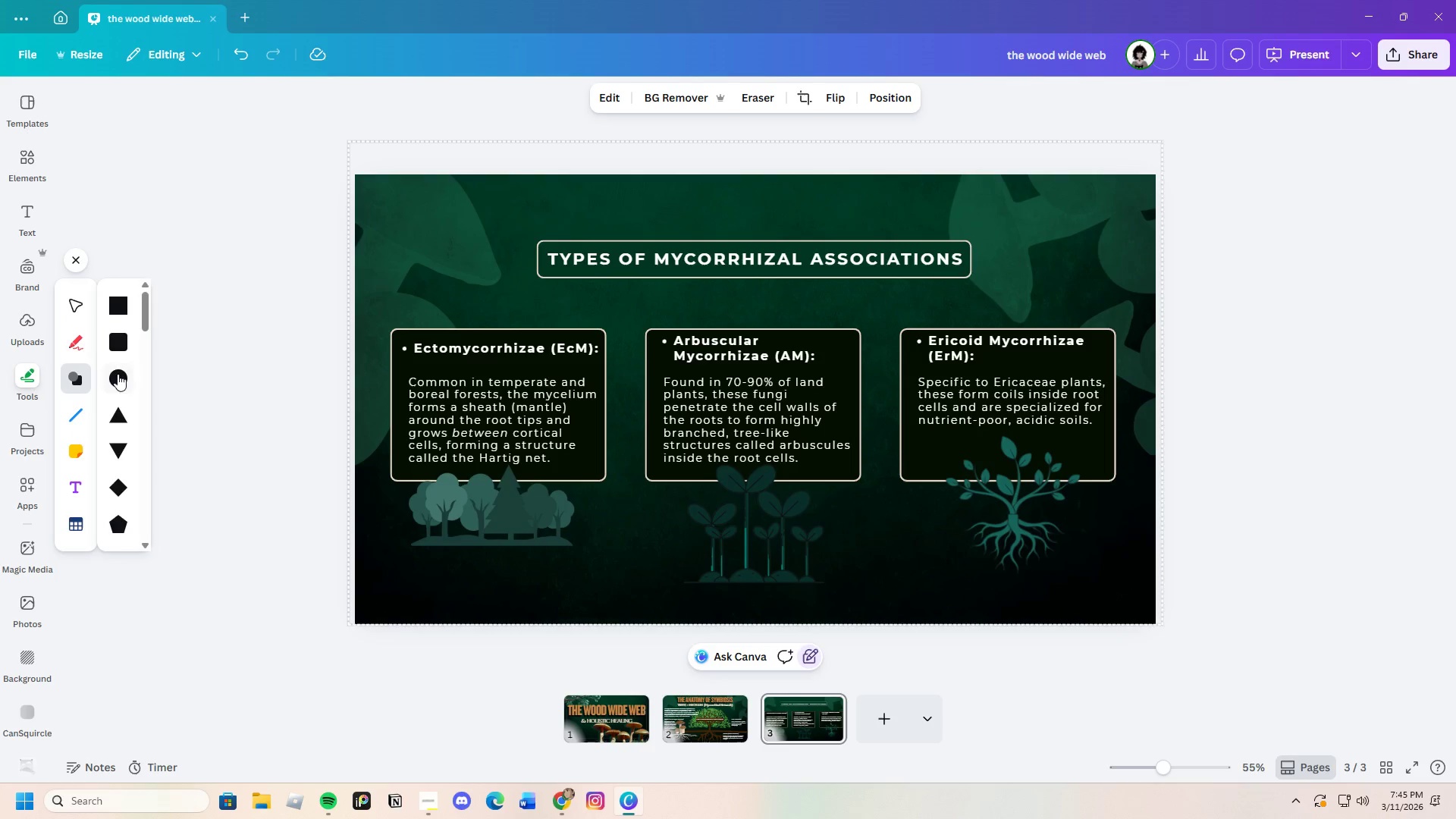 
left_click([115, 344])
 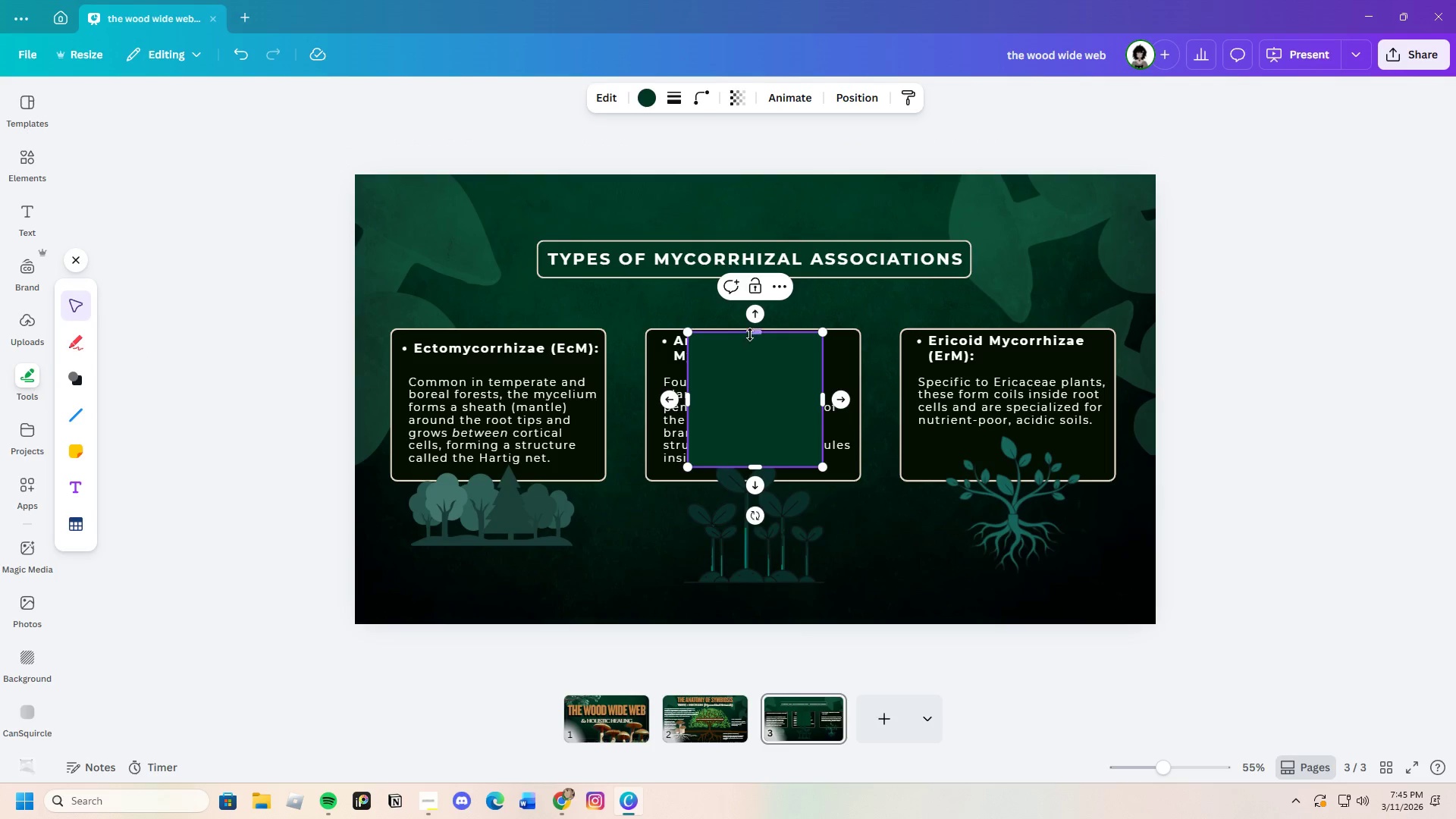 
left_click_drag(start_coordinate=[759, 332], to_coordinate=[799, 404])
 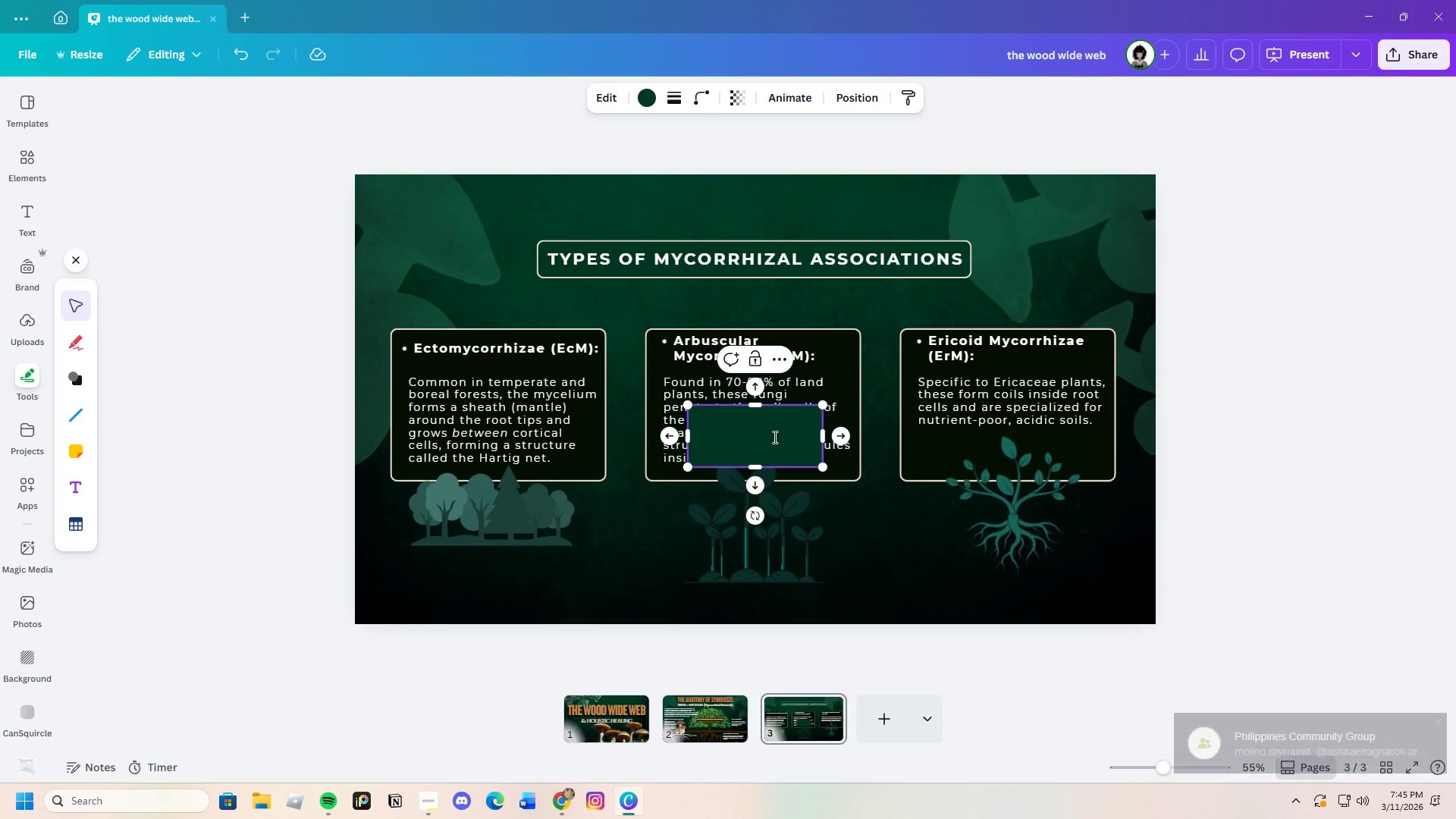 
left_click([893, 516])
 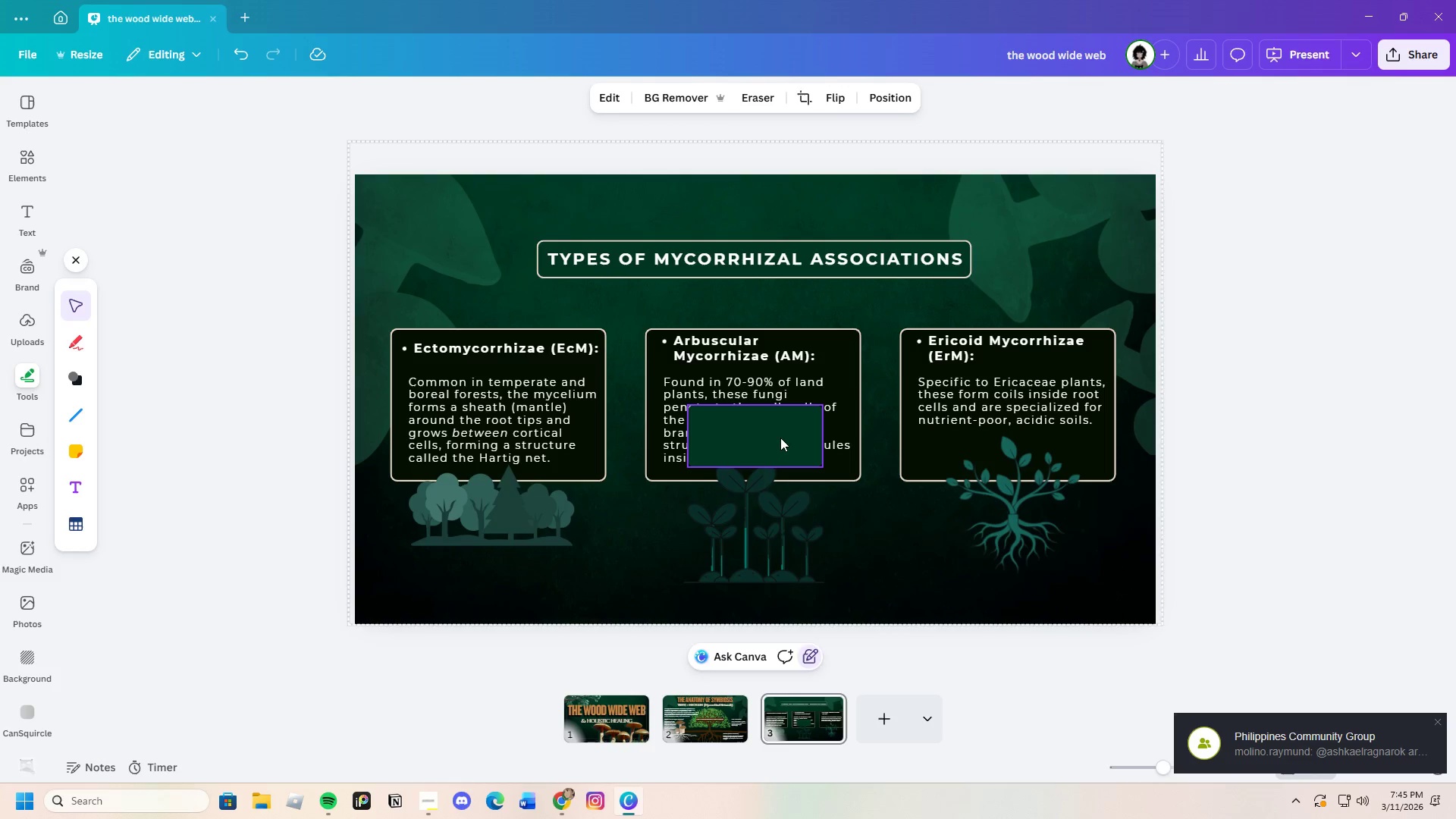 
left_click_drag(start_coordinate=[779, 431], to_coordinate=[484, 538])
 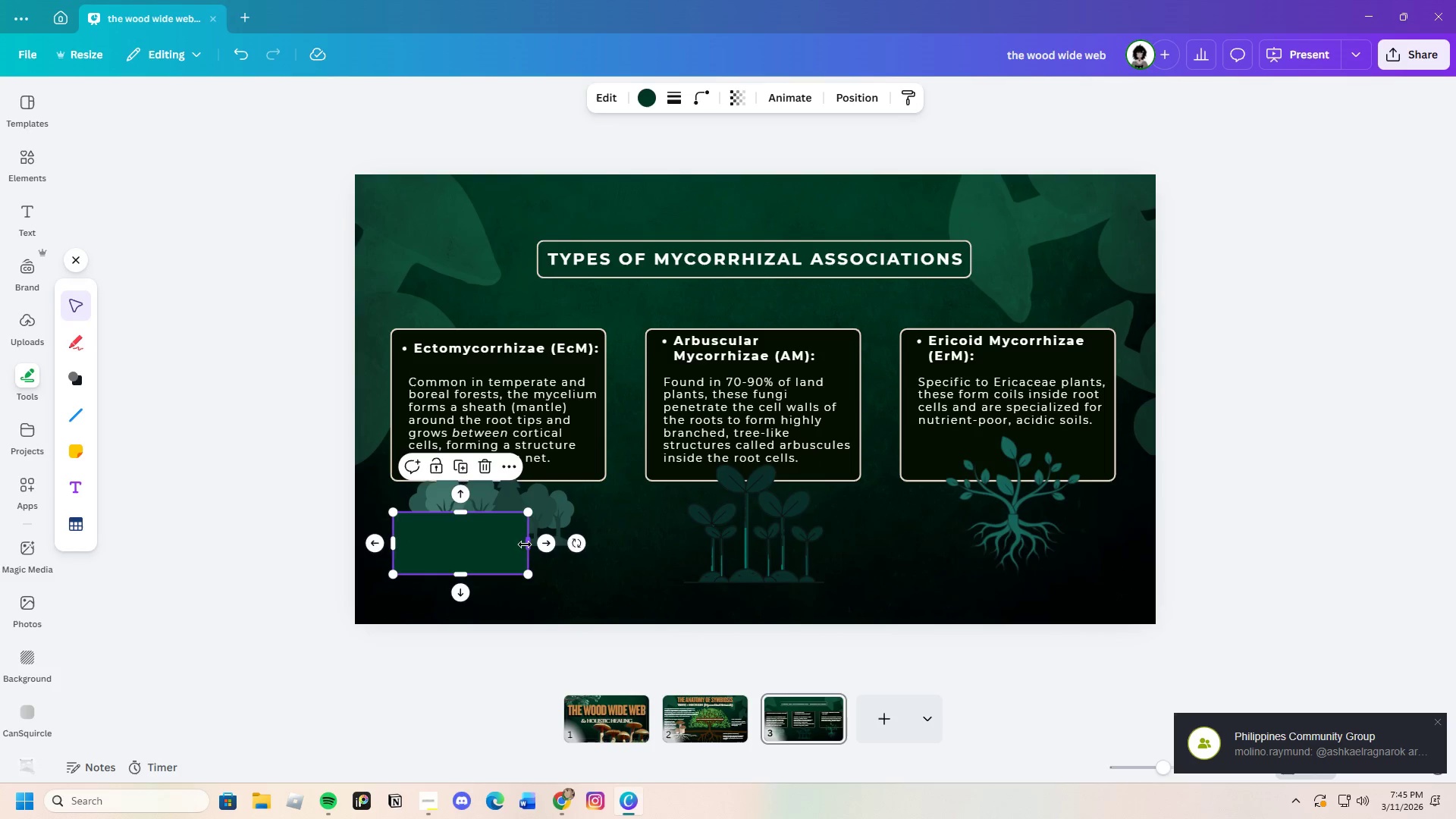 
left_click_drag(start_coordinate=[525, 544], to_coordinate=[604, 548])
 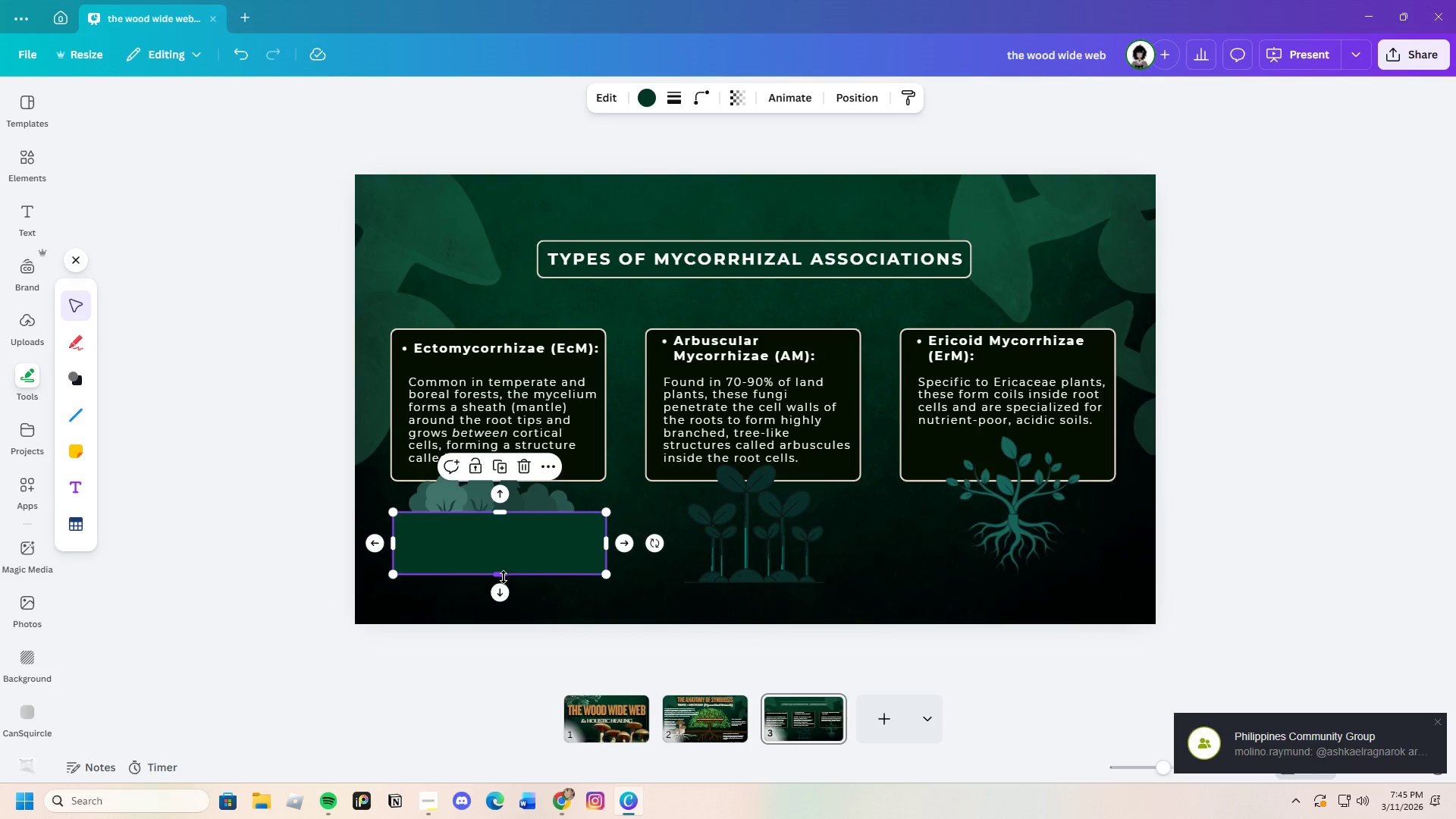 
left_click_drag(start_coordinate=[504, 577], to_coordinate=[501, 591])
 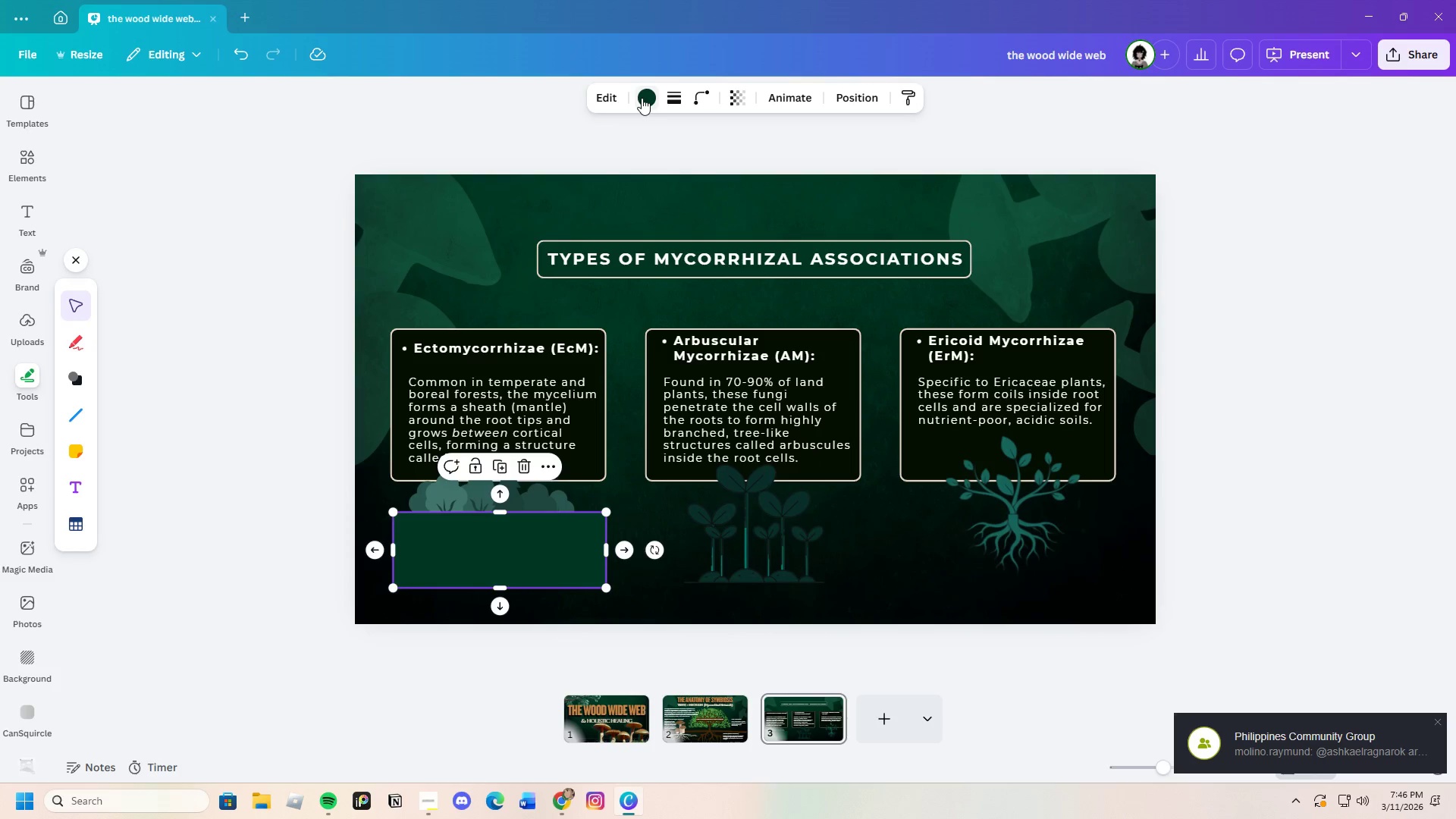 
left_click([642, 98])
 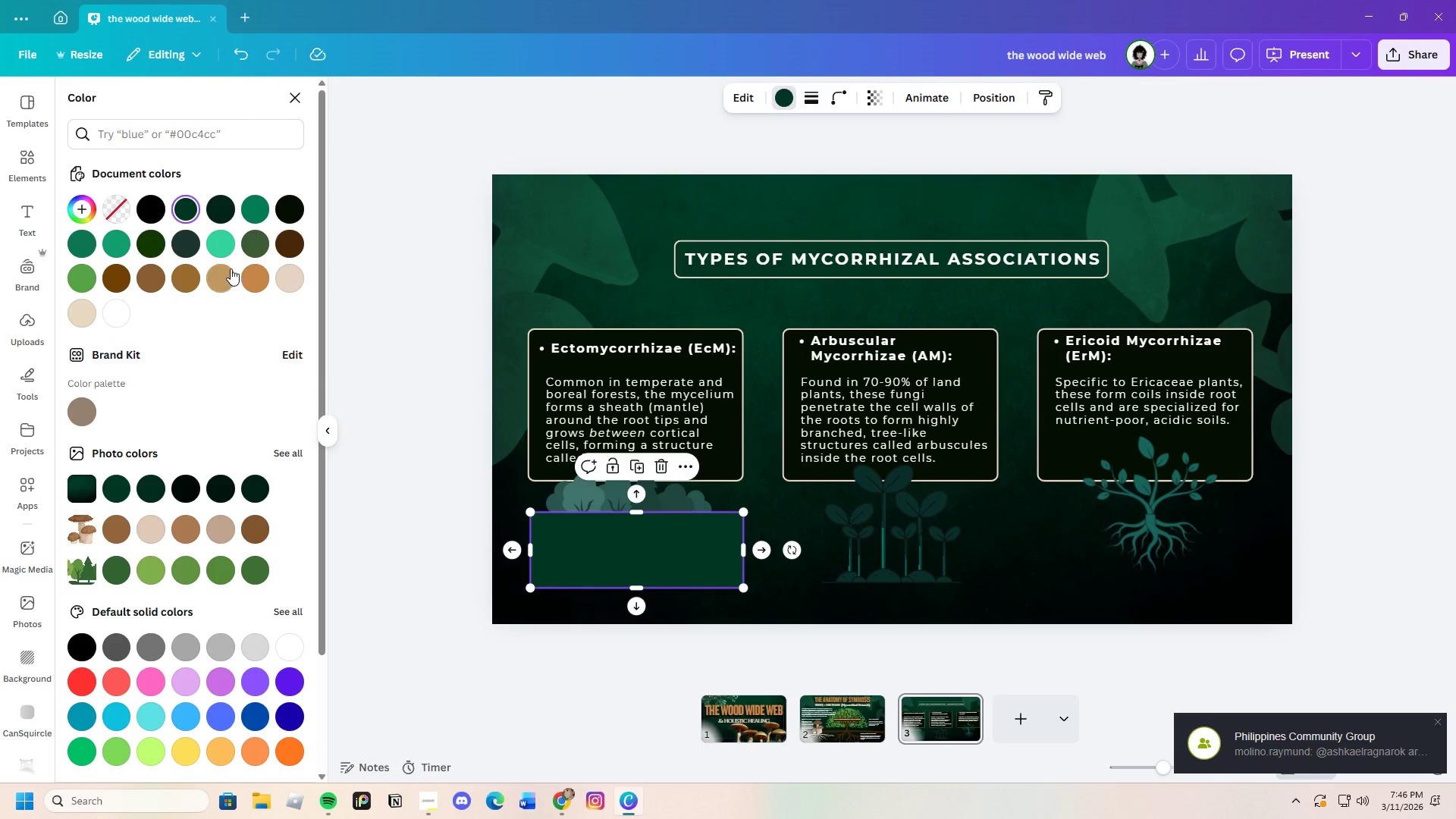 
left_click([223, 212])
 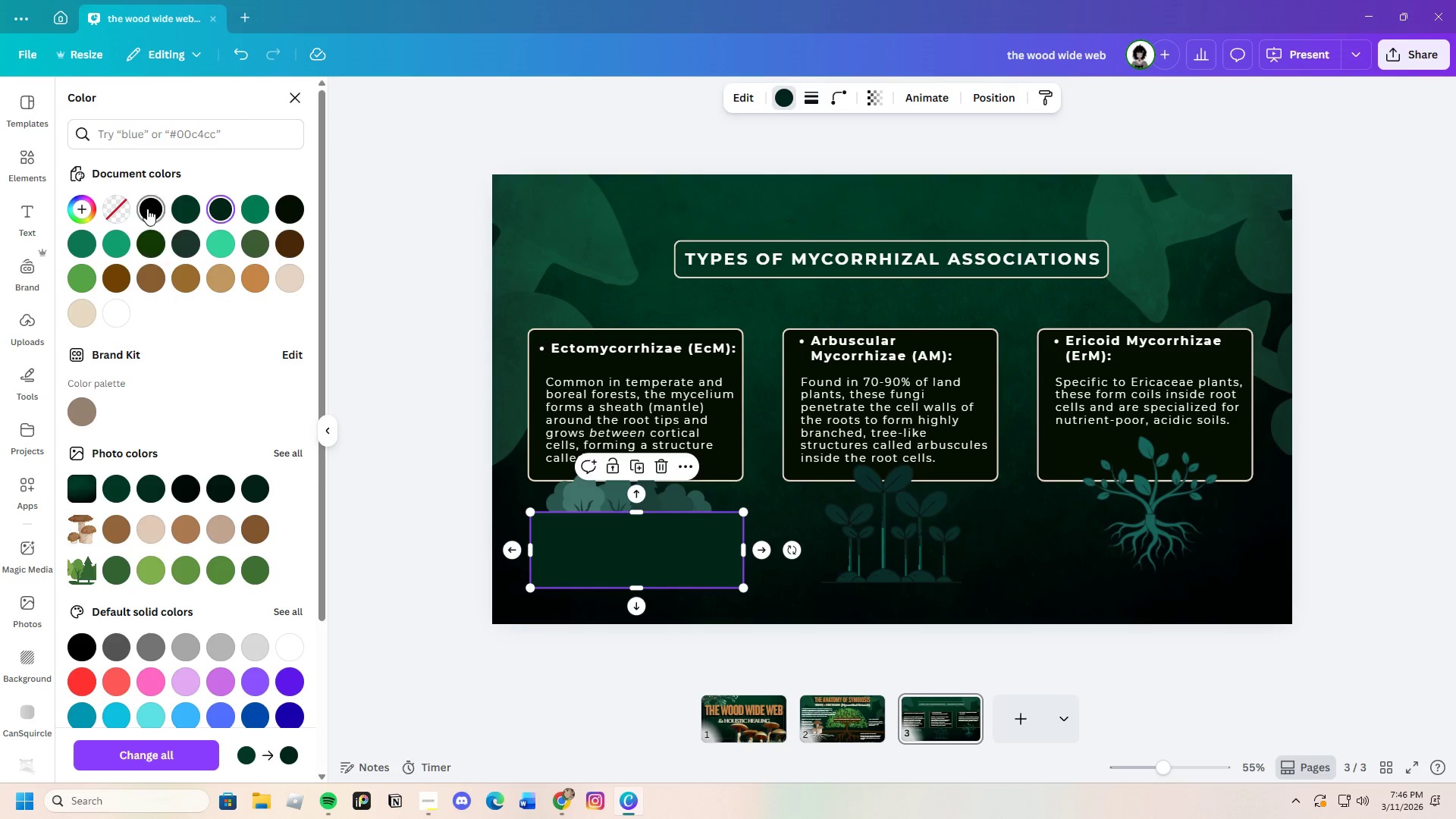 
left_click([180, 207])
 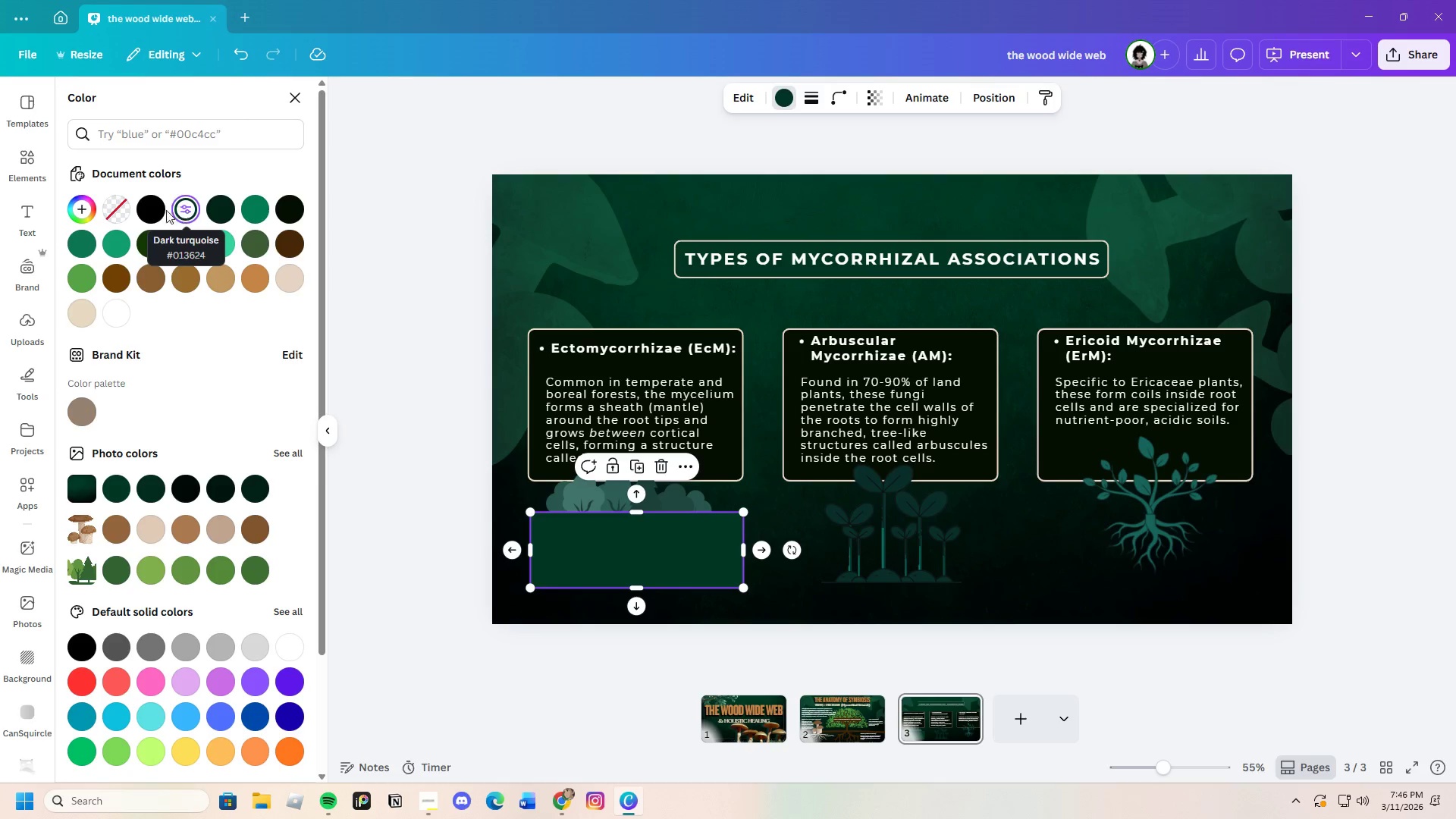 
left_click([154, 211])
 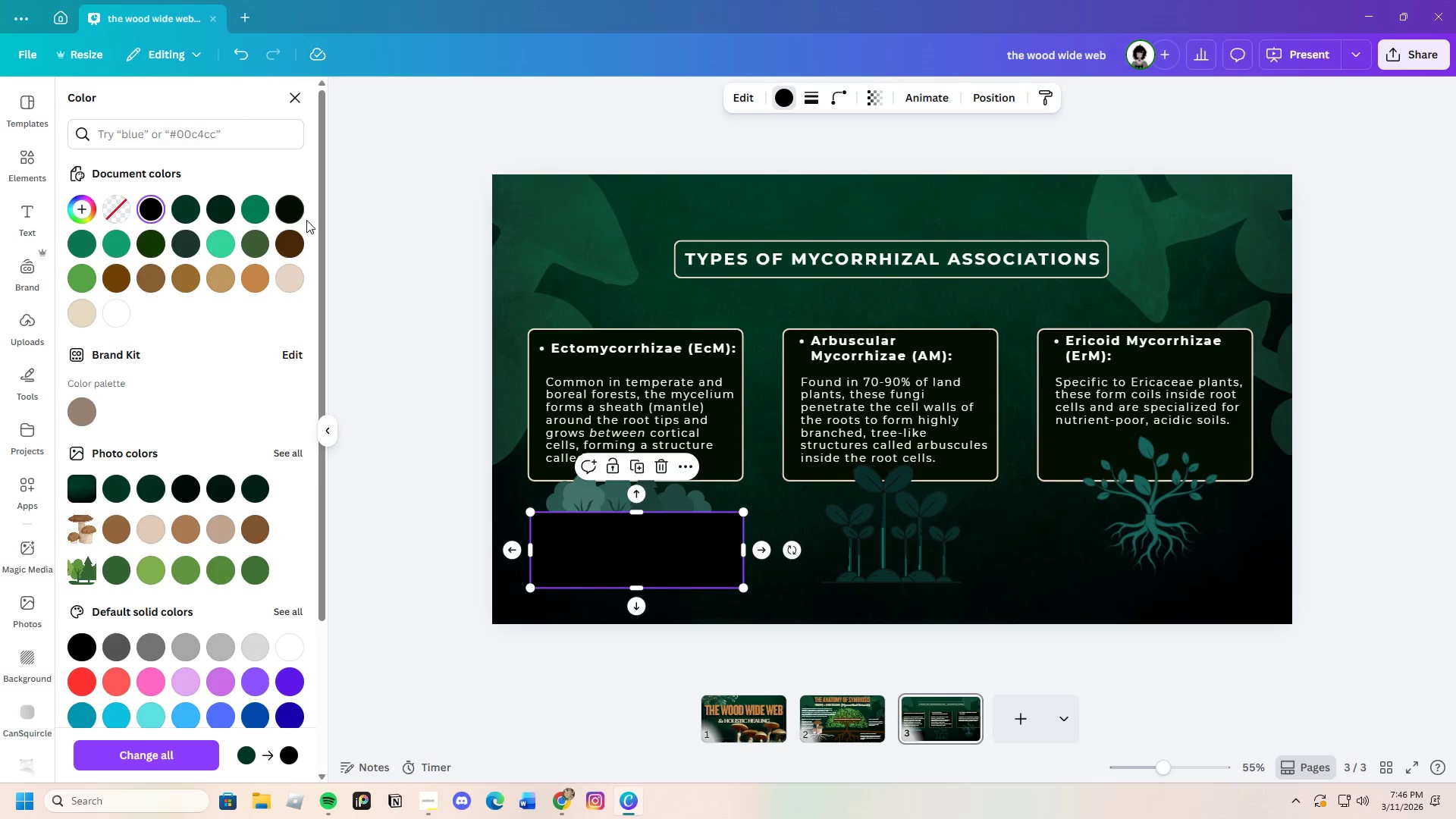 
left_click([299, 213])
 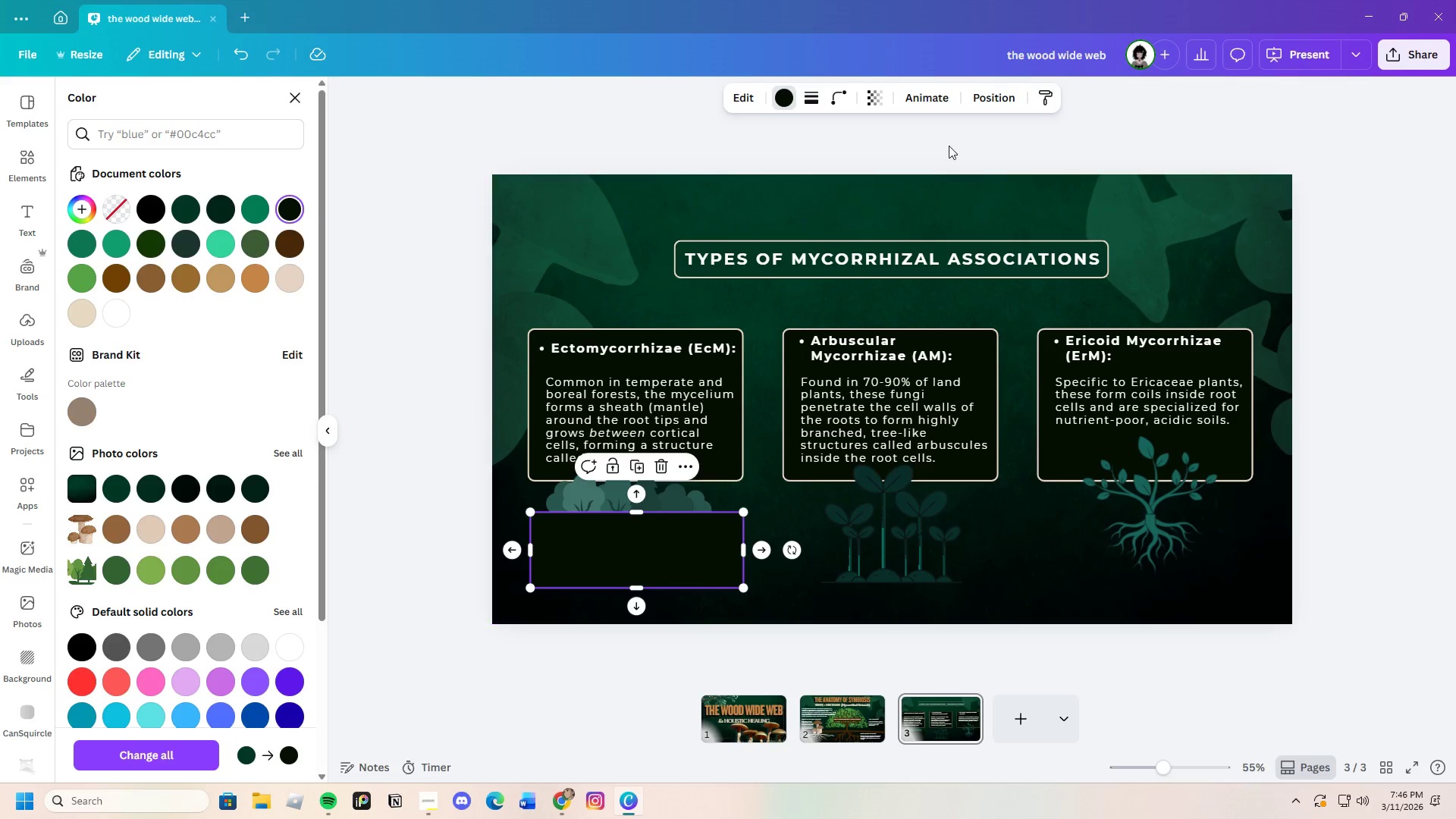 
left_click([996, 103])
 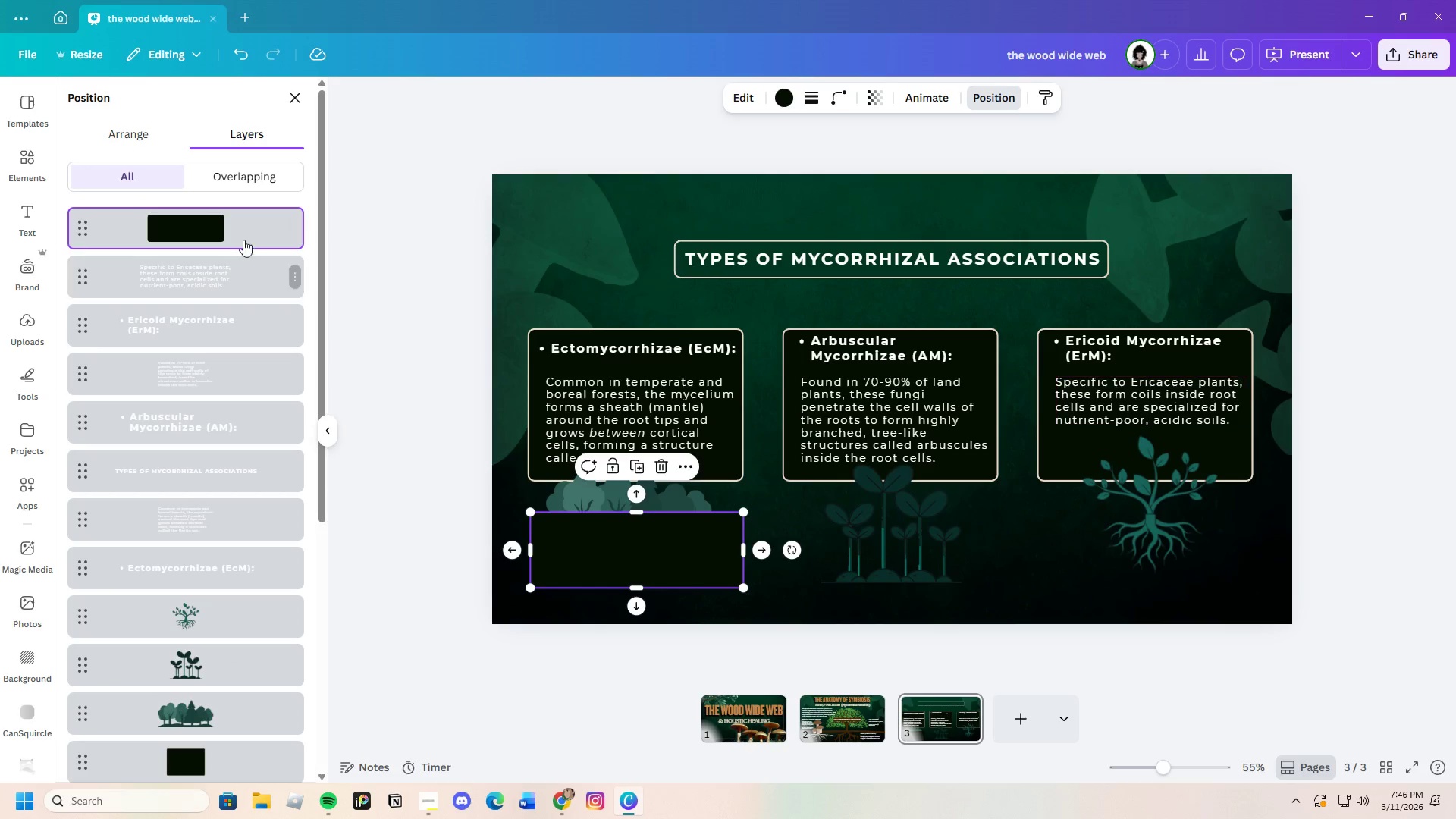 
left_click_drag(start_coordinate=[256, 228], to_coordinate=[256, 676])
 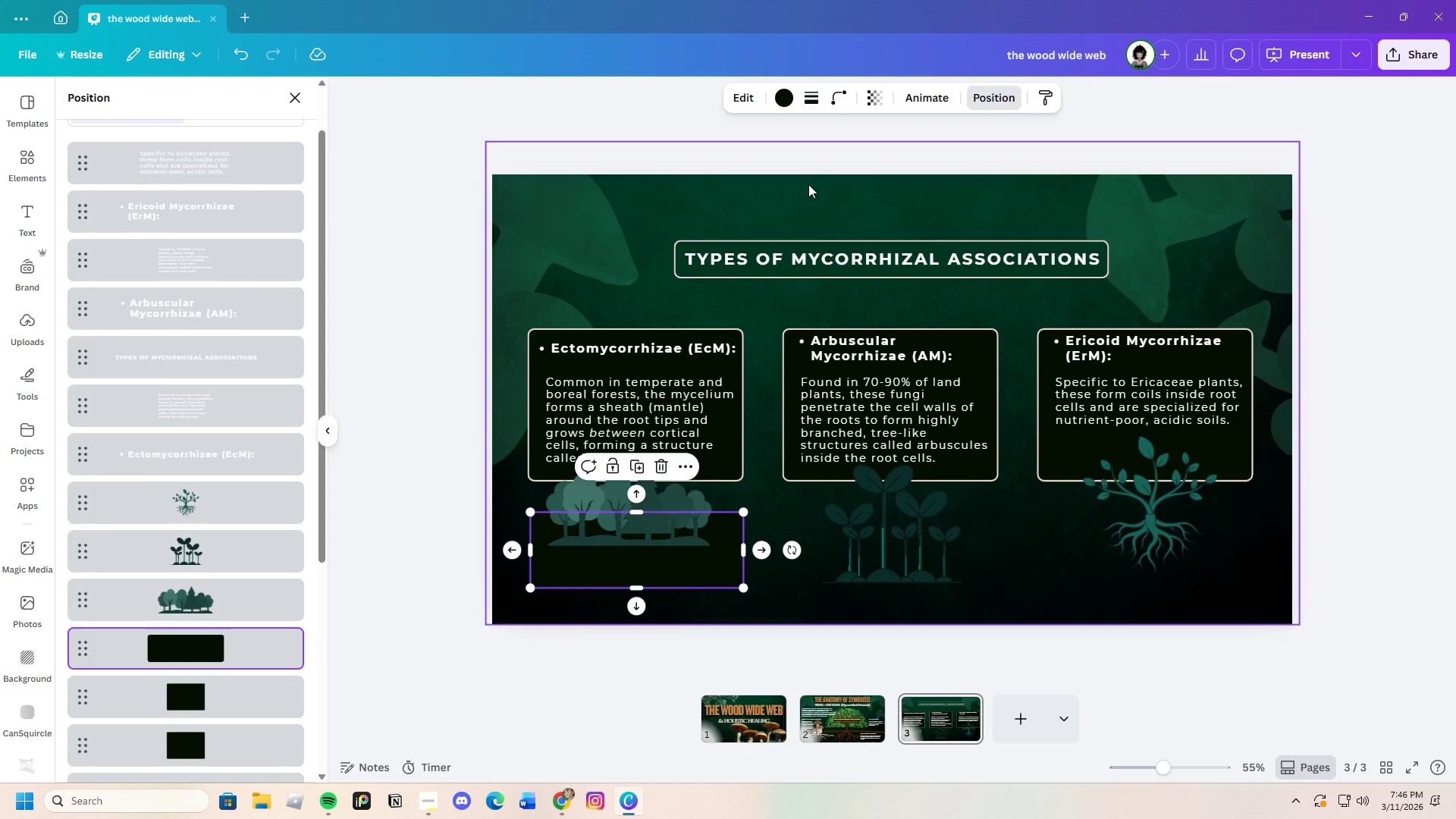 
left_click([679, 616])
 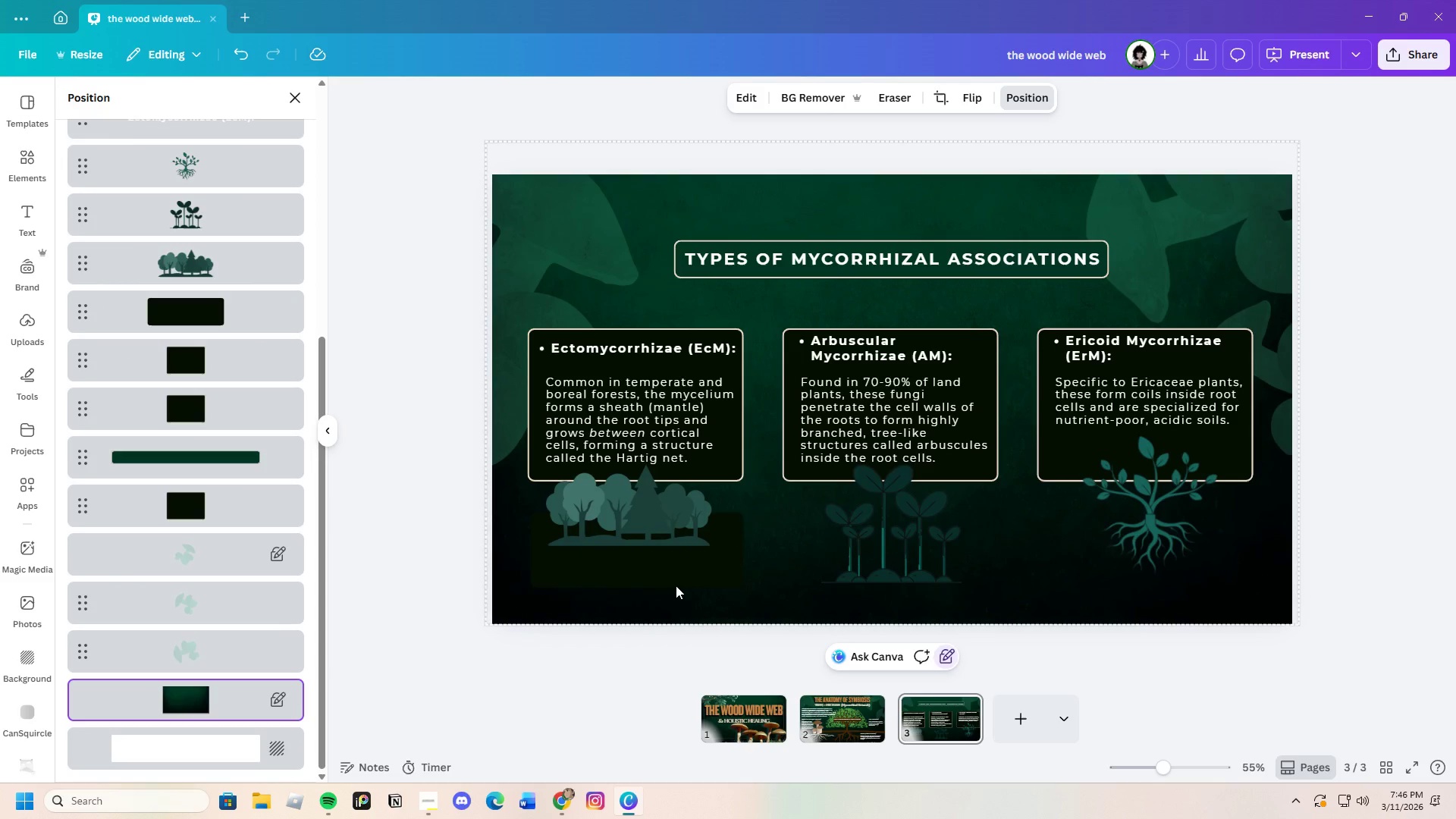 
left_click([675, 582])
 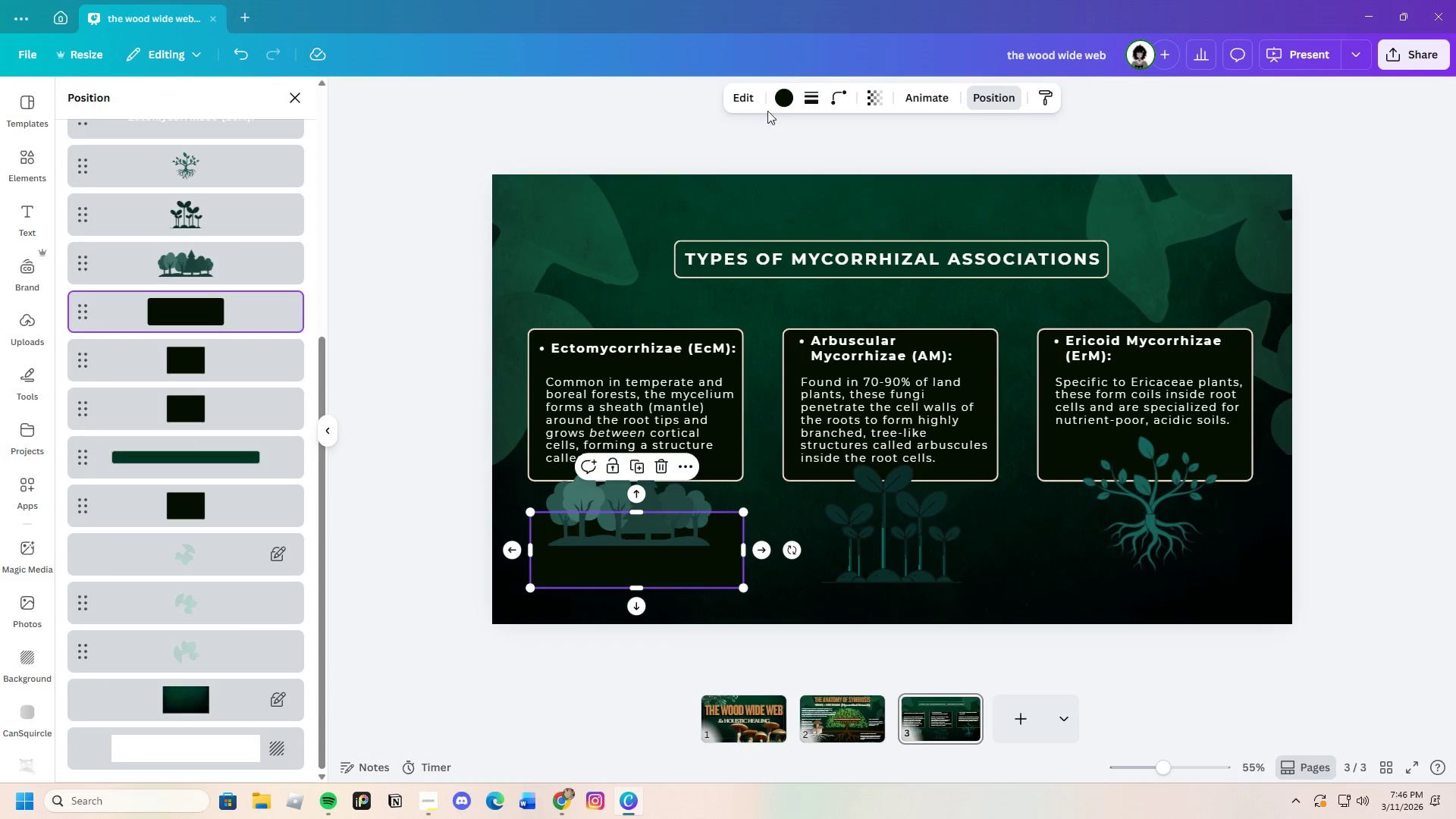 
left_click([811, 95])
 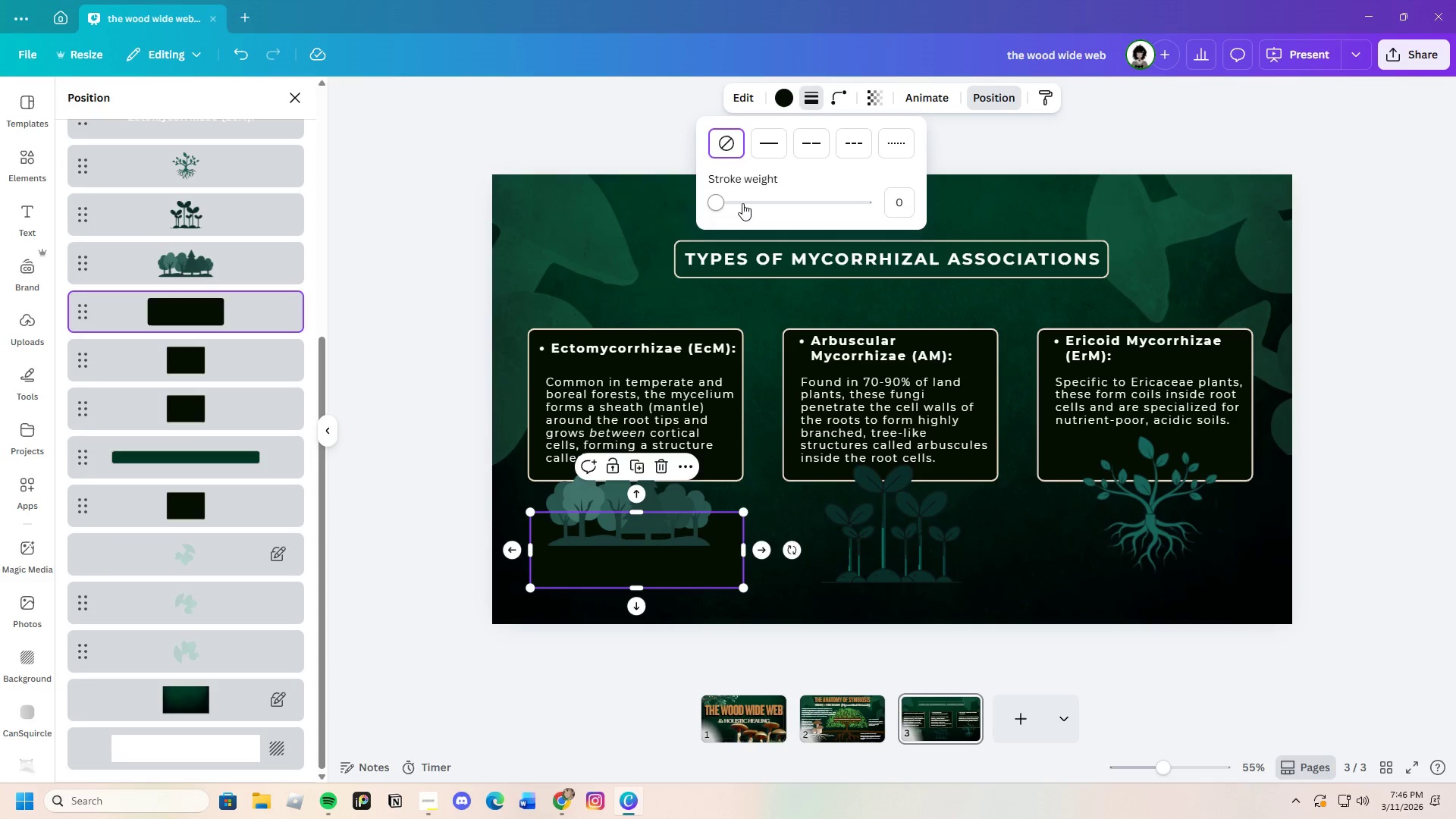 
left_click_drag(start_coordinate=[730, 202], to_coordinate=[720, 215])
 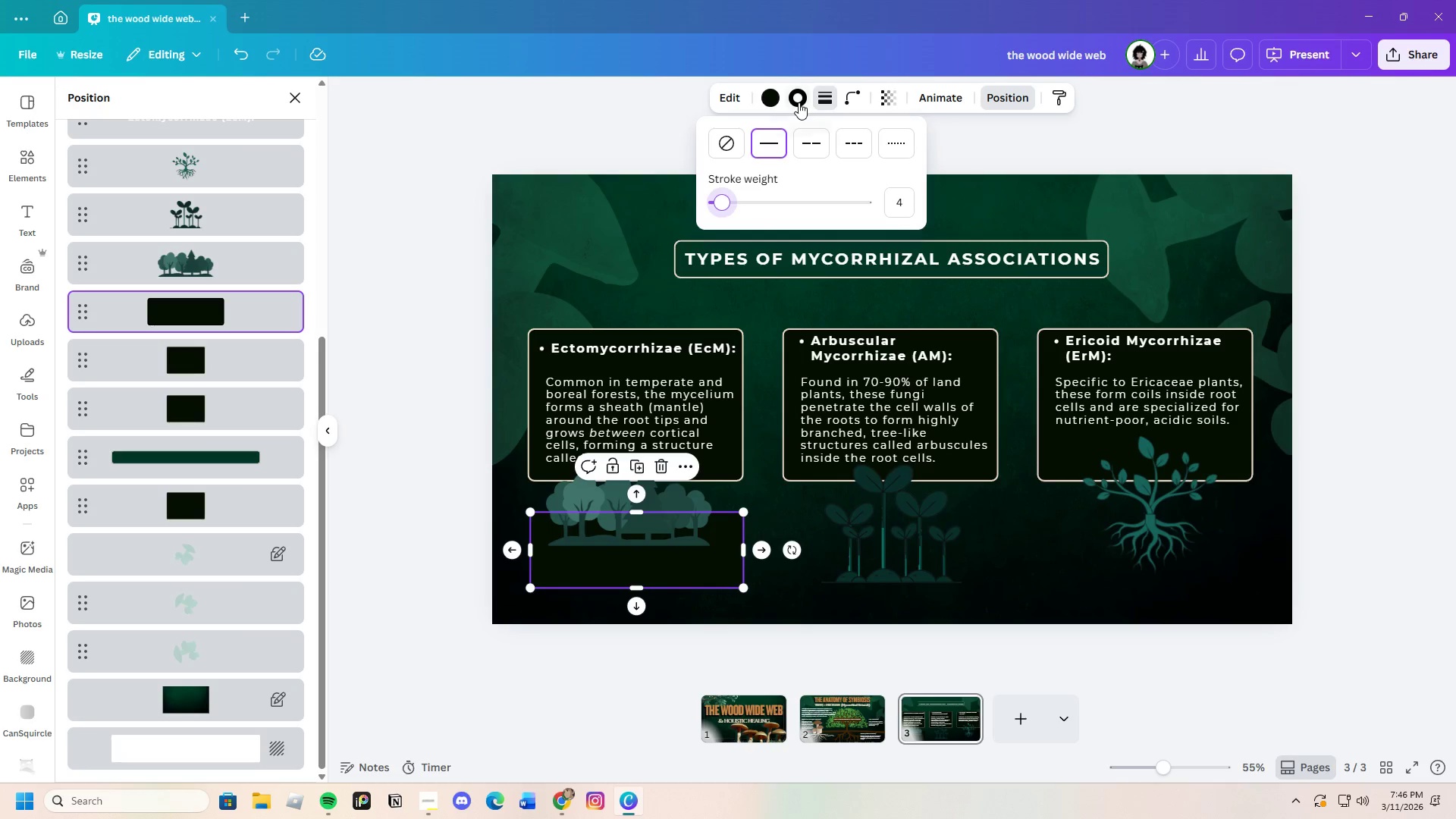 
left_click([799, 102])
 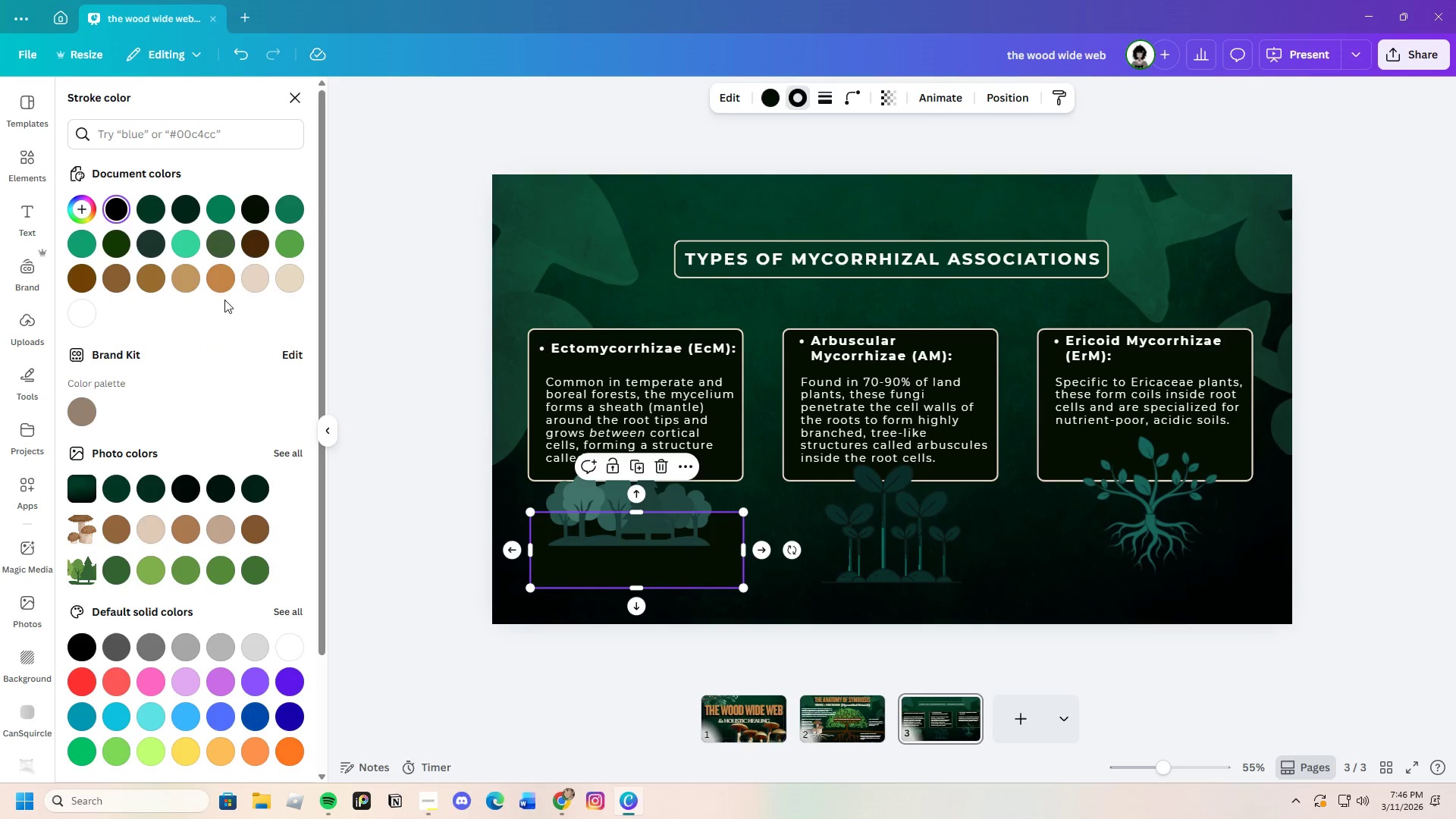 
left_click([248, 278])
 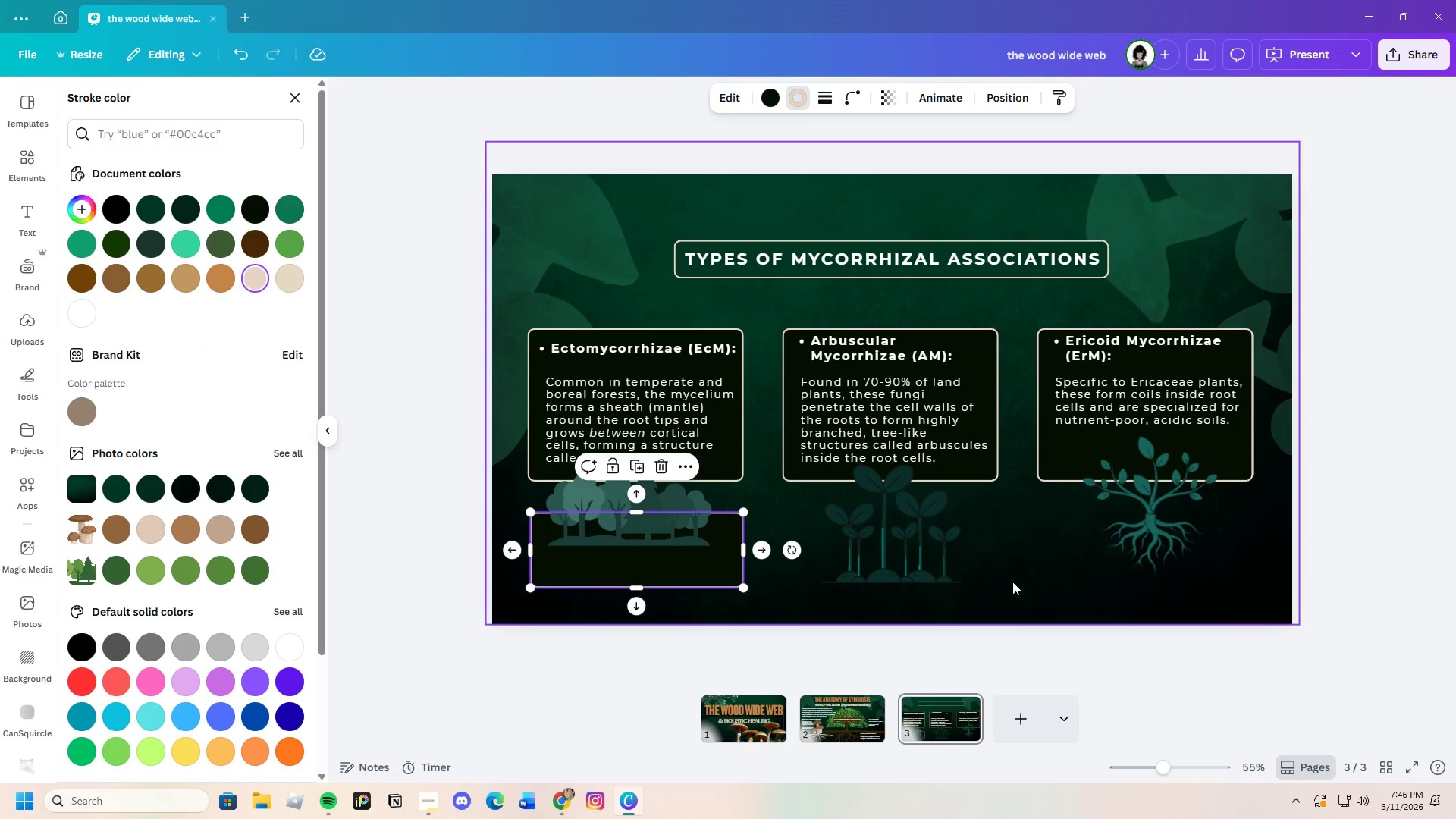 
key(Control+C)
 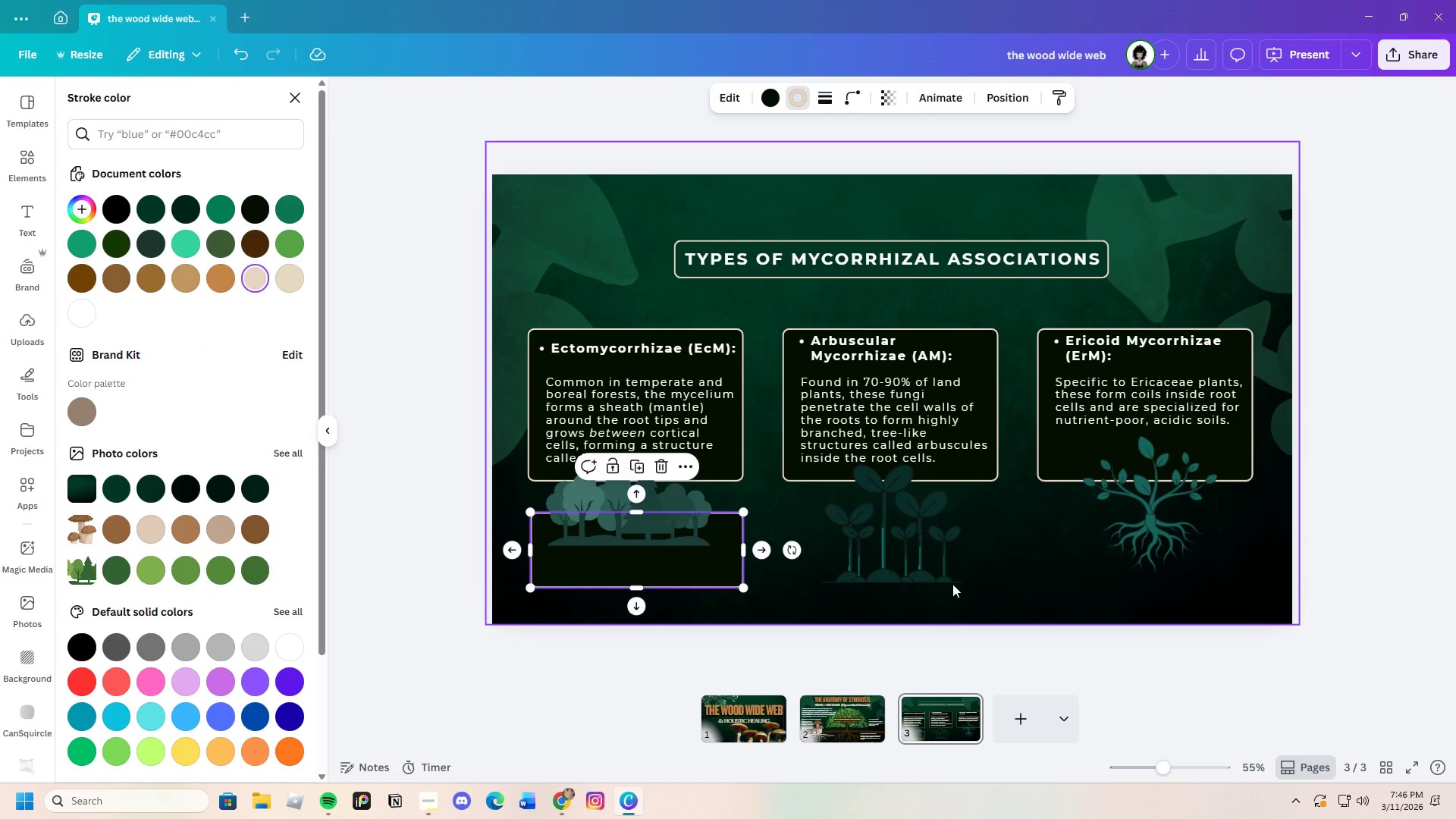 
key(Control+V)
 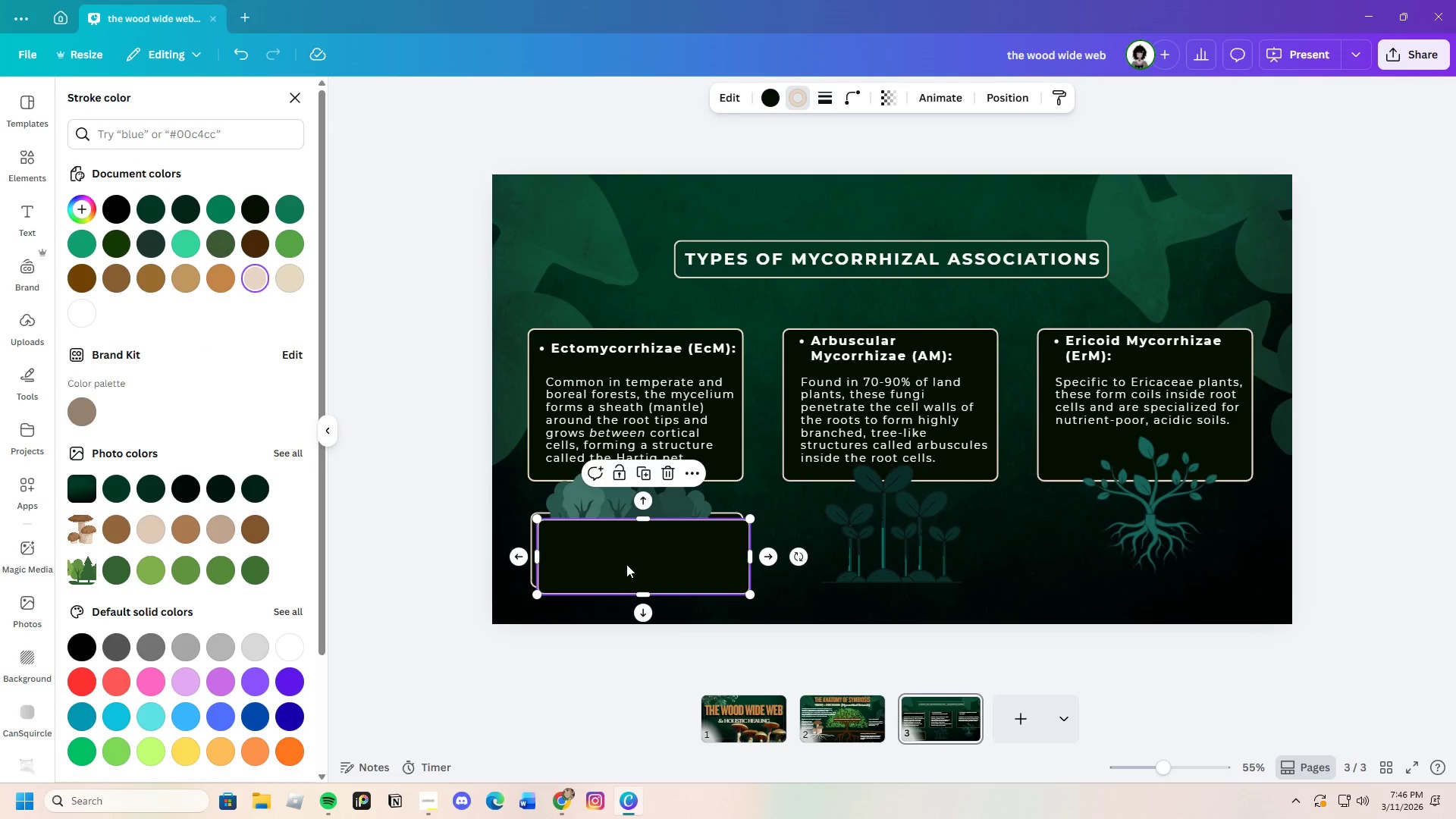 
left_click_drag(start_coordinate=[626, 564], to_coordinate=[878, 573])
 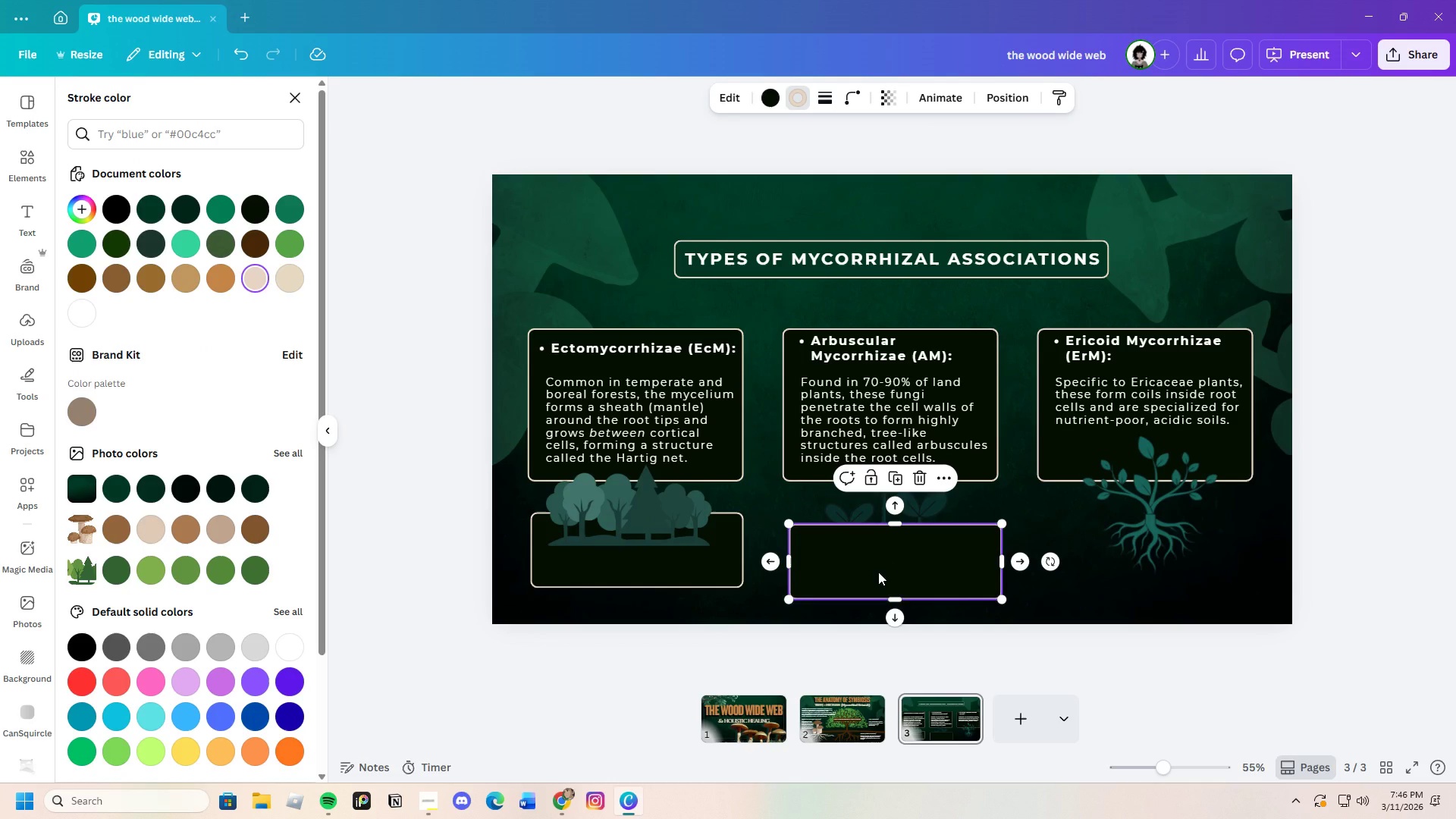 
key(Control+V)
 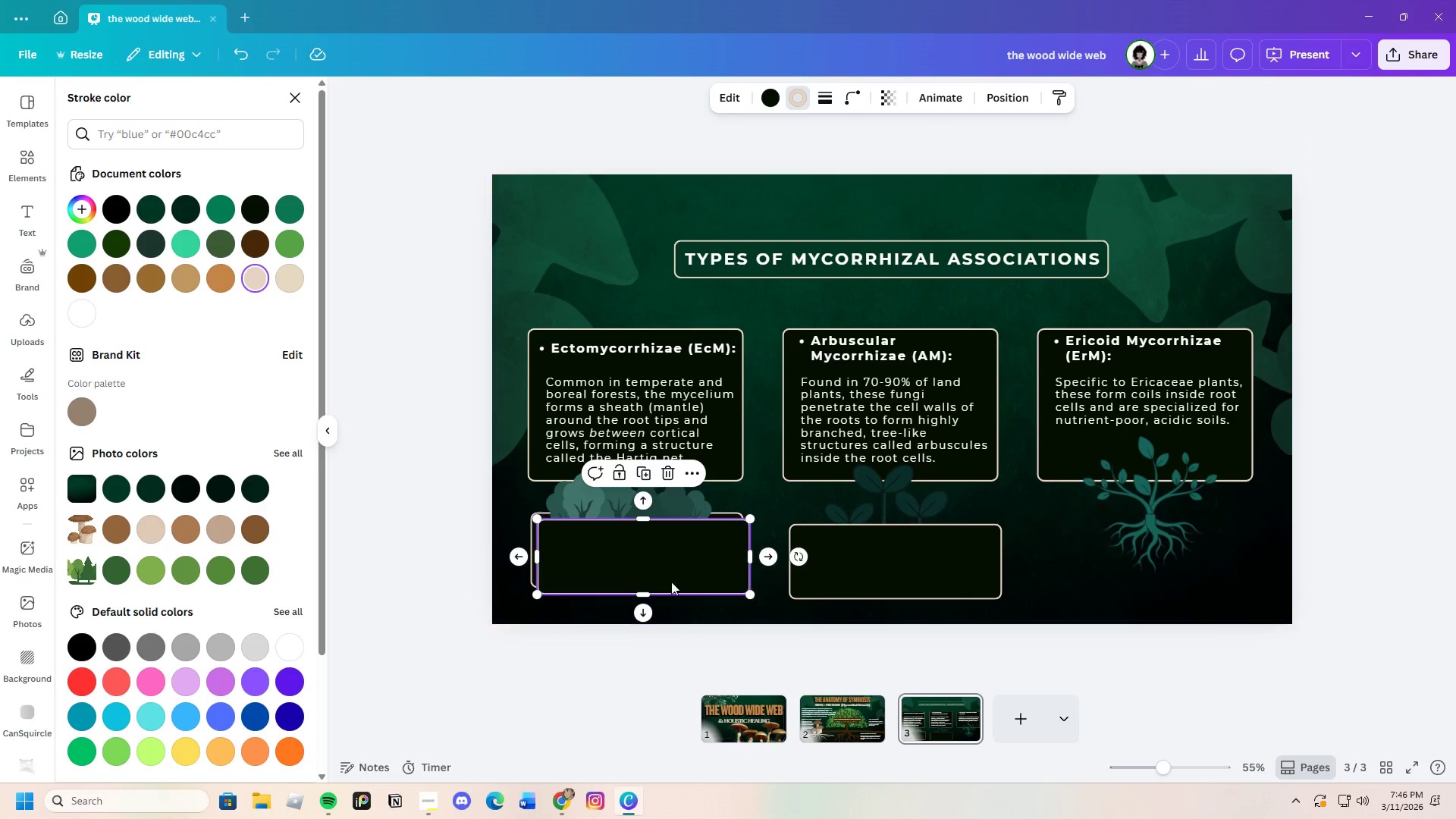 
left_click_drag(start_coordinate=[668, 579], to_coordinate=[1194, 582])
 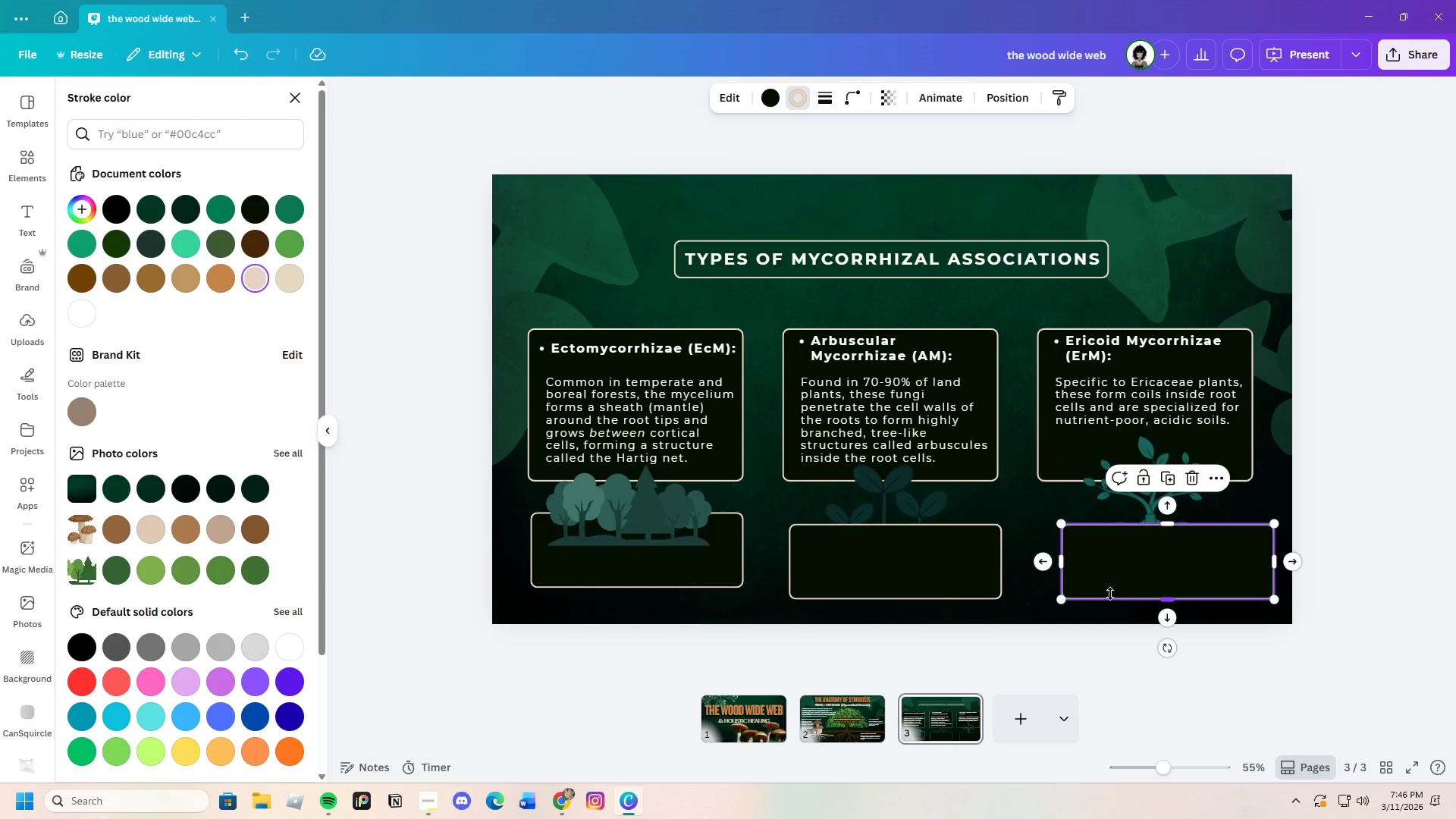 
left_click_drag(start_coordinate=[920, 563], to_coordinate=[917, 554])
 